 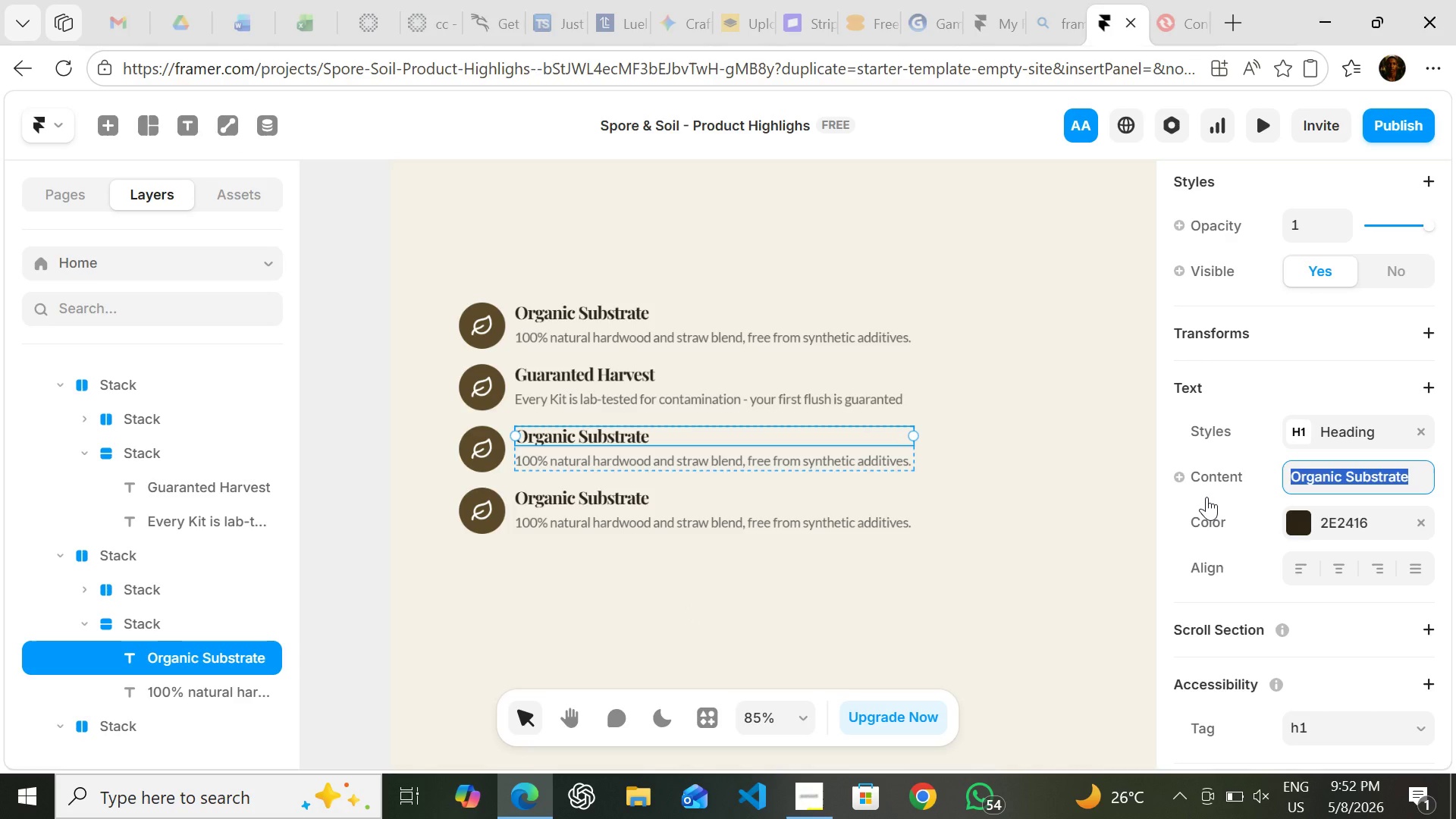 
key(Shift+E)
 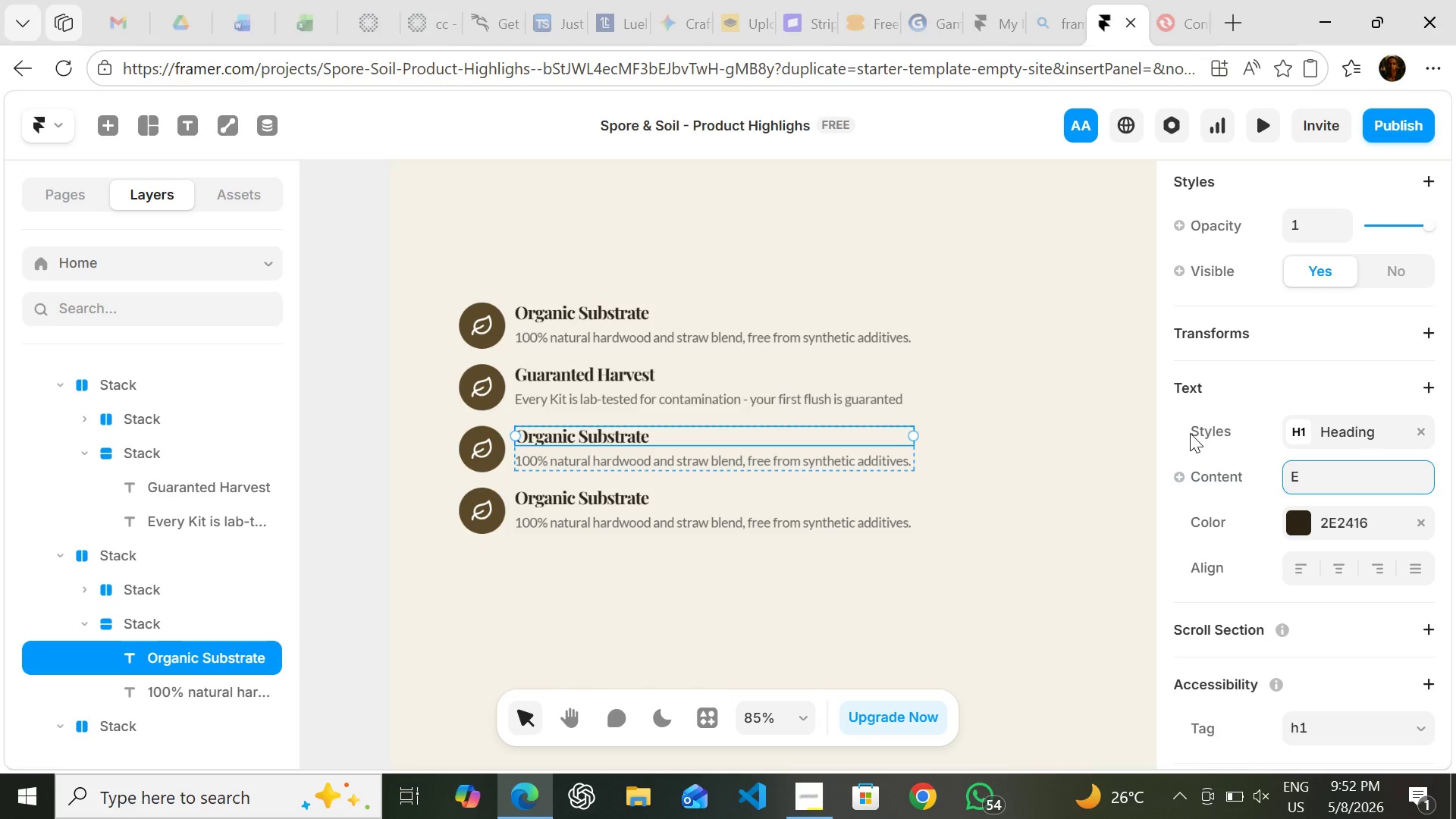 
type(xpert )
 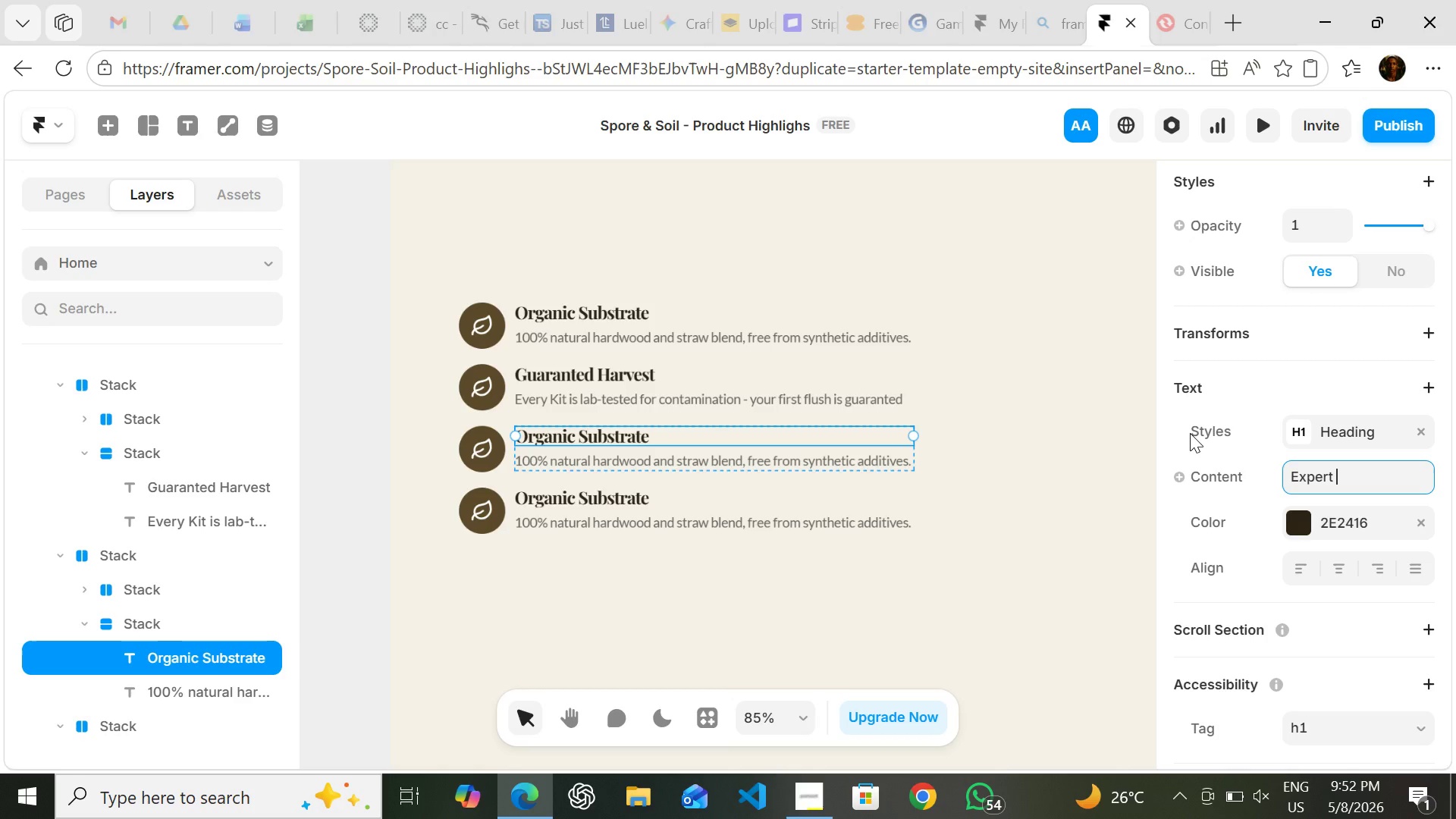 
wait(5.8)
 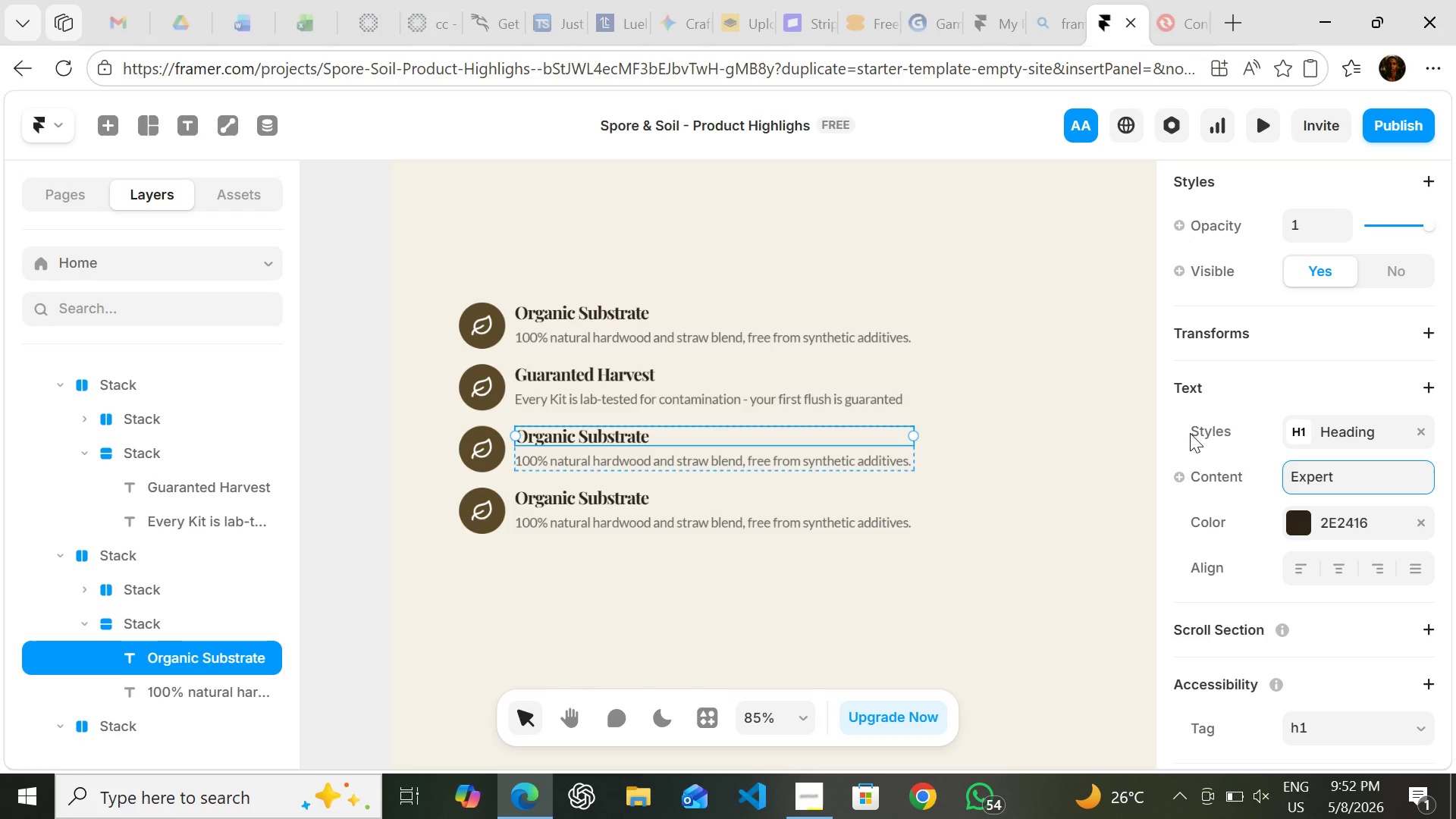 
type(Support)
 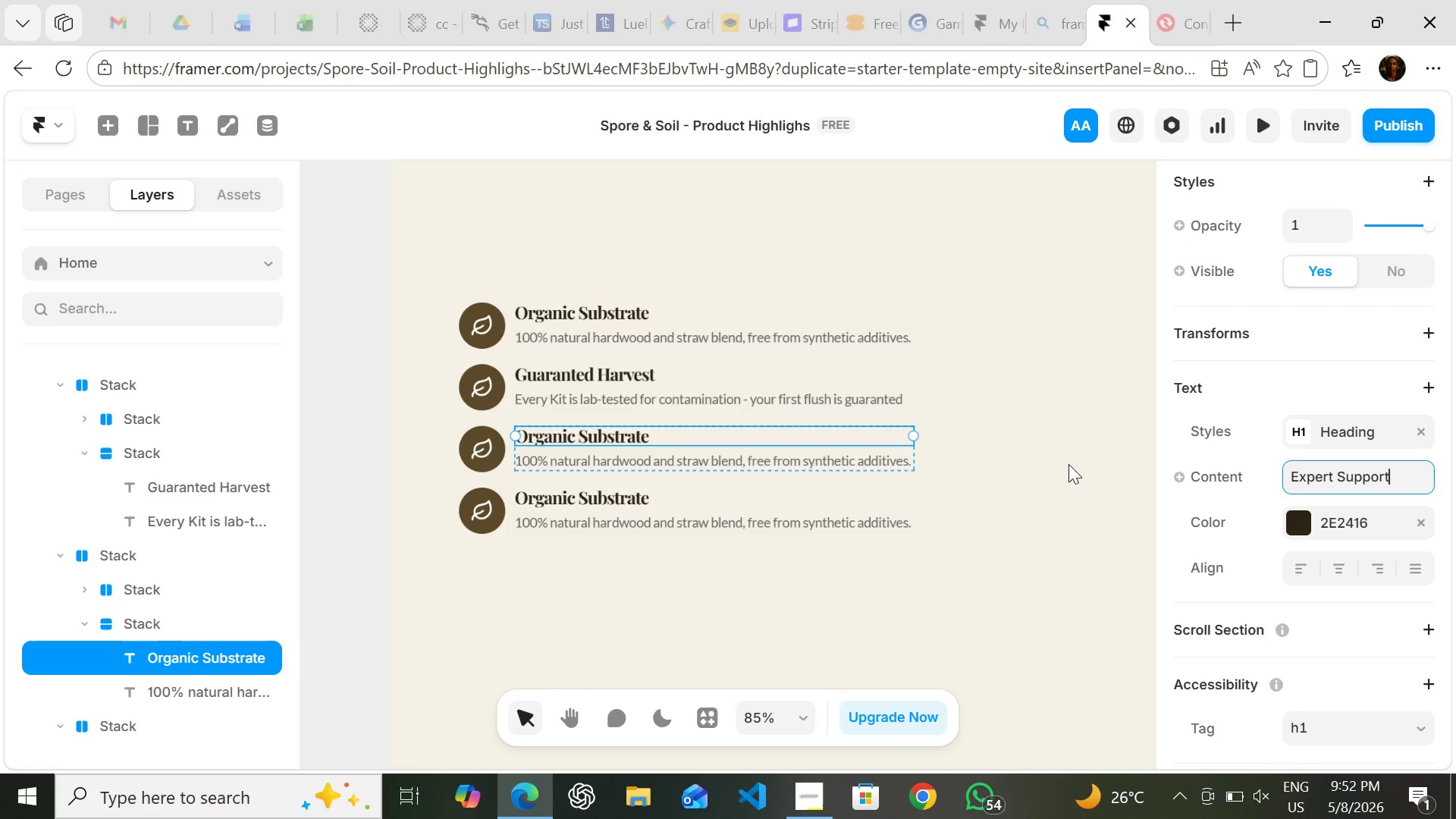 
wait(5.69)
 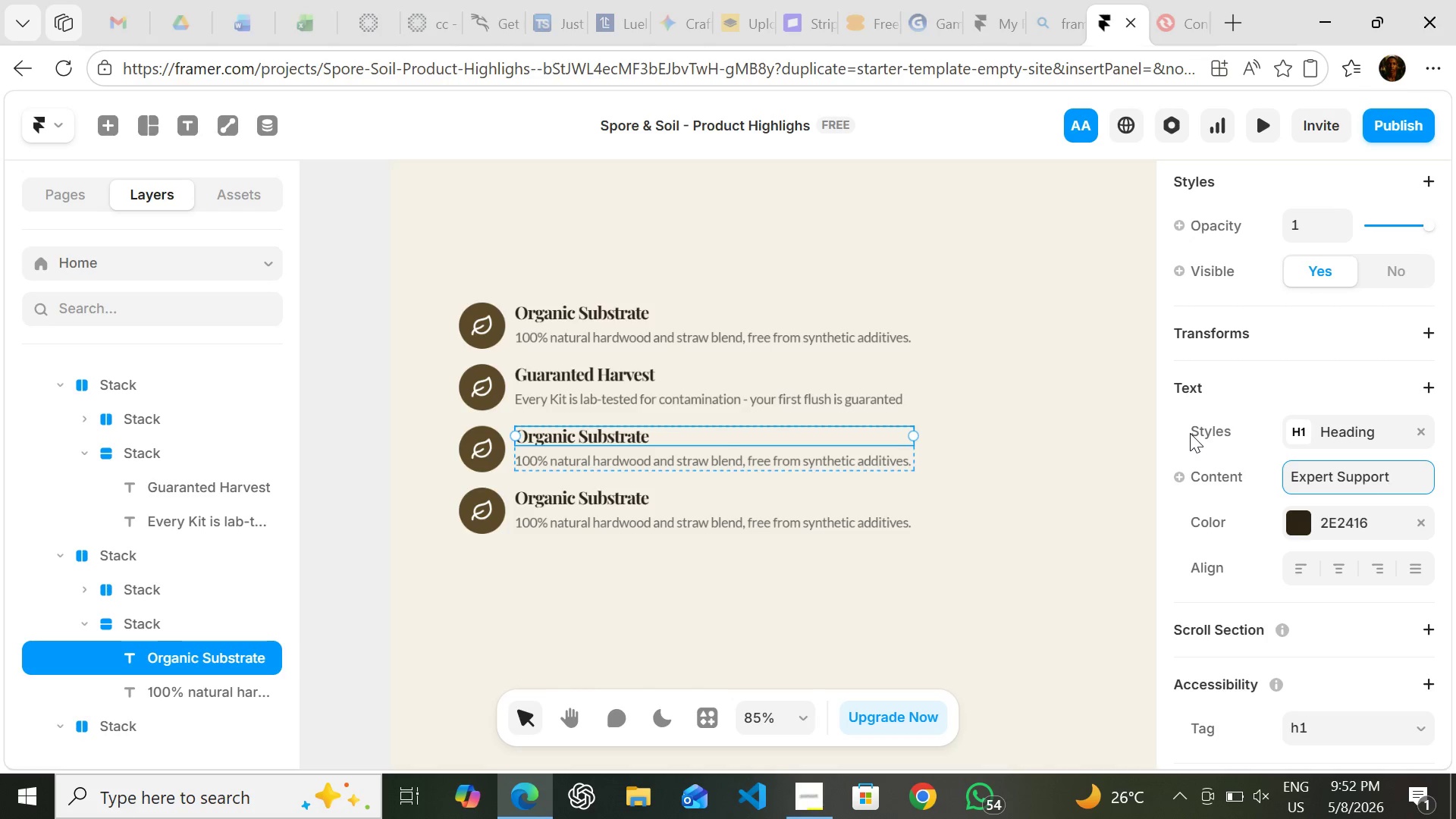 
left_click([820, 463])
 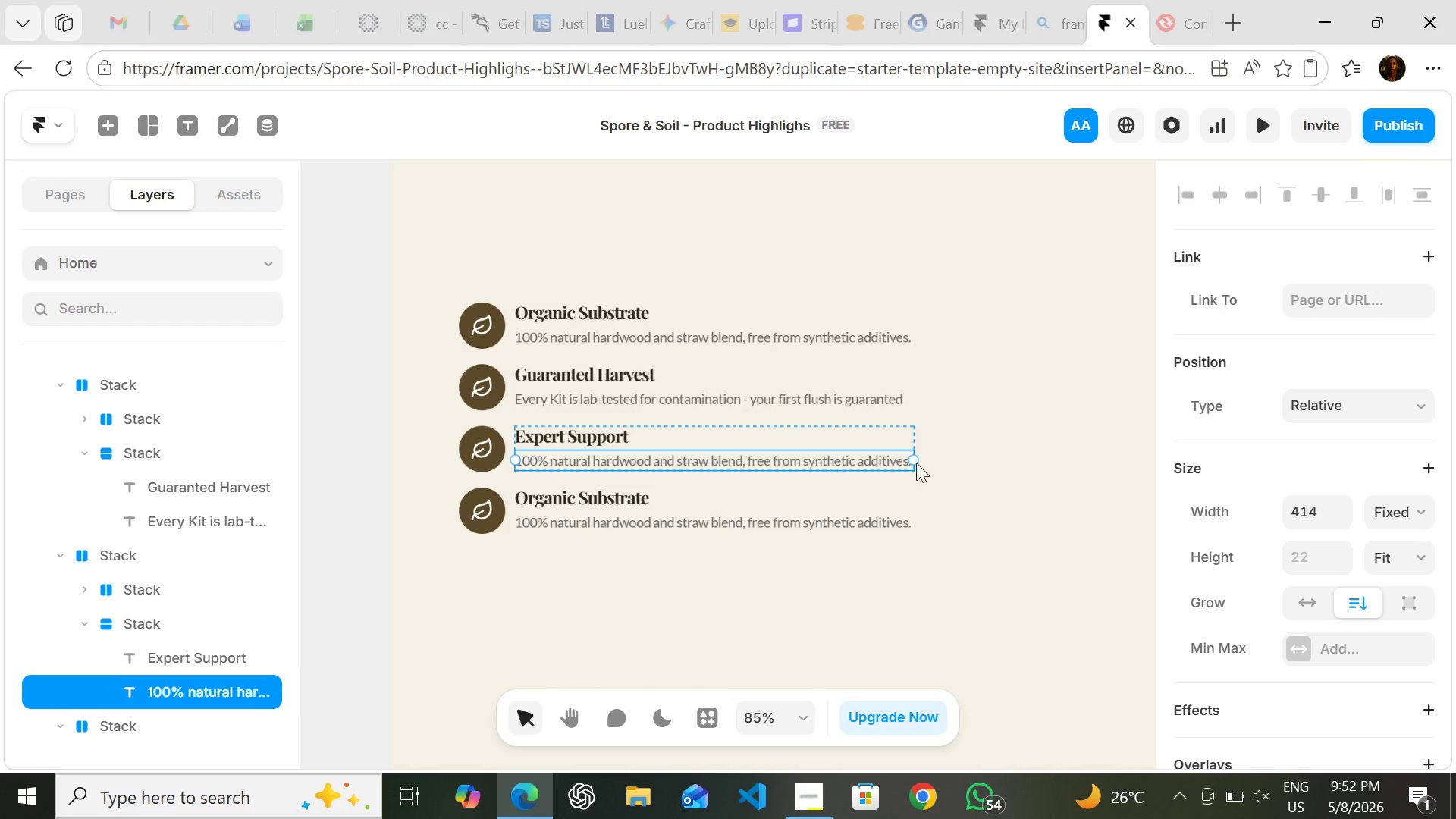 
mouse_move([1296, 482])
 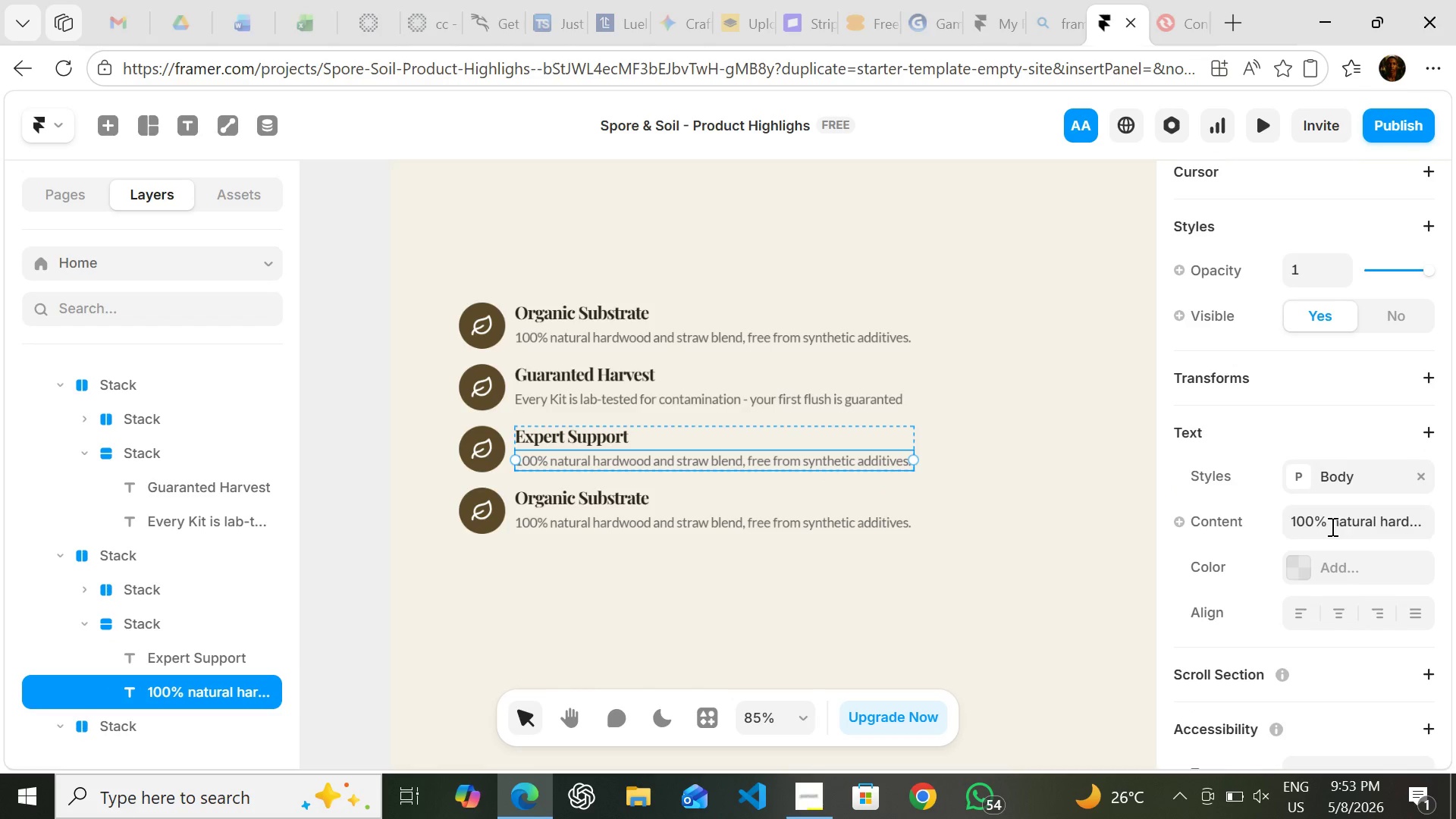 
left_click([1331, 526])
 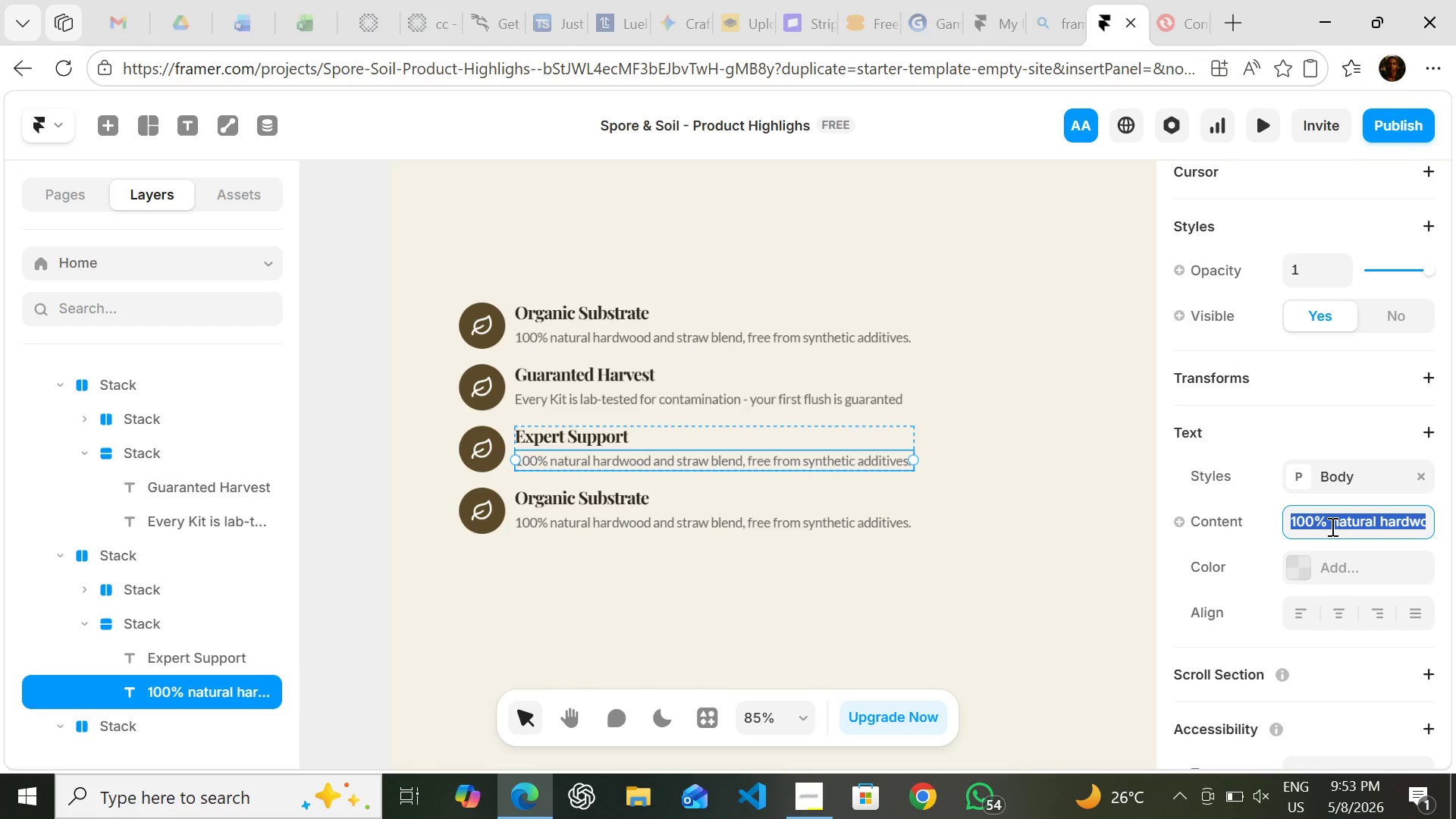 
wait(10.52)
 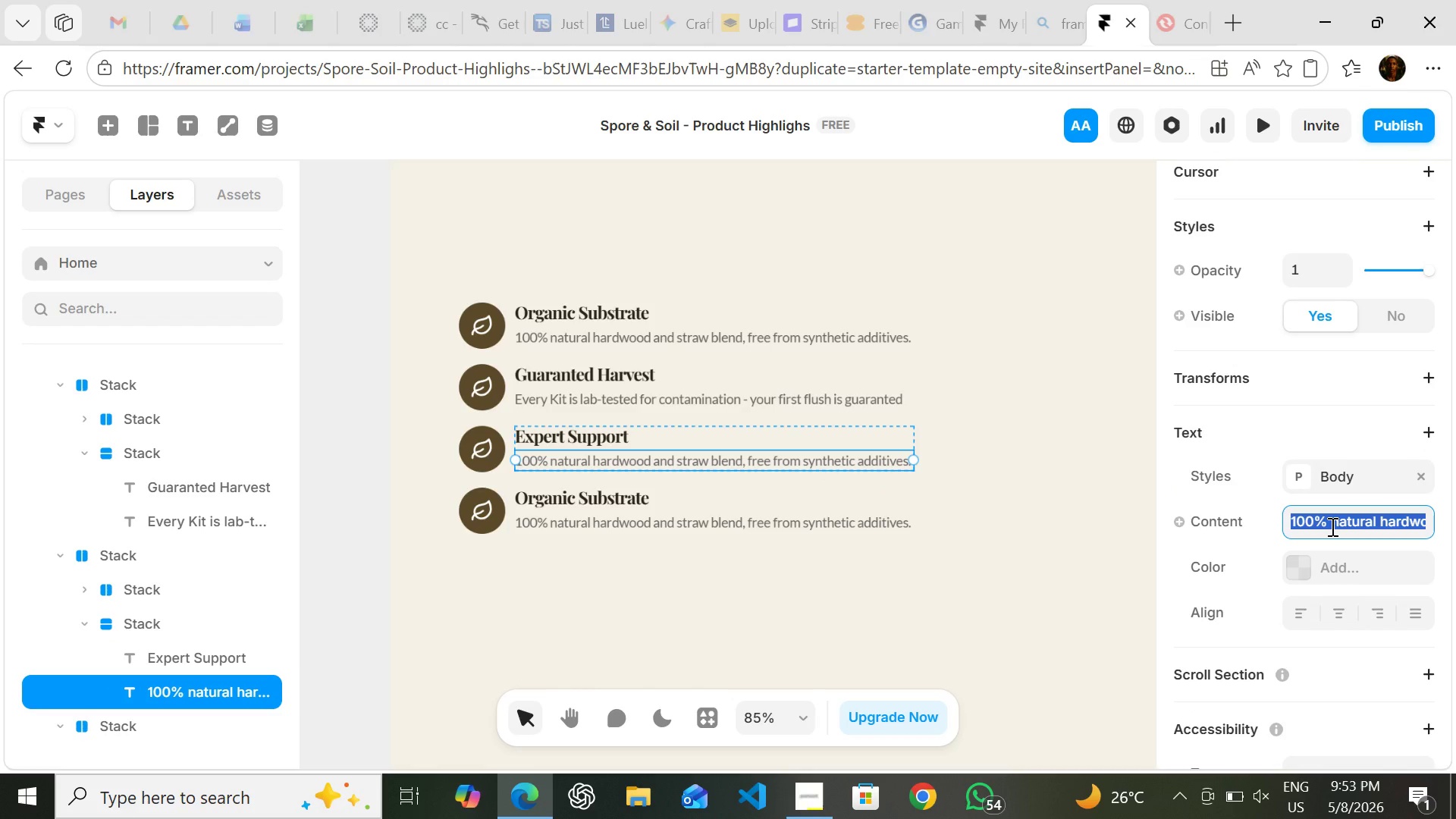 
type(Aall )
key(Backspace)
key(Backspace)
key(Backspace)
key(Backspace)
type(ll materials)
 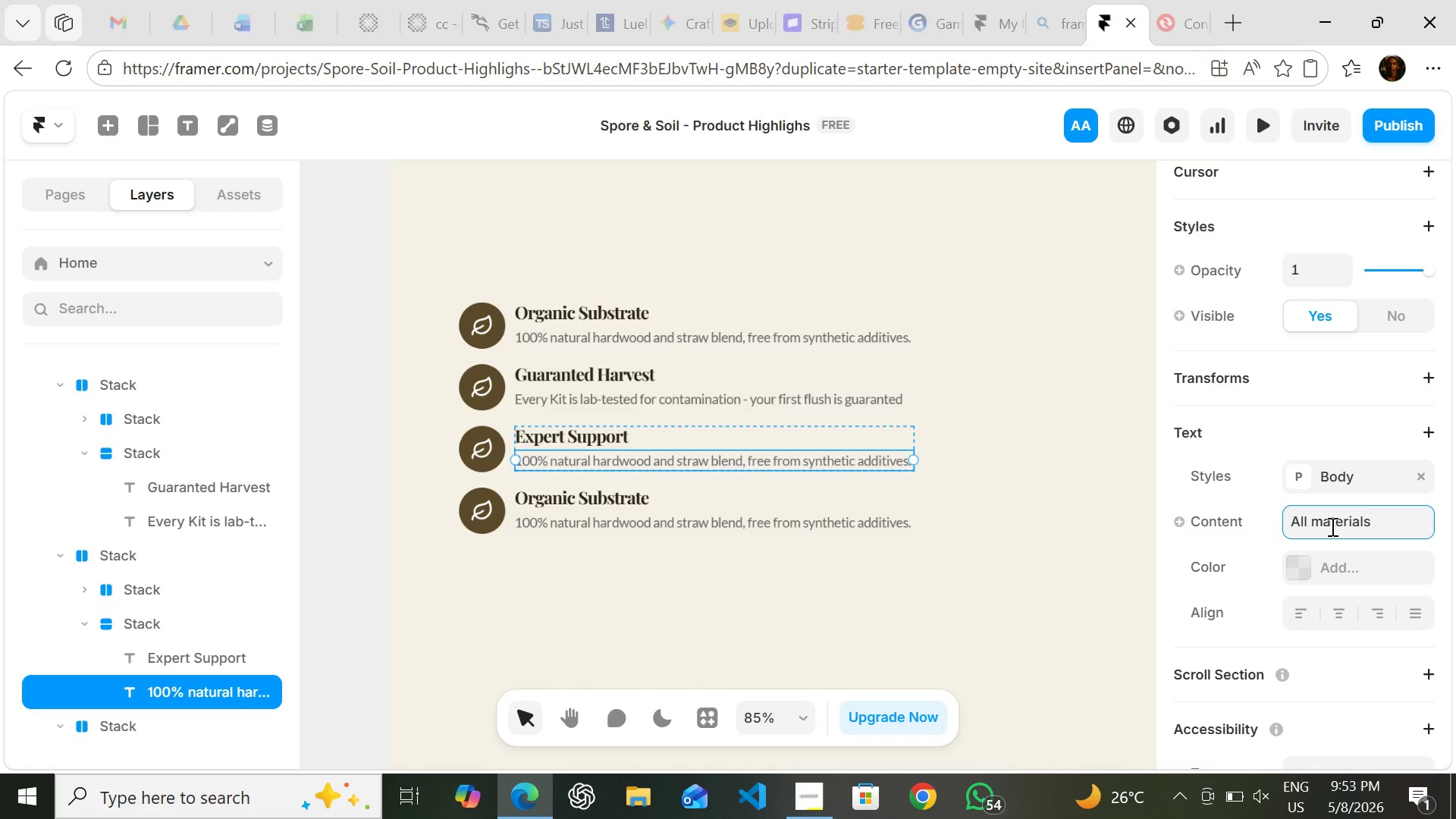 
wait(6.11)
 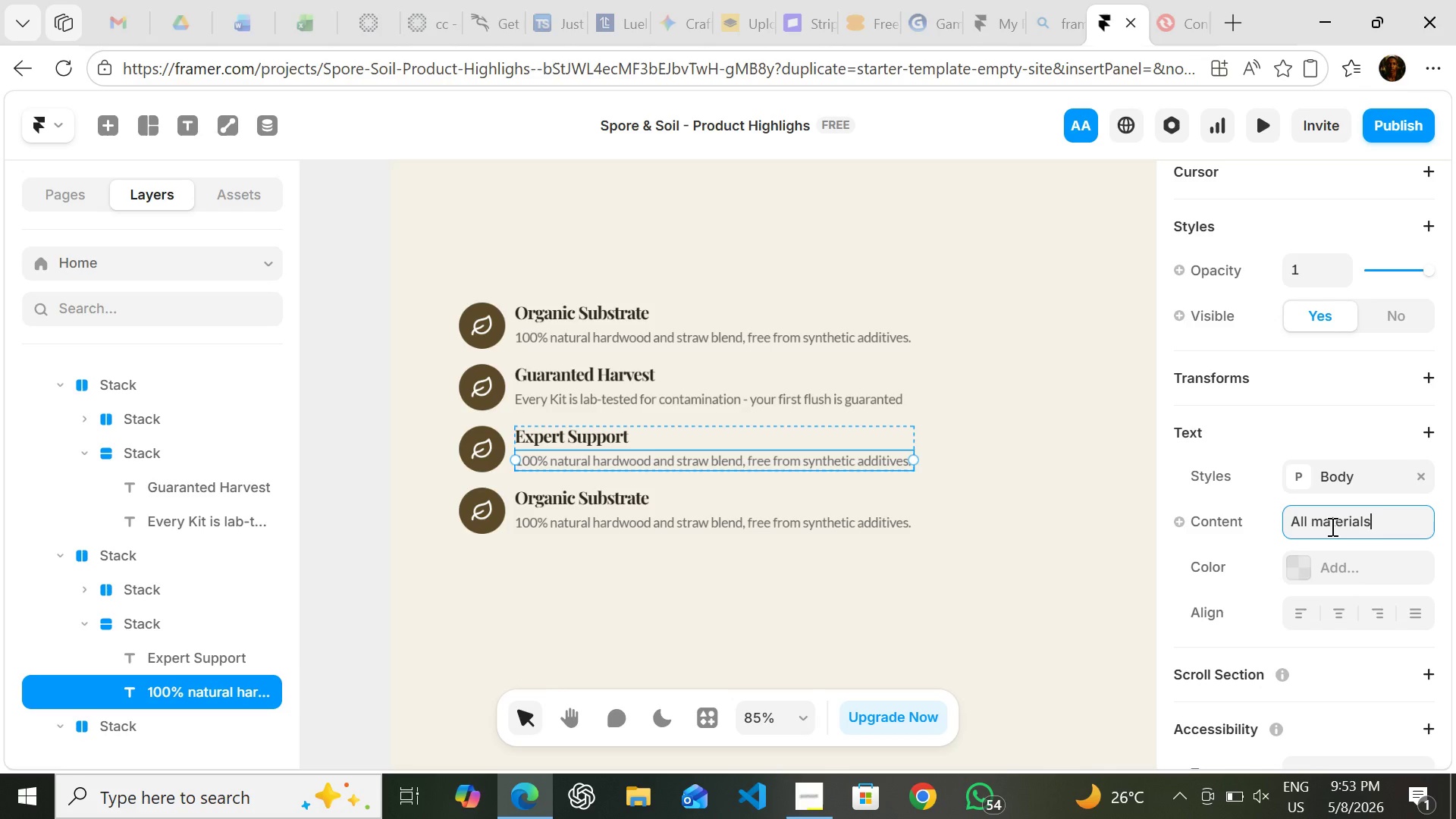 
hold_key(key=Backspace, duration=0.98)
 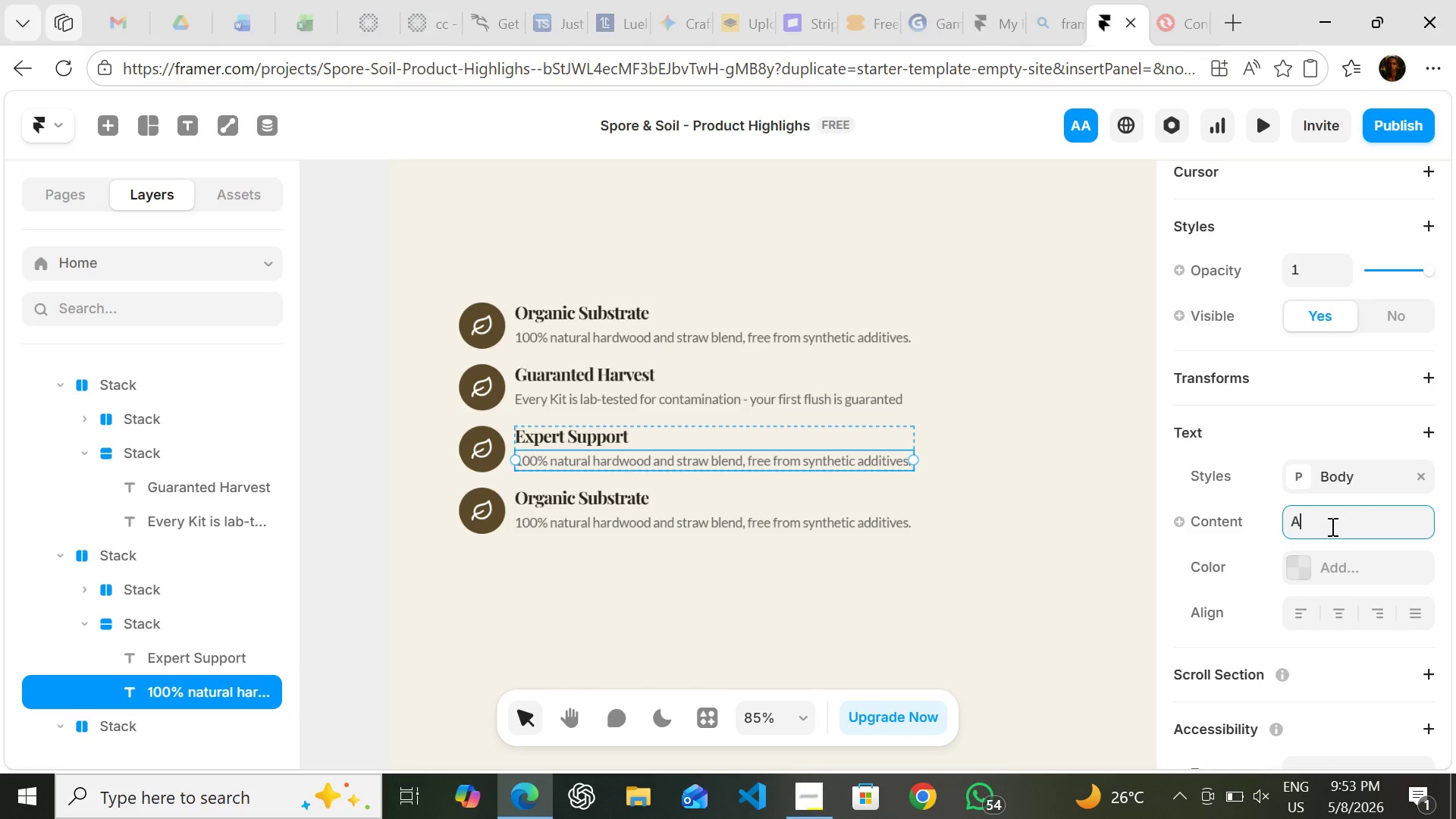 
type(ccess our mycology commun)
 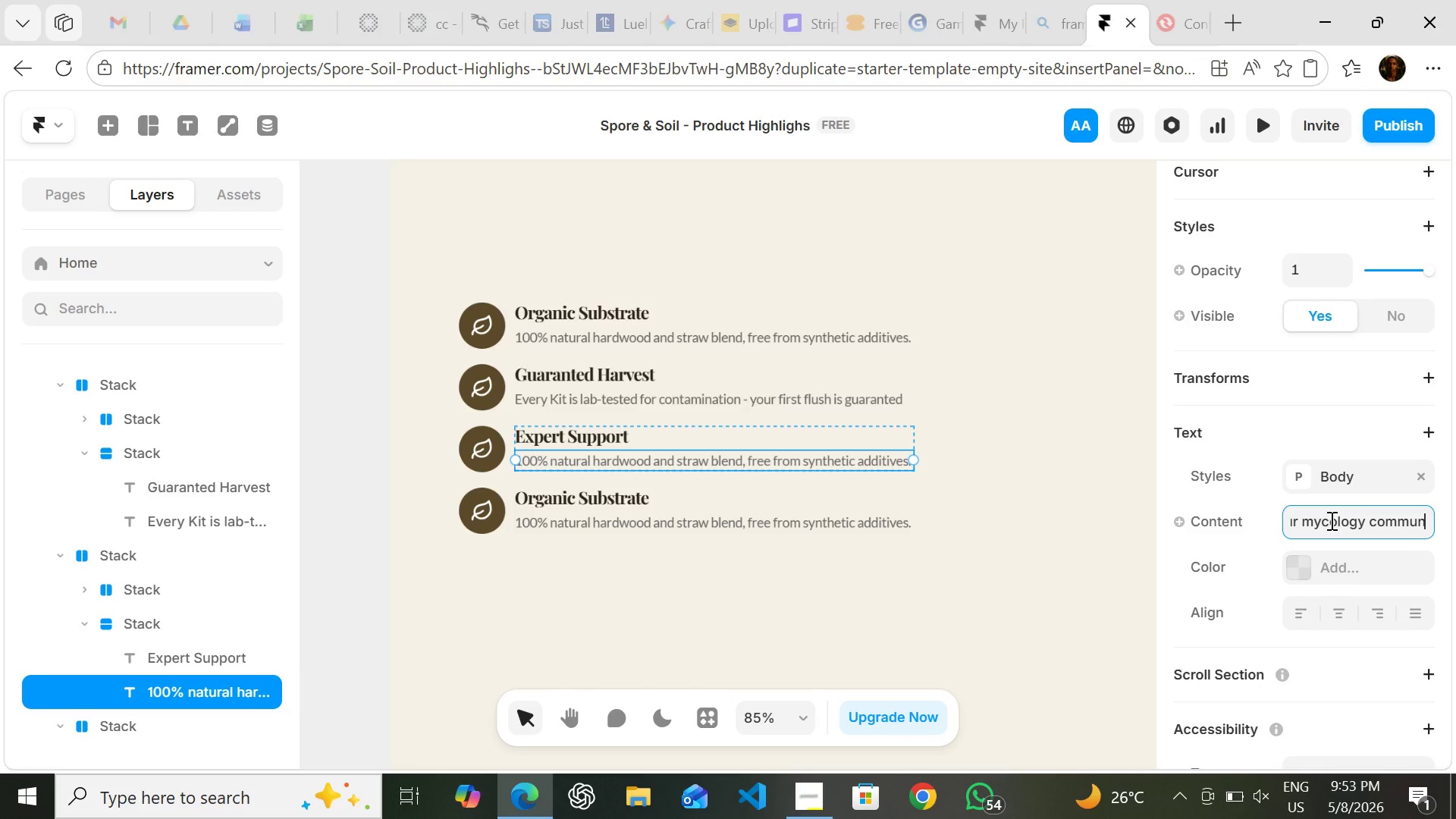 
type(ity and )
 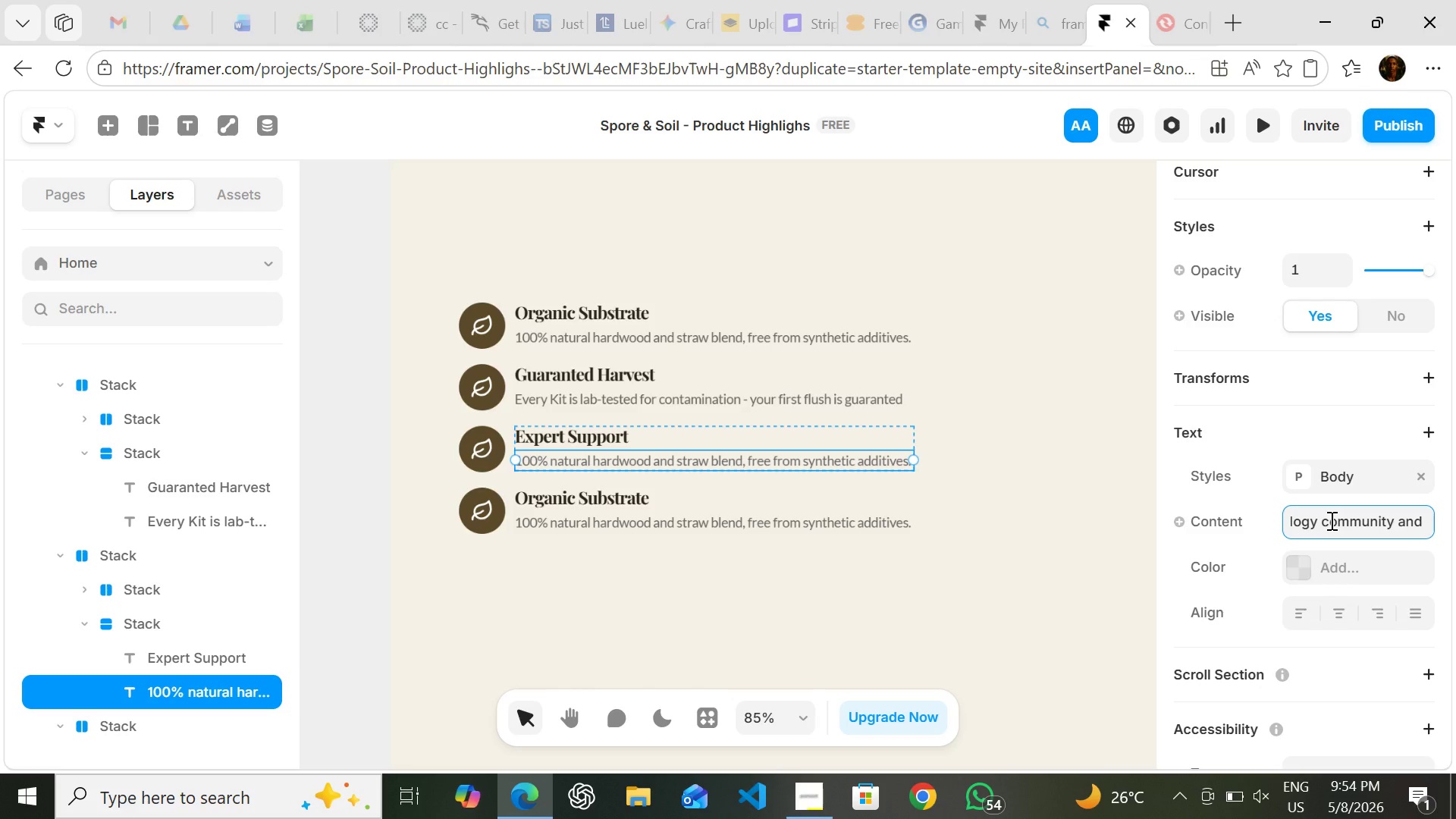 
type(1-on)
 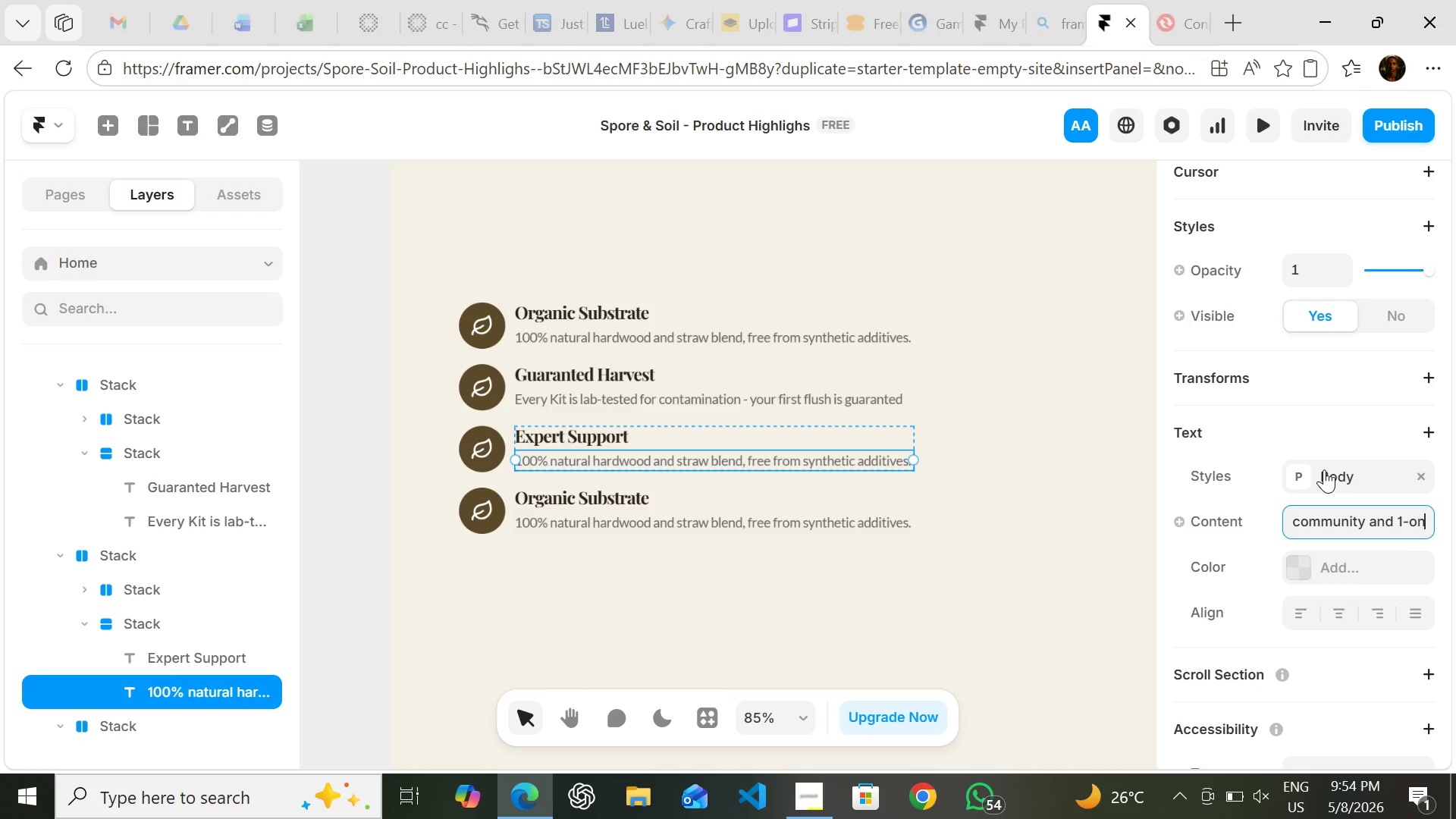 
key(Minus)
 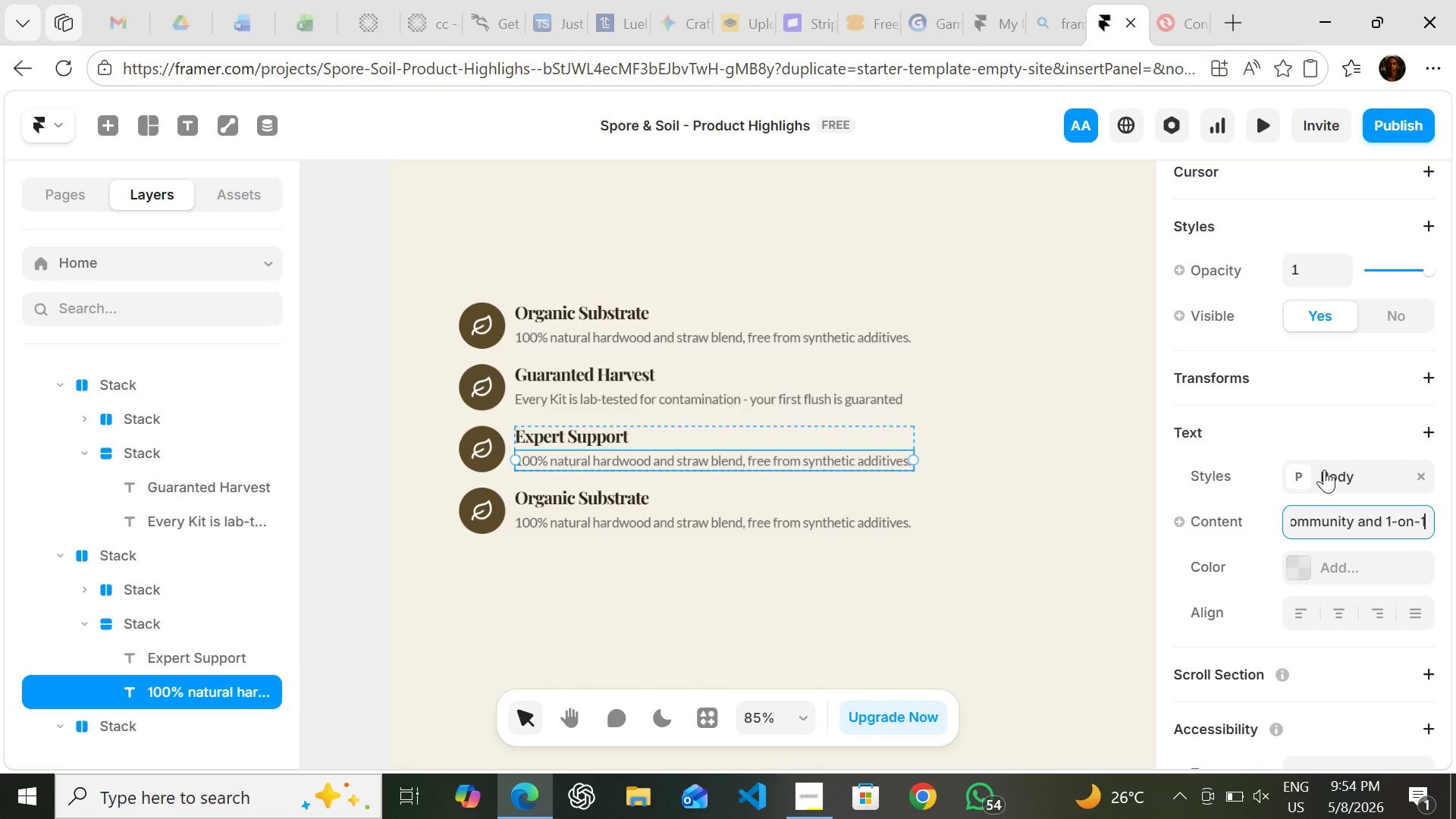 
key(1)
 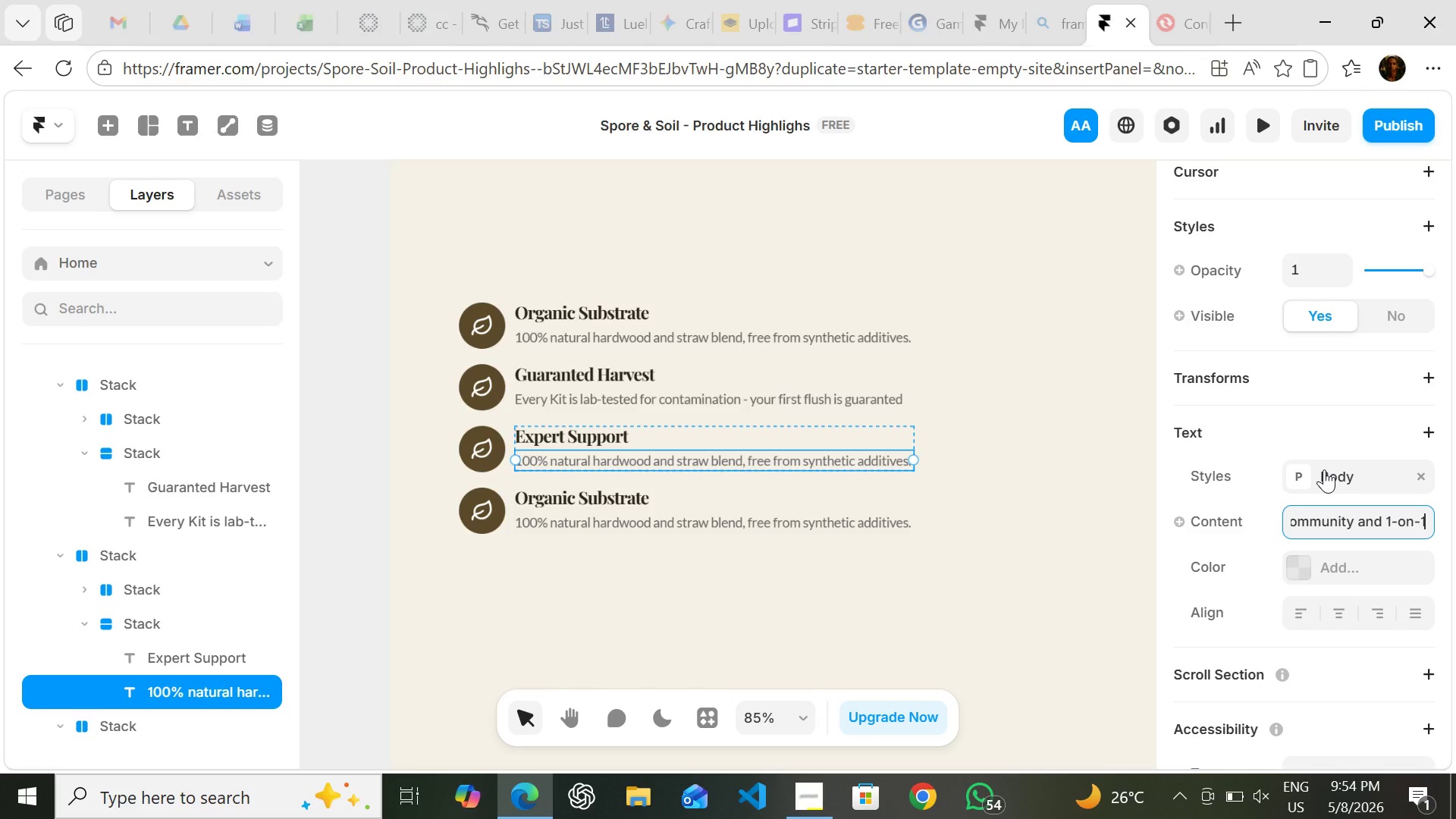 
key(Space)
 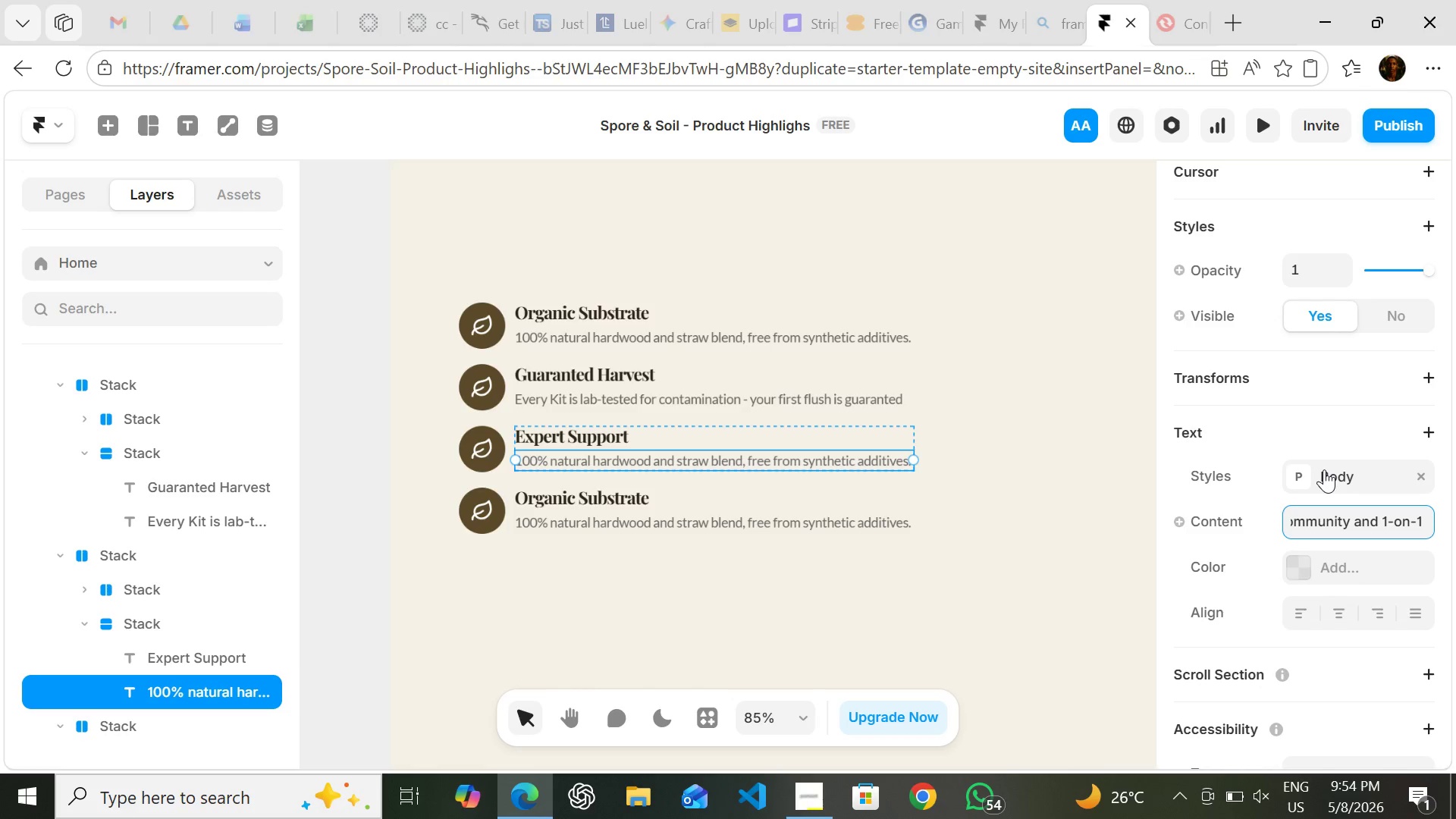 
type(grower support)
 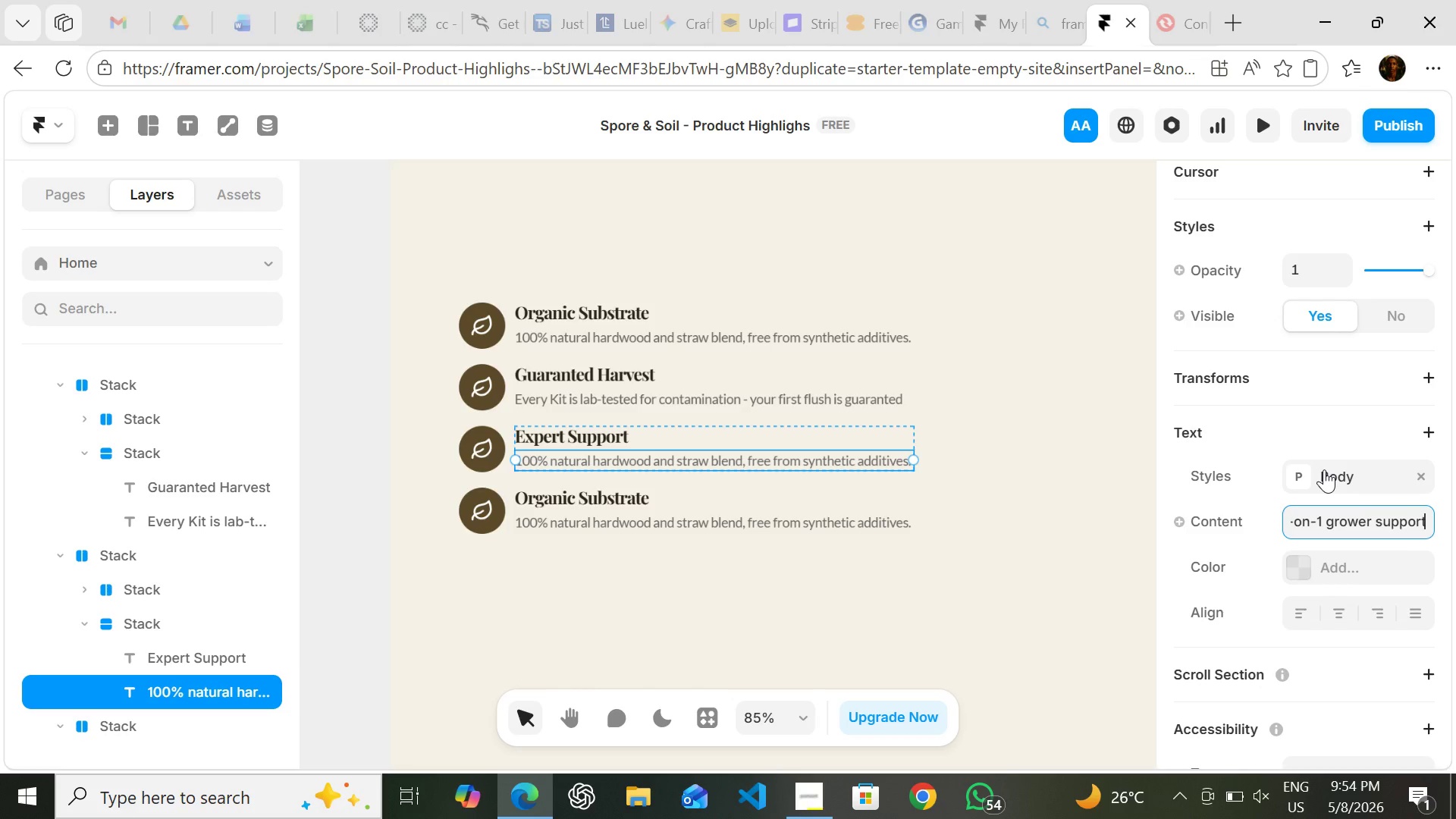 
wait(5.45)
 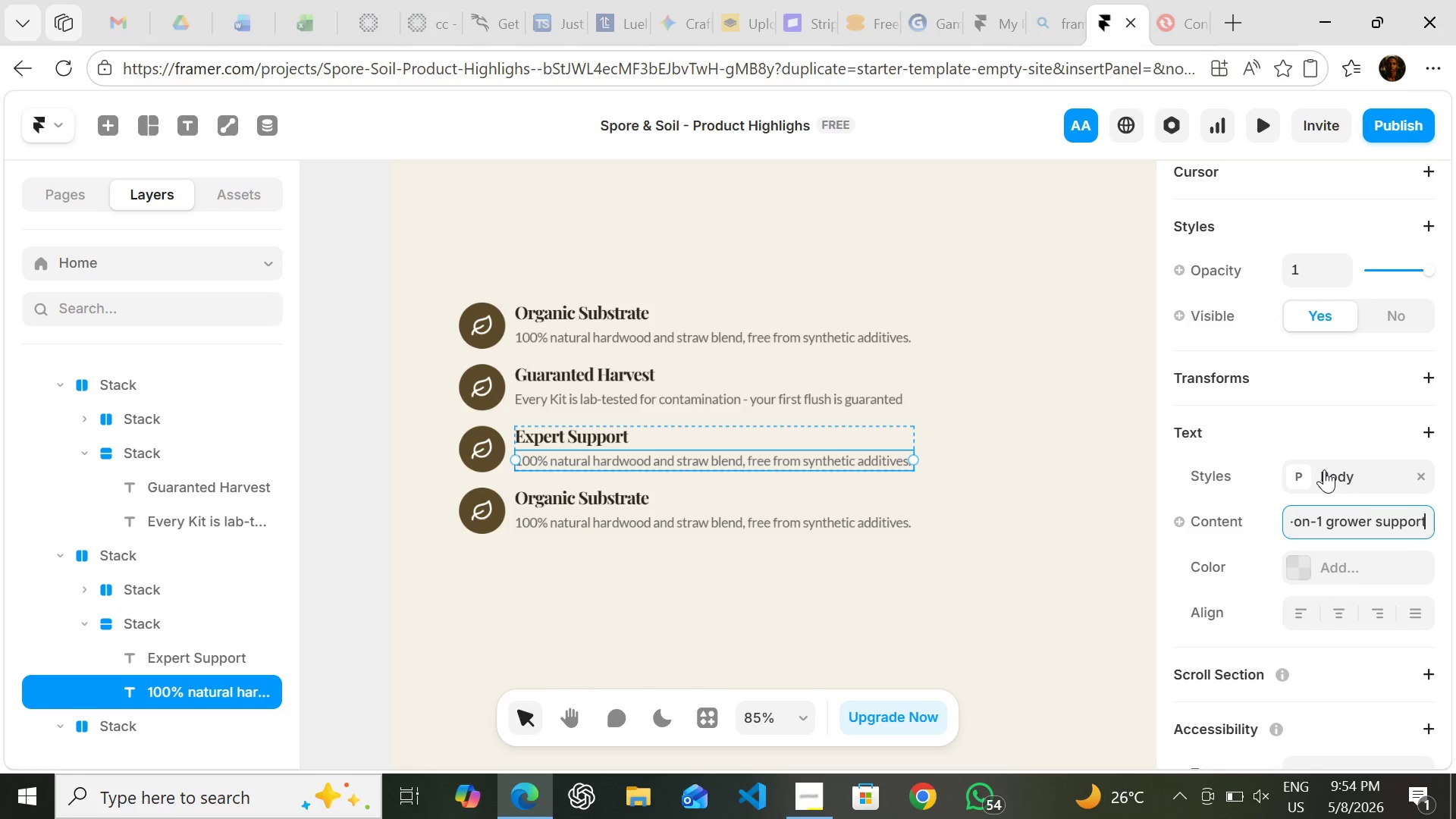 
type(')
key(Backspace)
type(, anytime)
 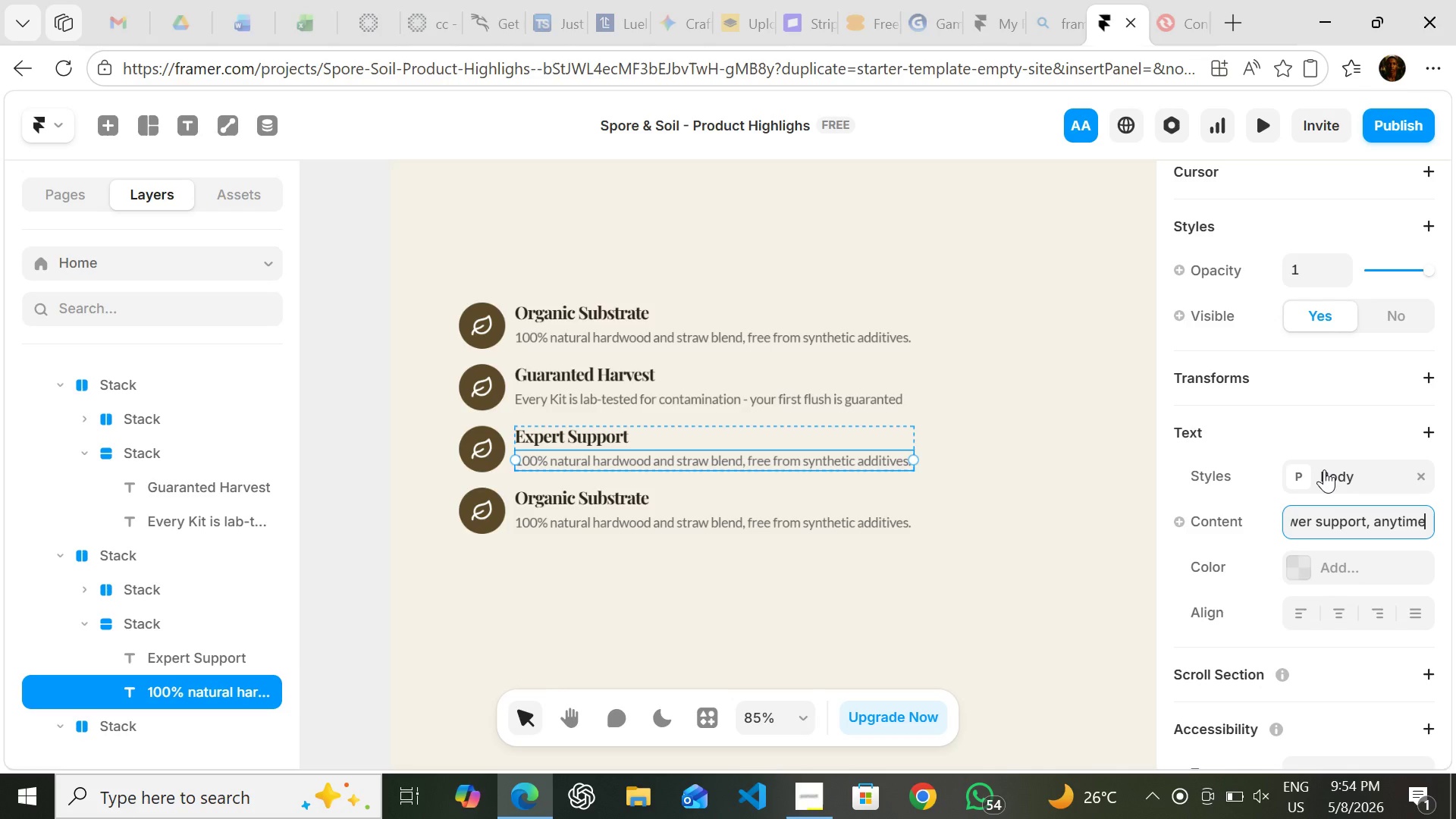 
wait(15.66)
 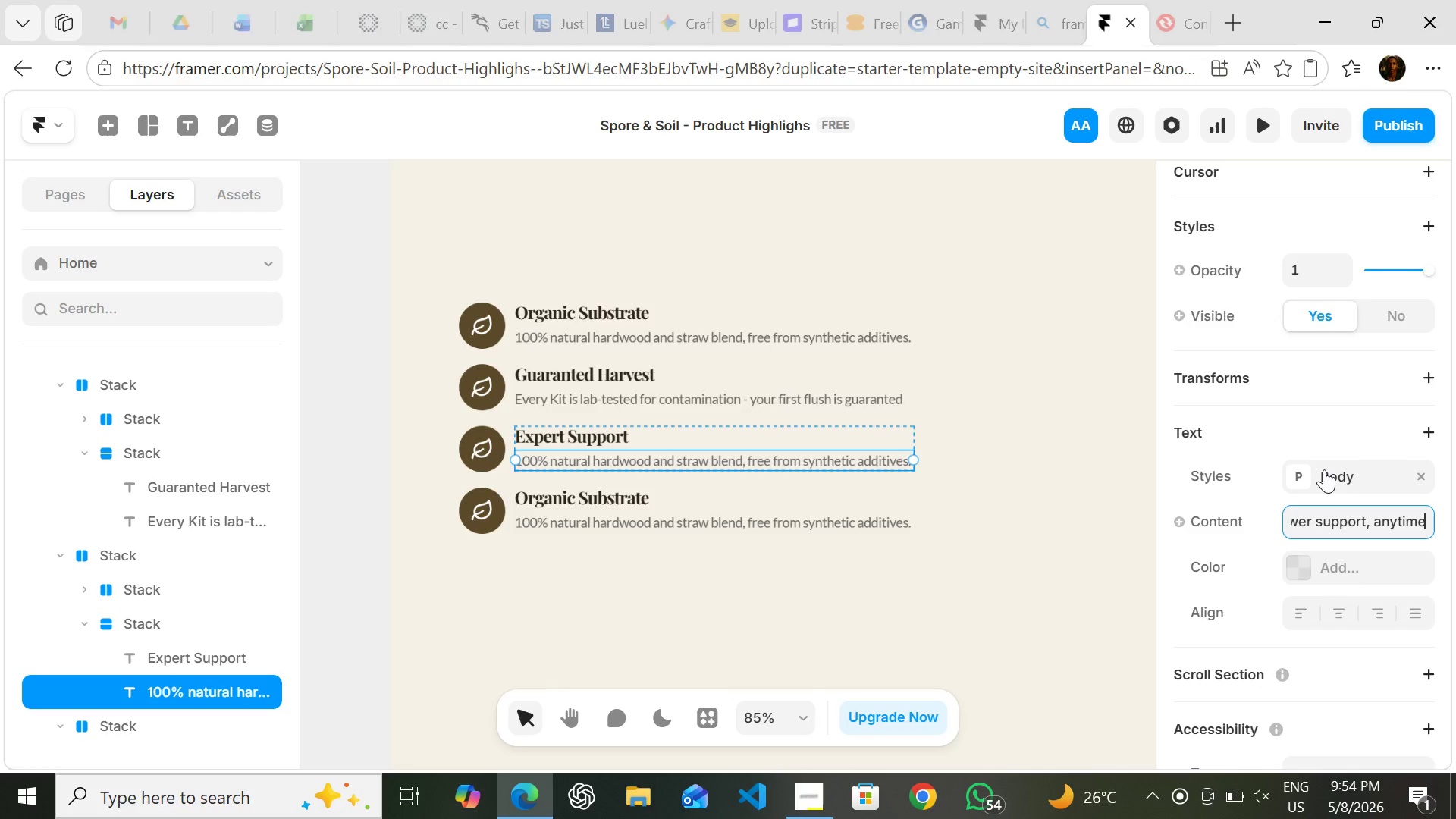 
key(Enter)
 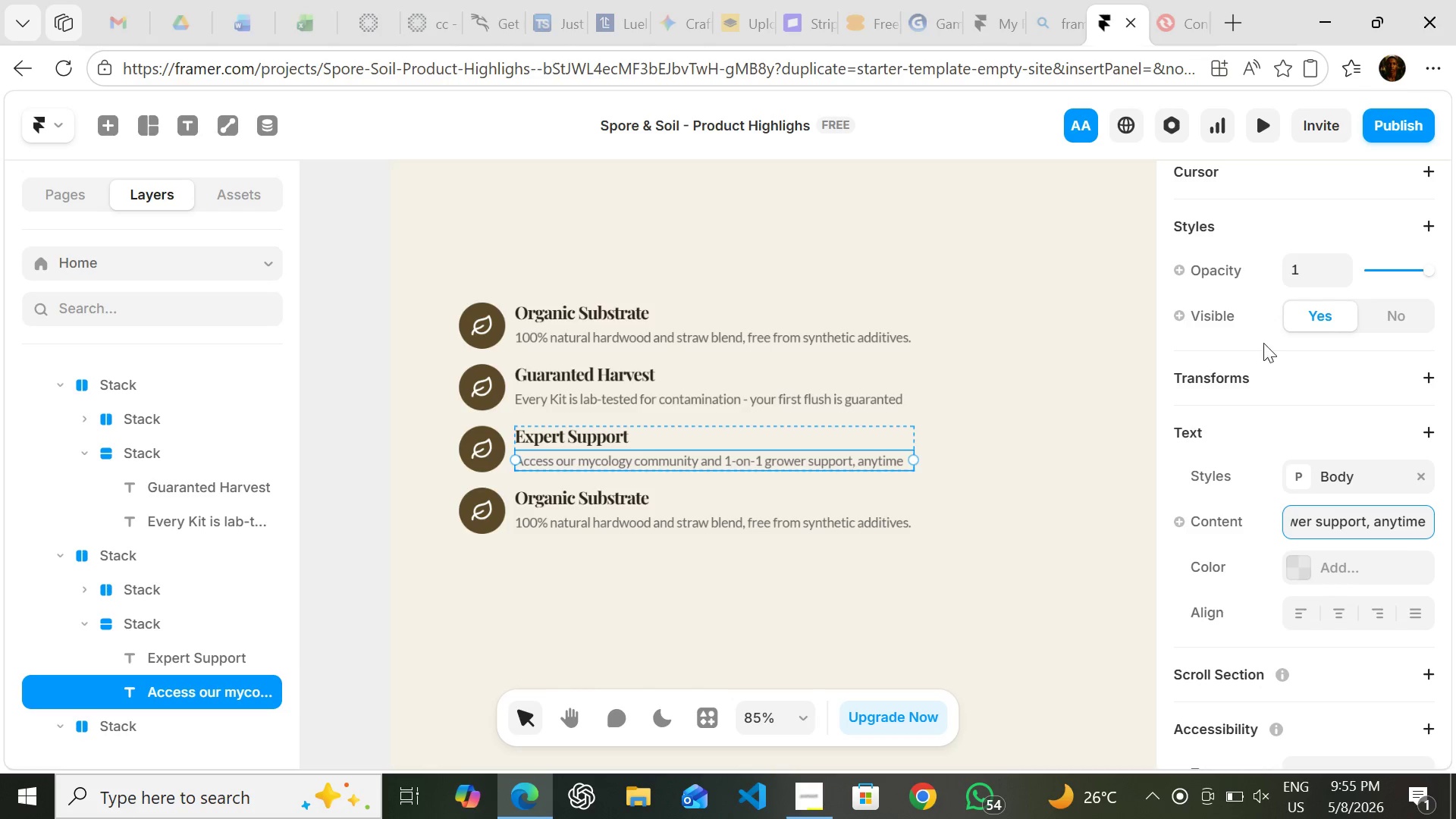 
wait(5.73)
 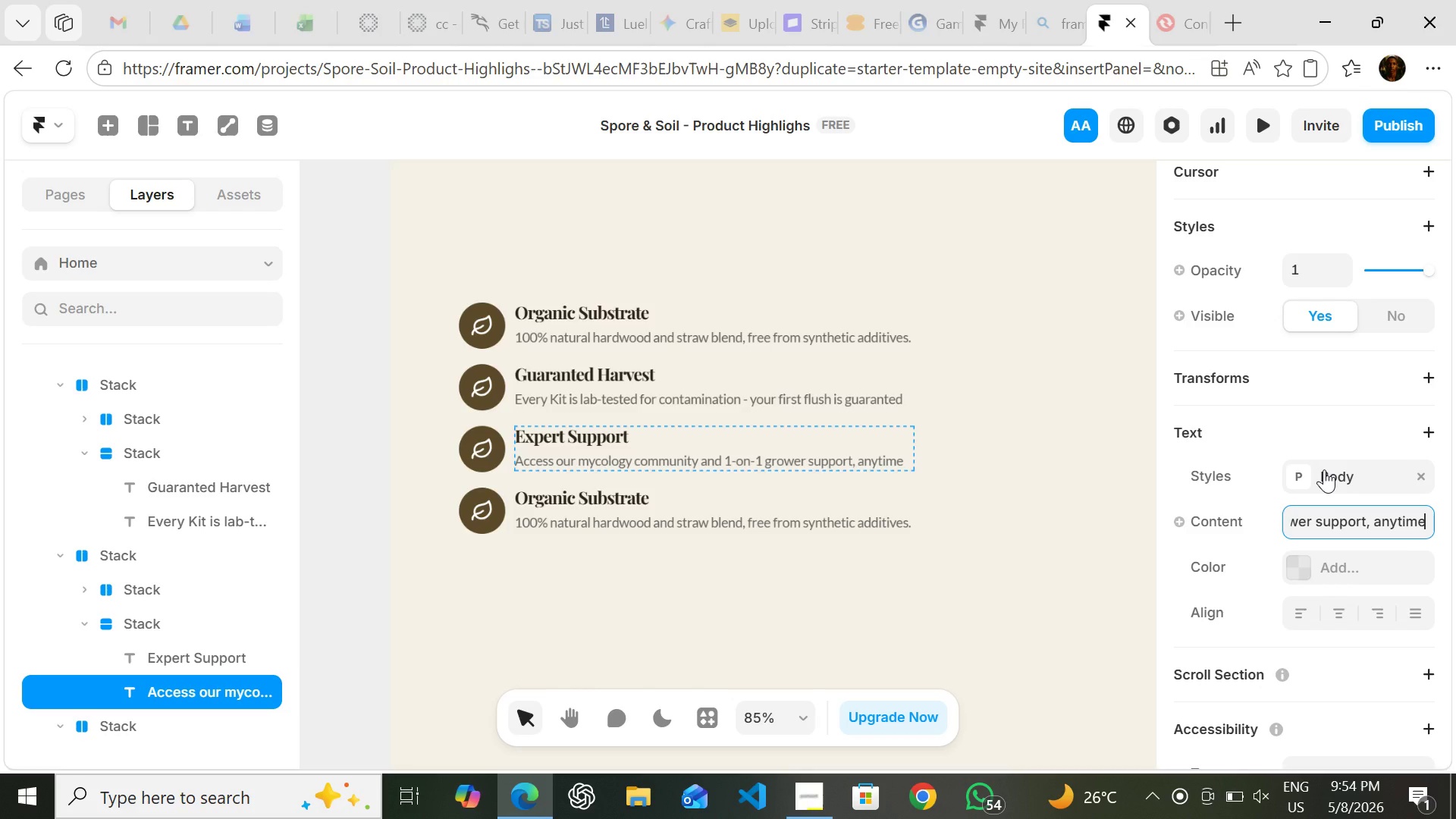 
left_click([872, 335])
 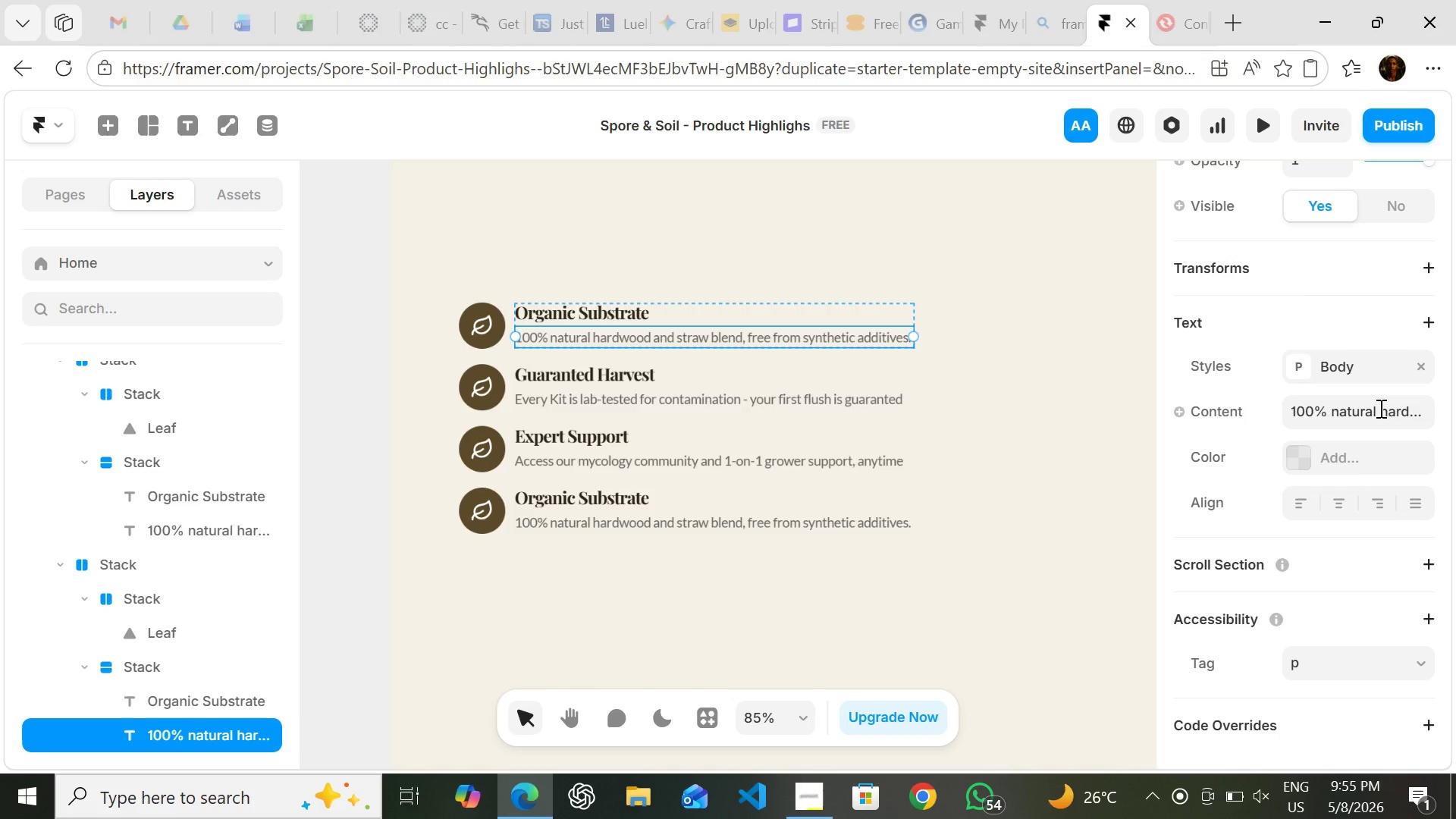 
left_click([1379, 408])
 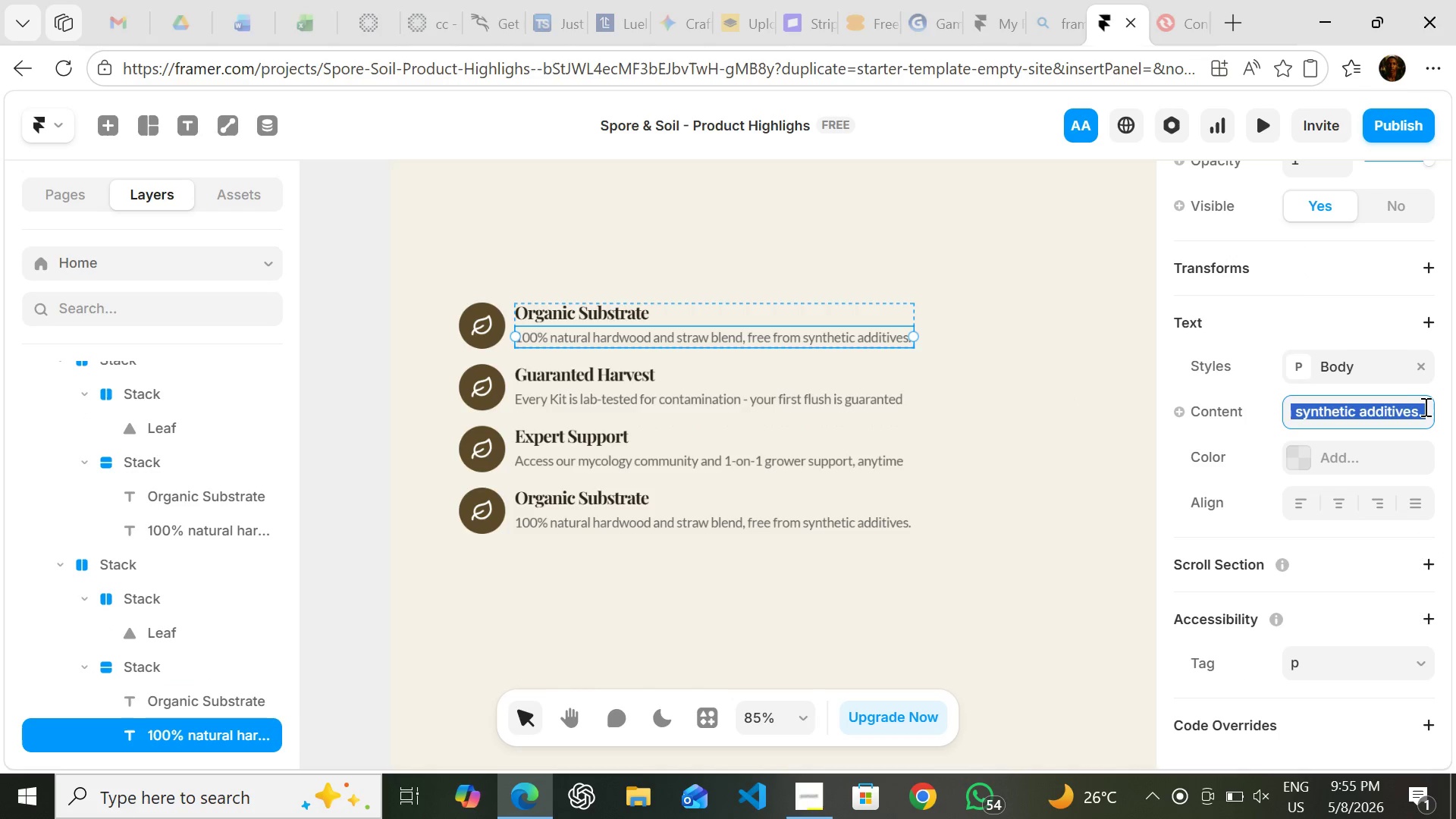 
left_click([1426, 411])
 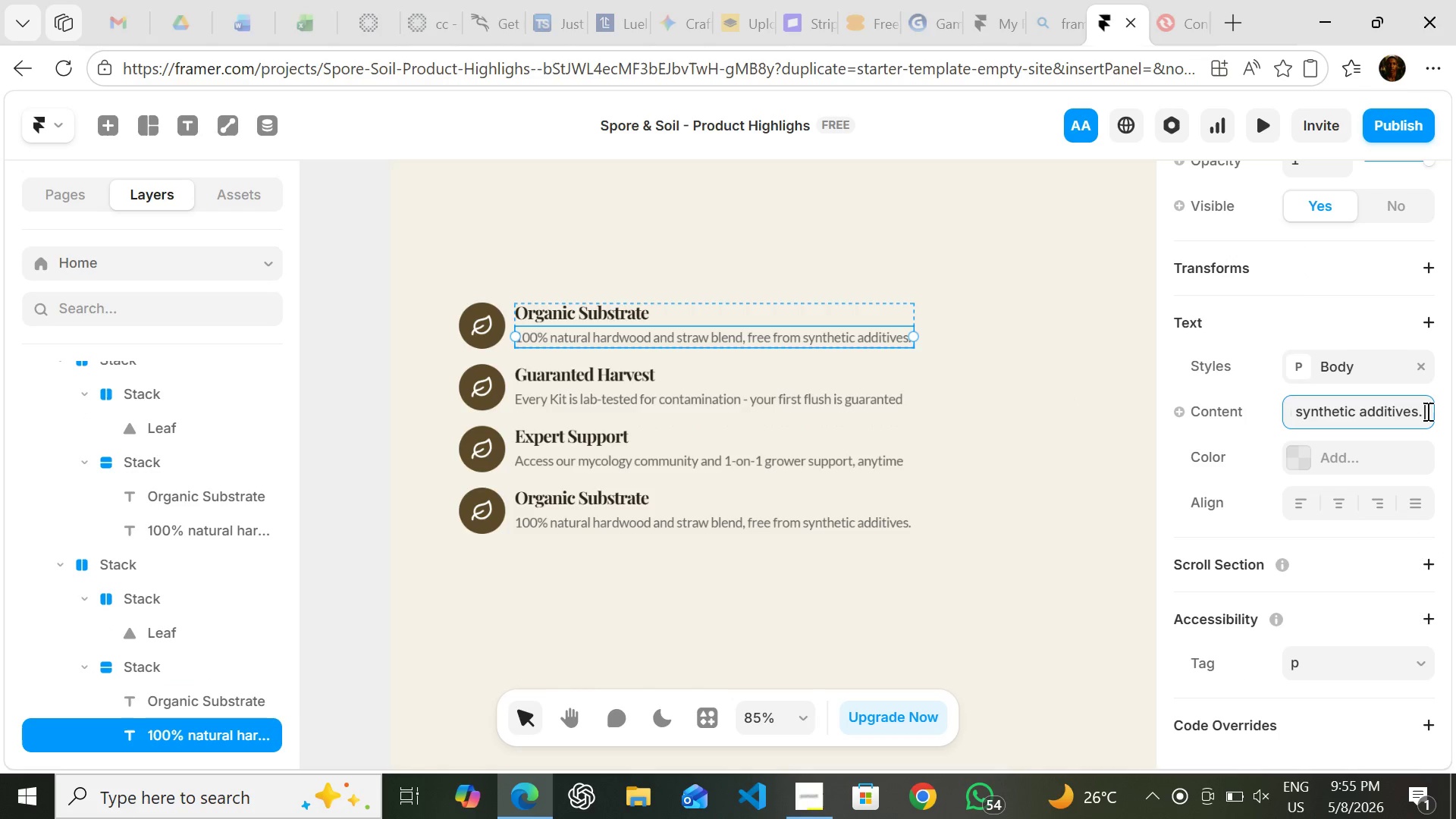 
key(Backspace)
 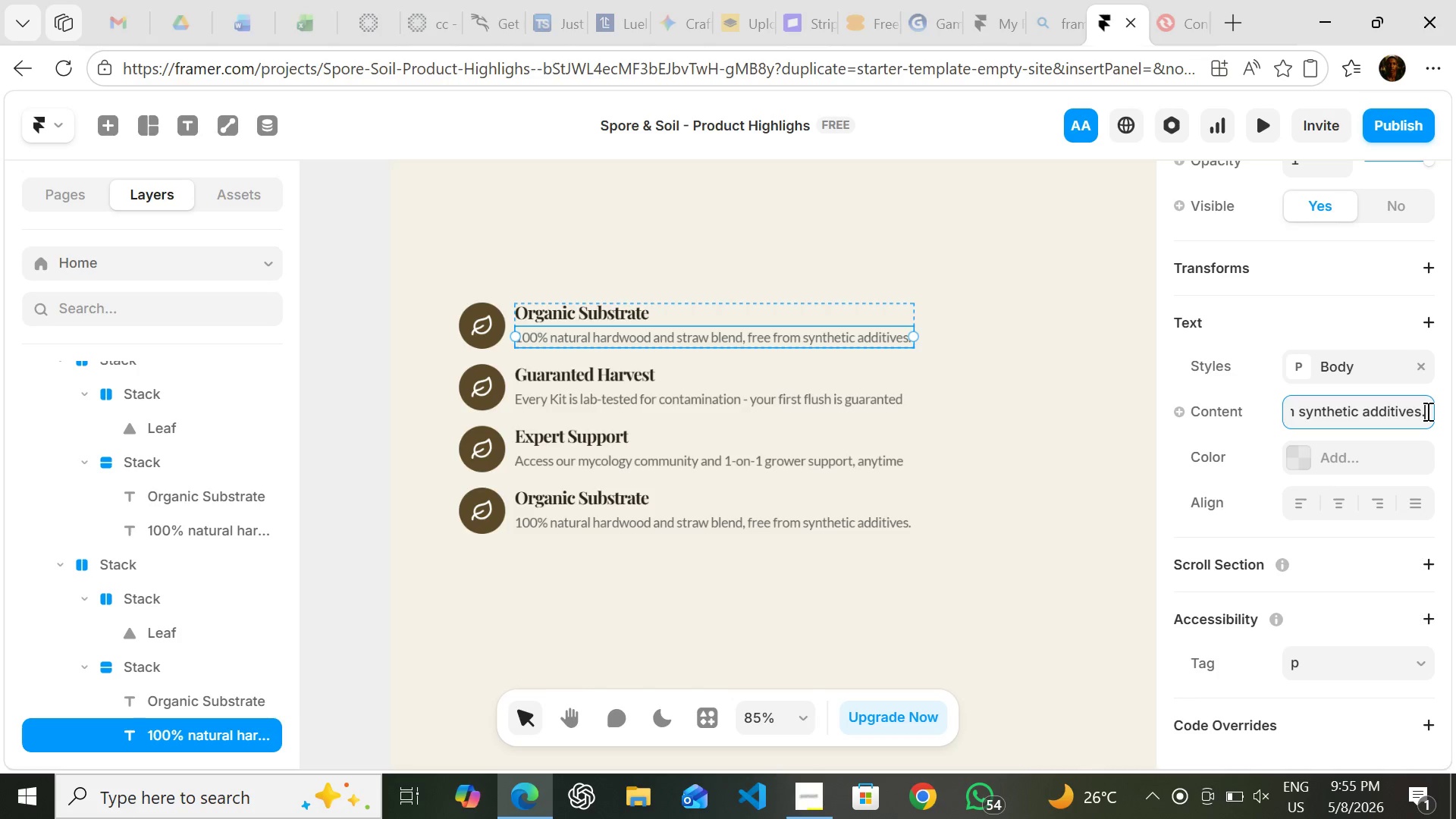 
key(Enter)
 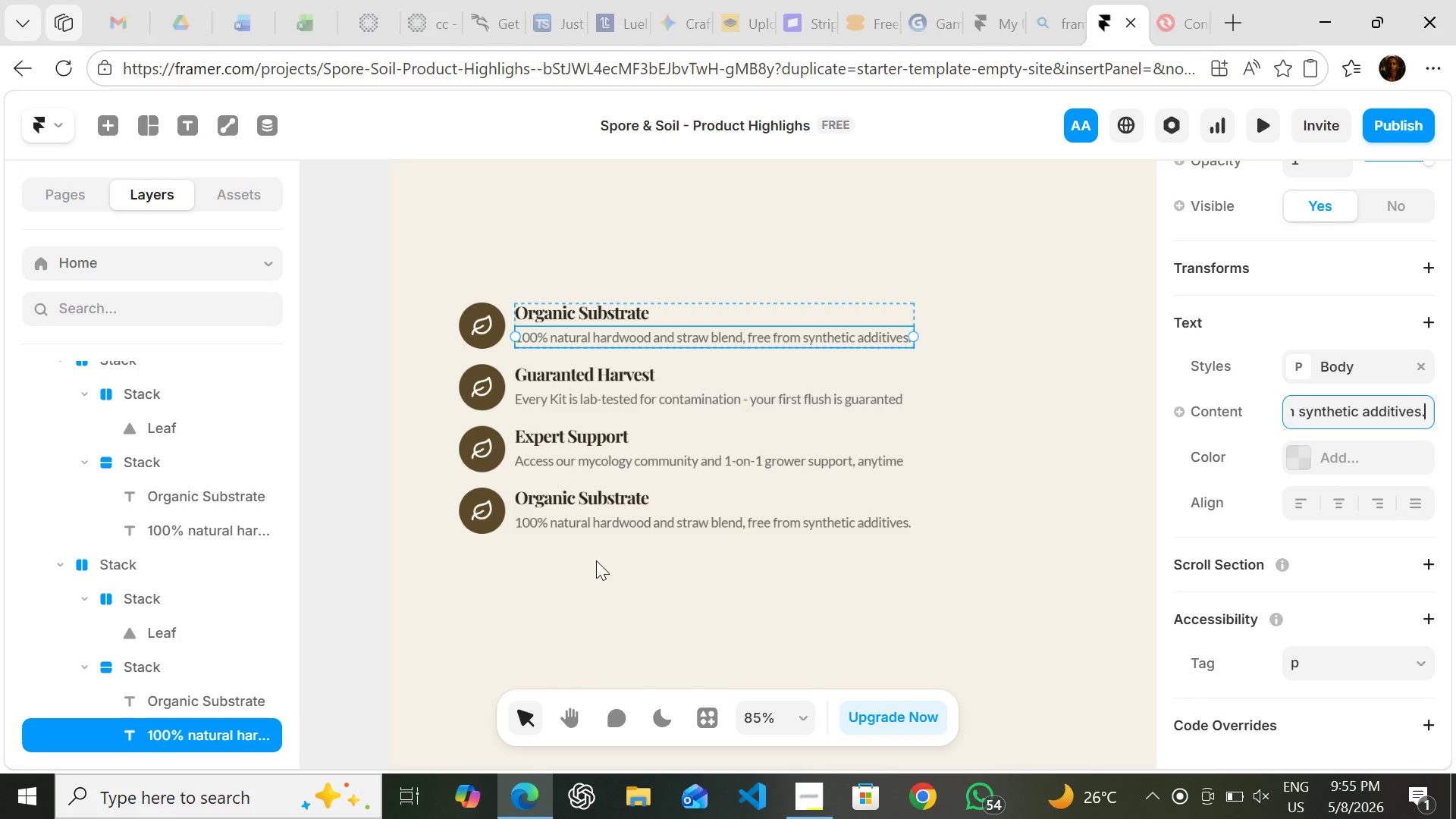 
left_click([597, 496])
 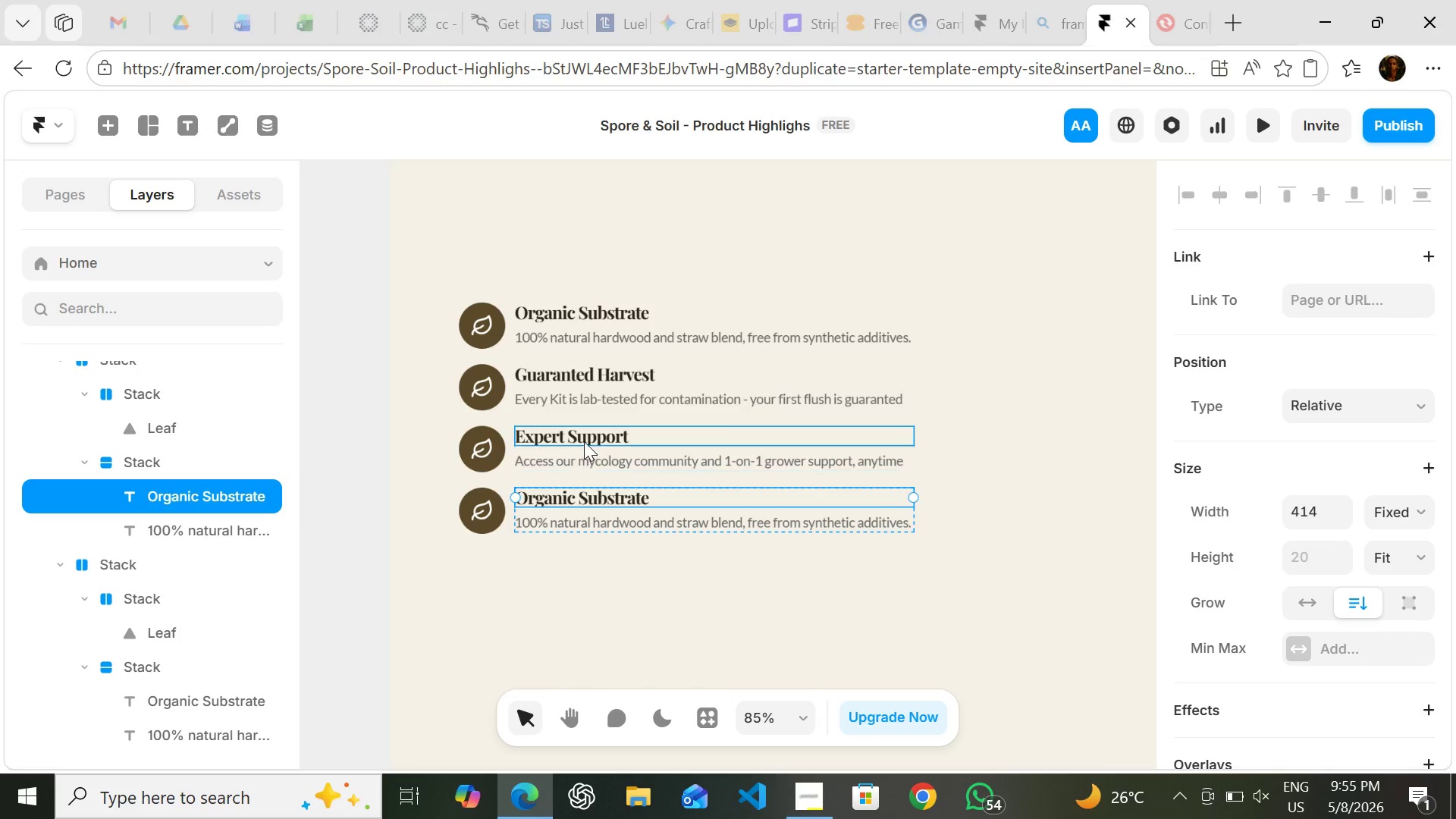 
wait(11.7)
 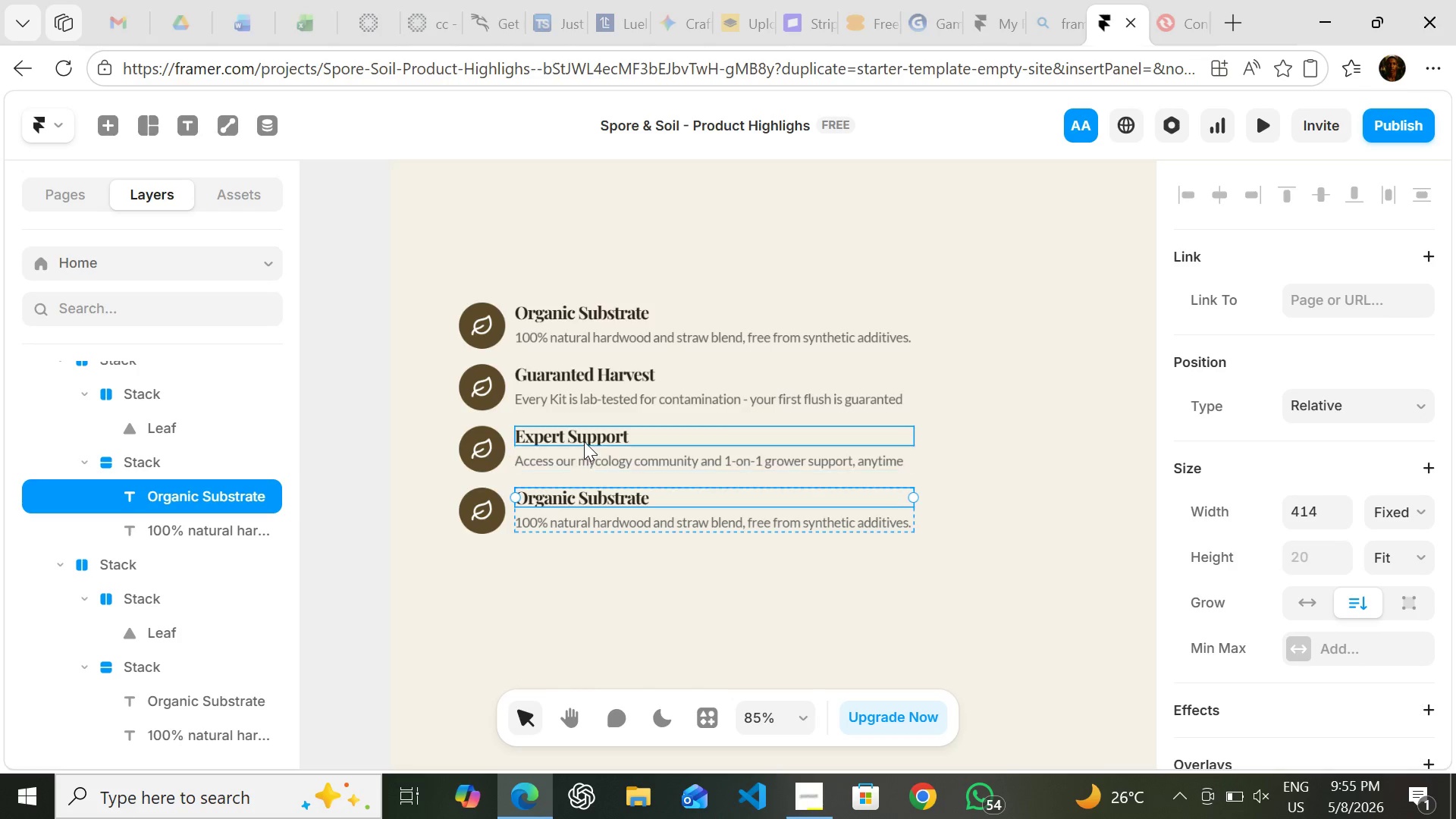 
left_click([714, 340])
 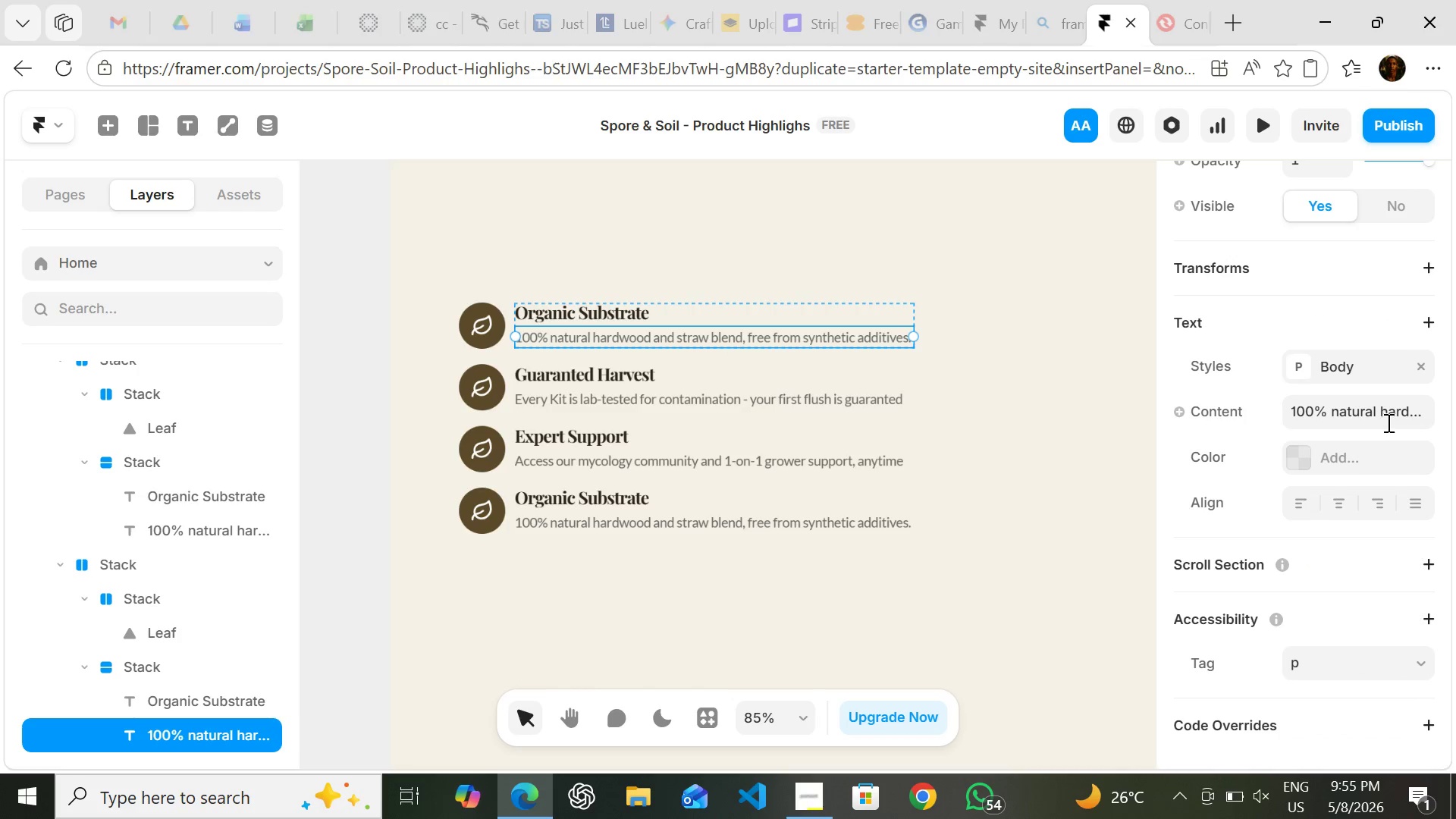 
left_click([1389, 419])
 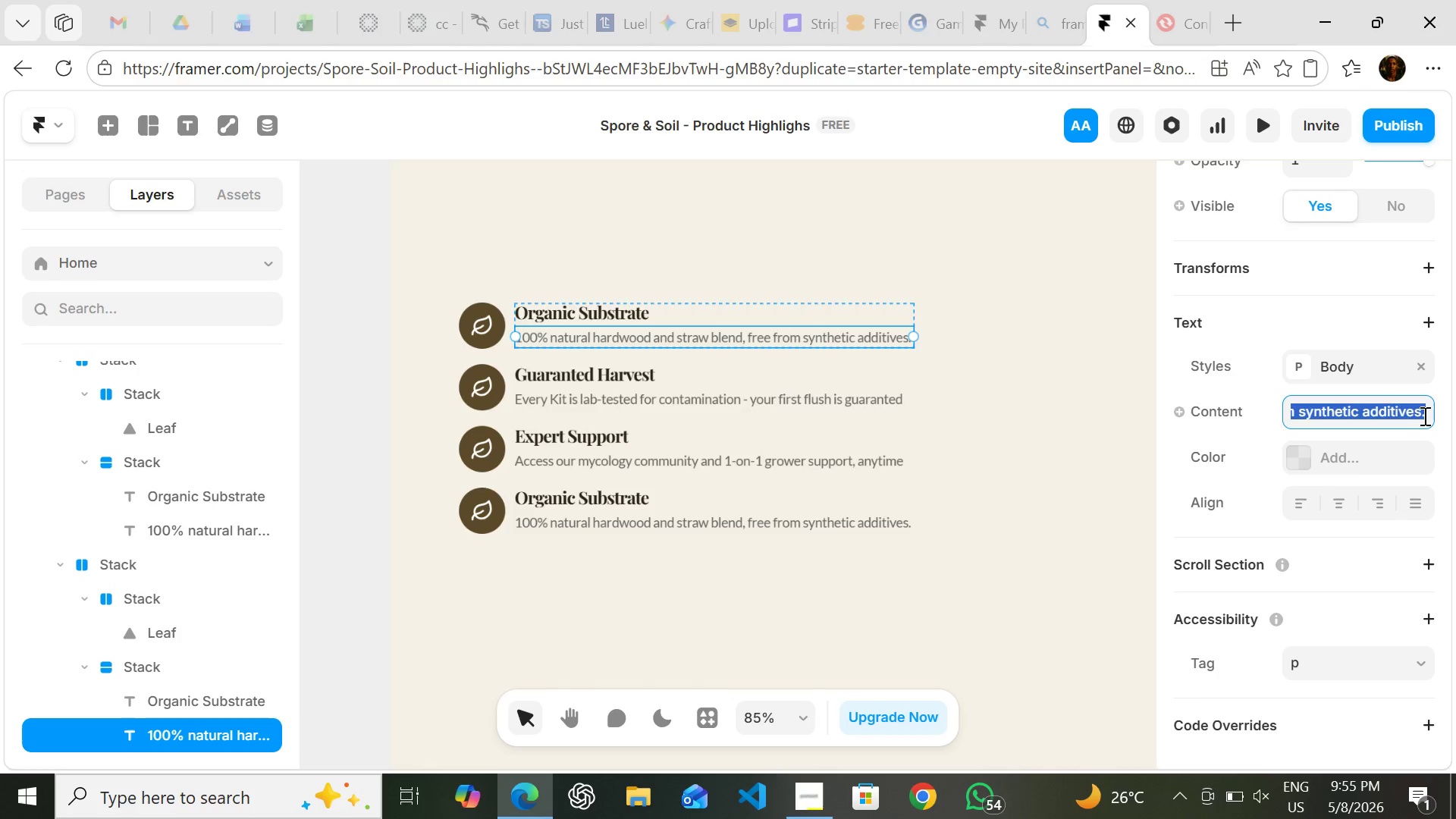 
left_click([1426, 418])
 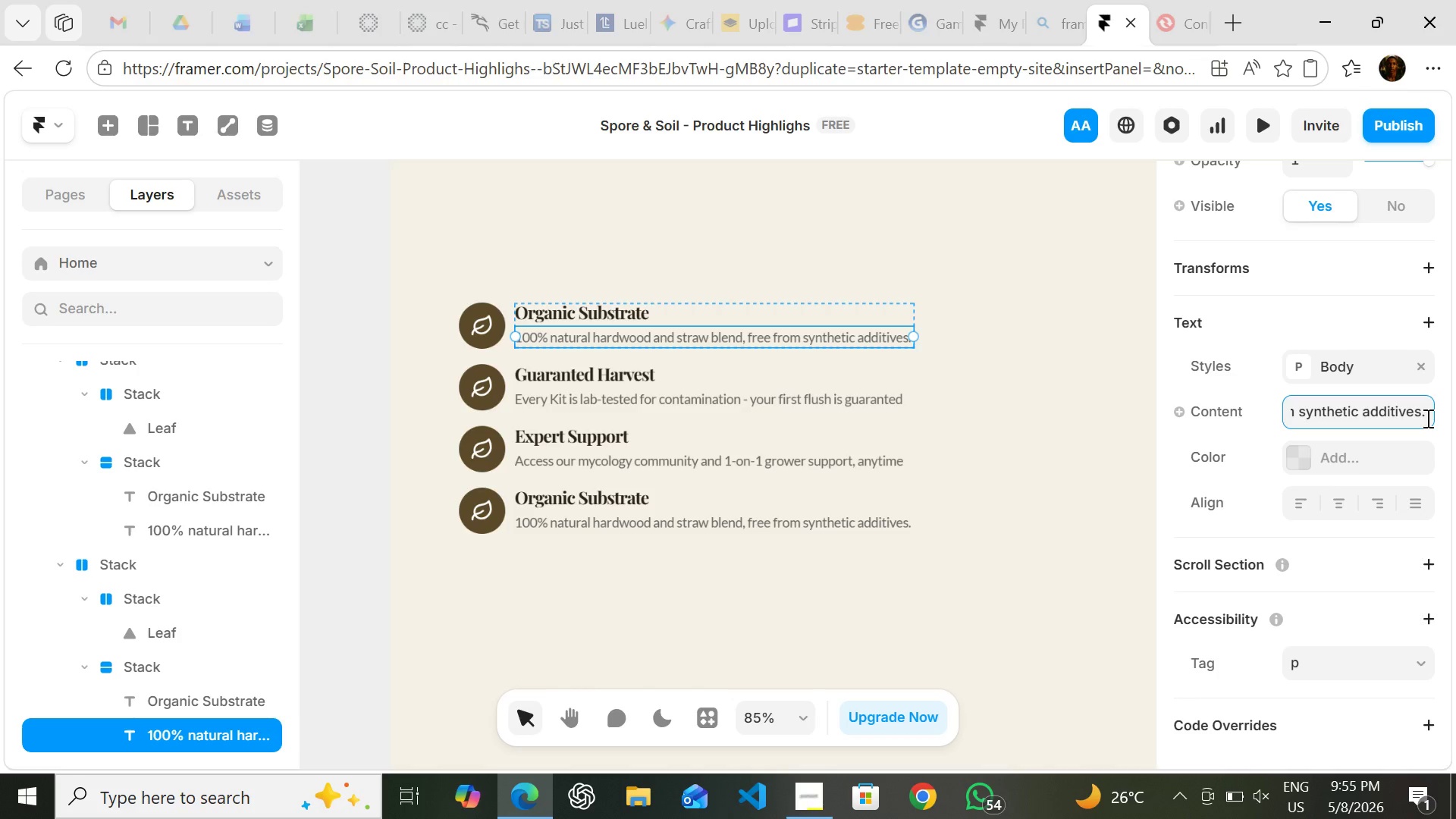 
key(Backspace)
 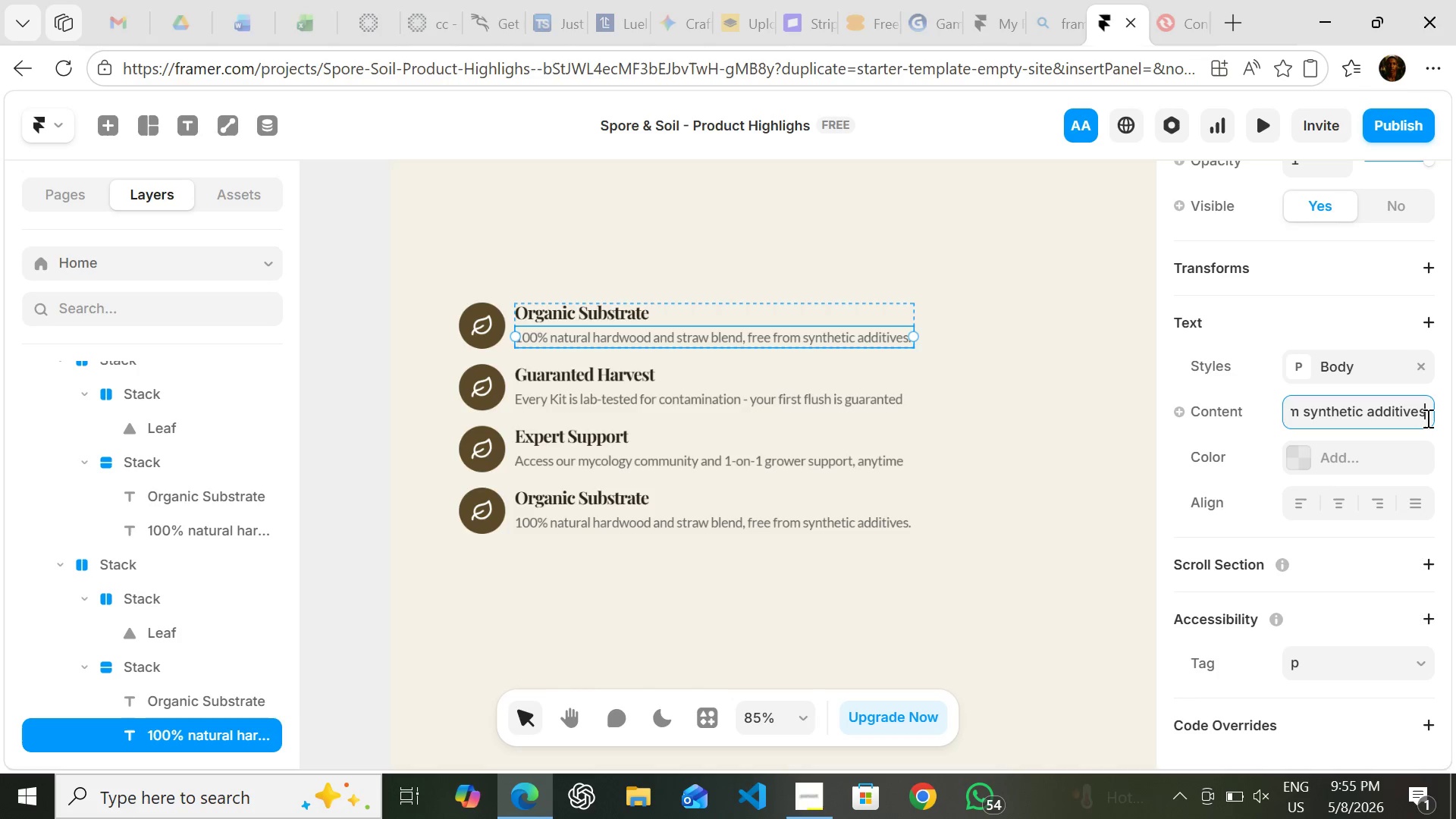 
key(Enter)
 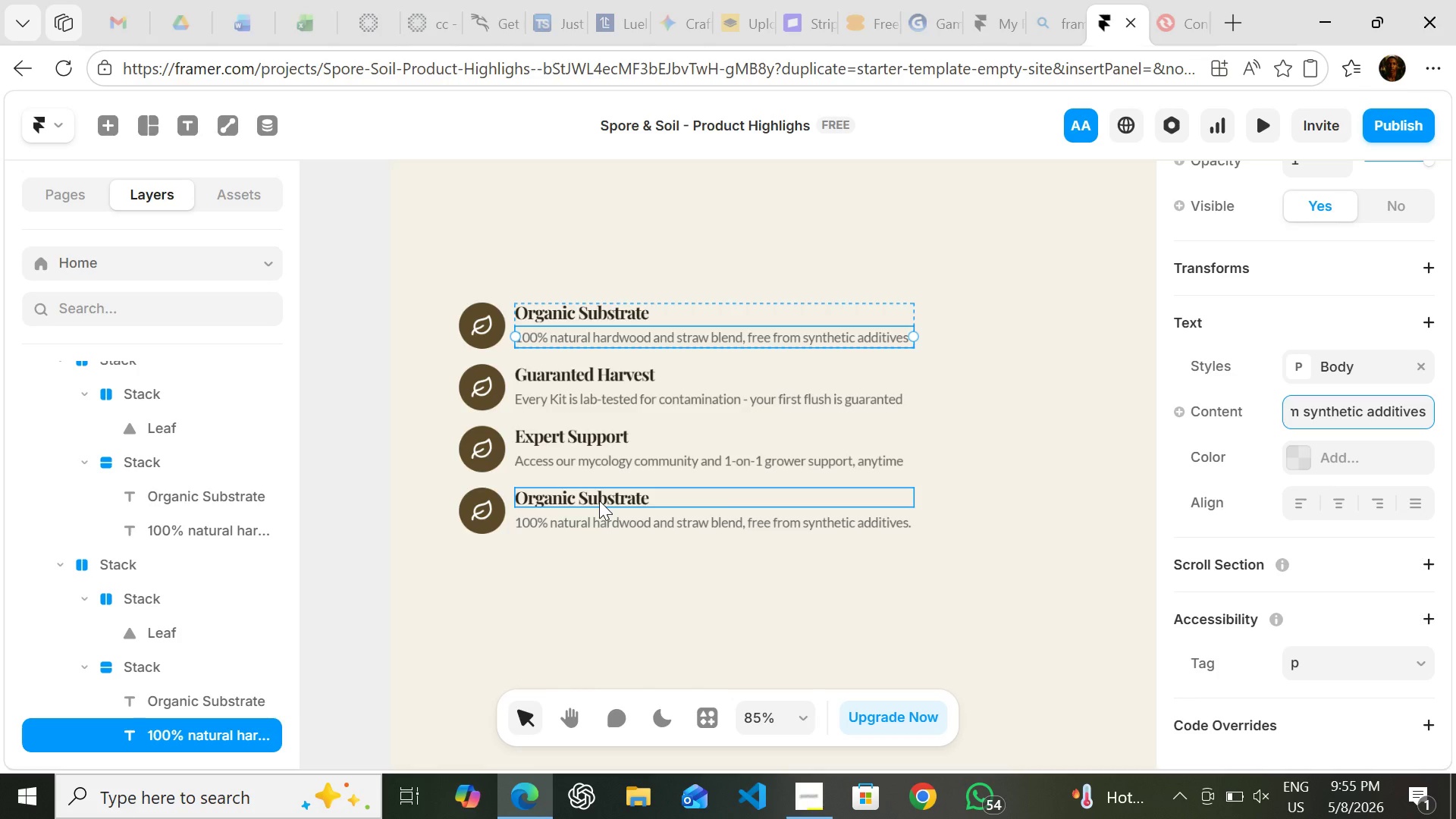 
left_click([599, 500])
 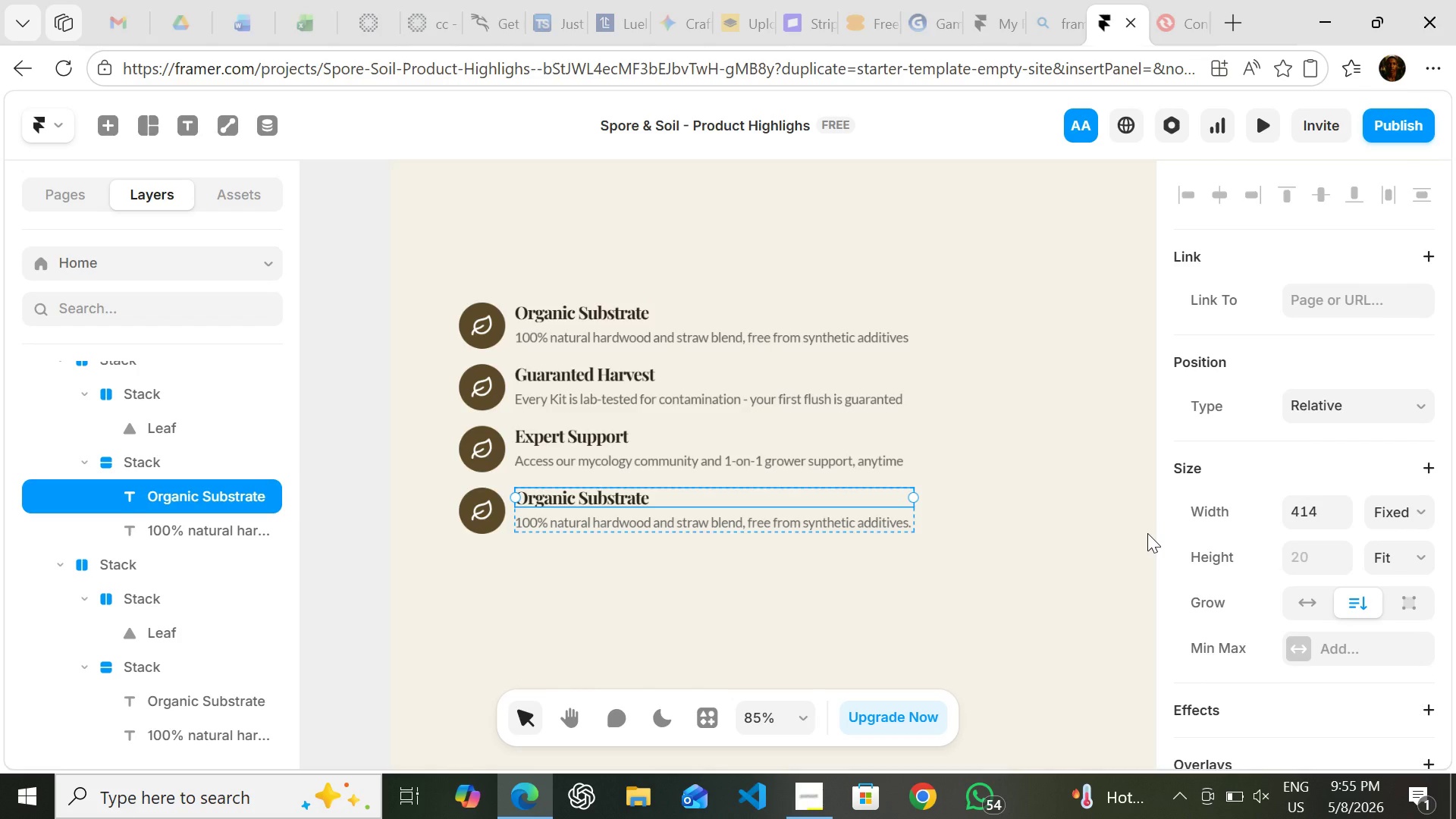 
mouse_move([1185, 560])
 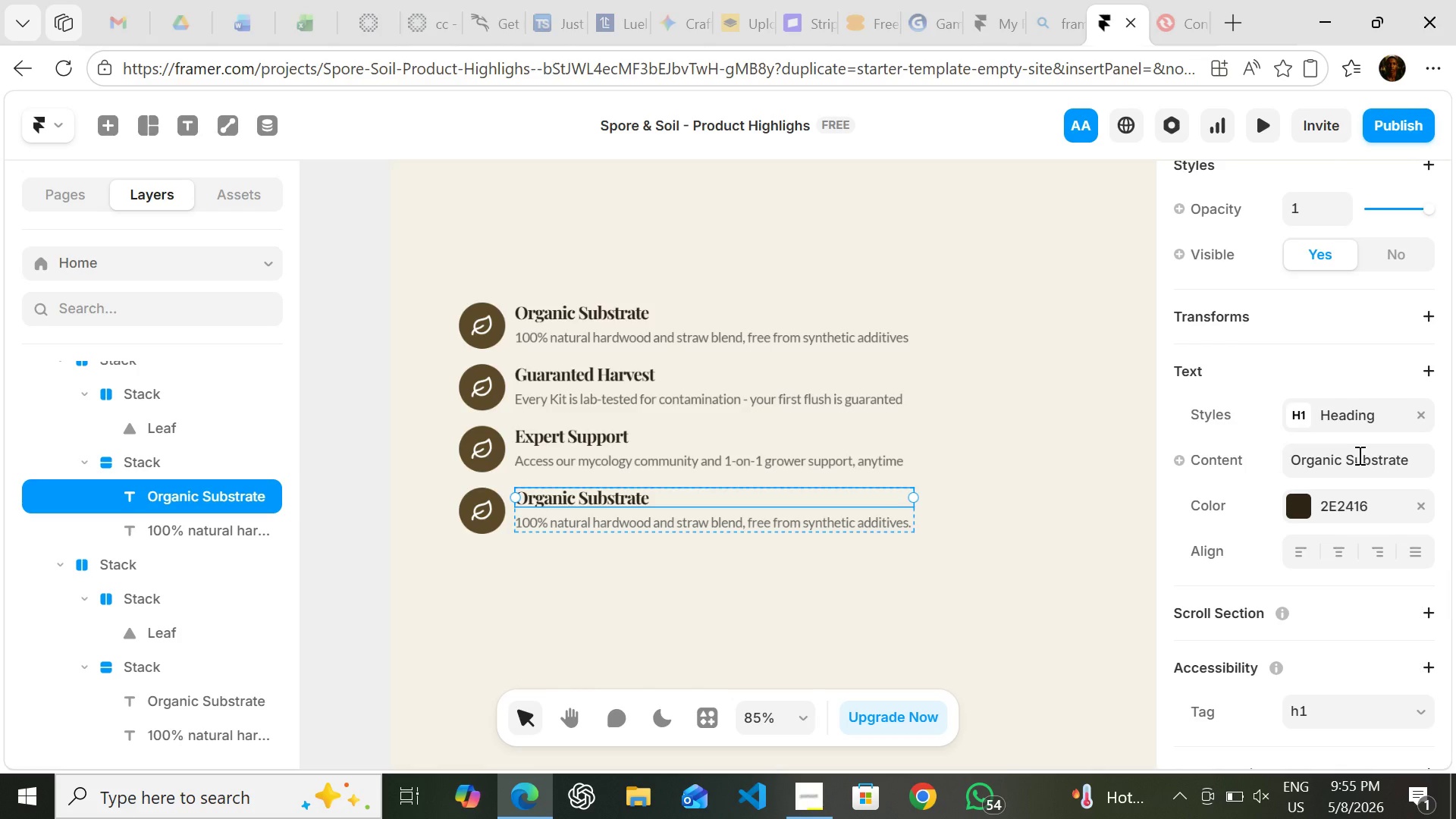 
left_click([1358, 455])
 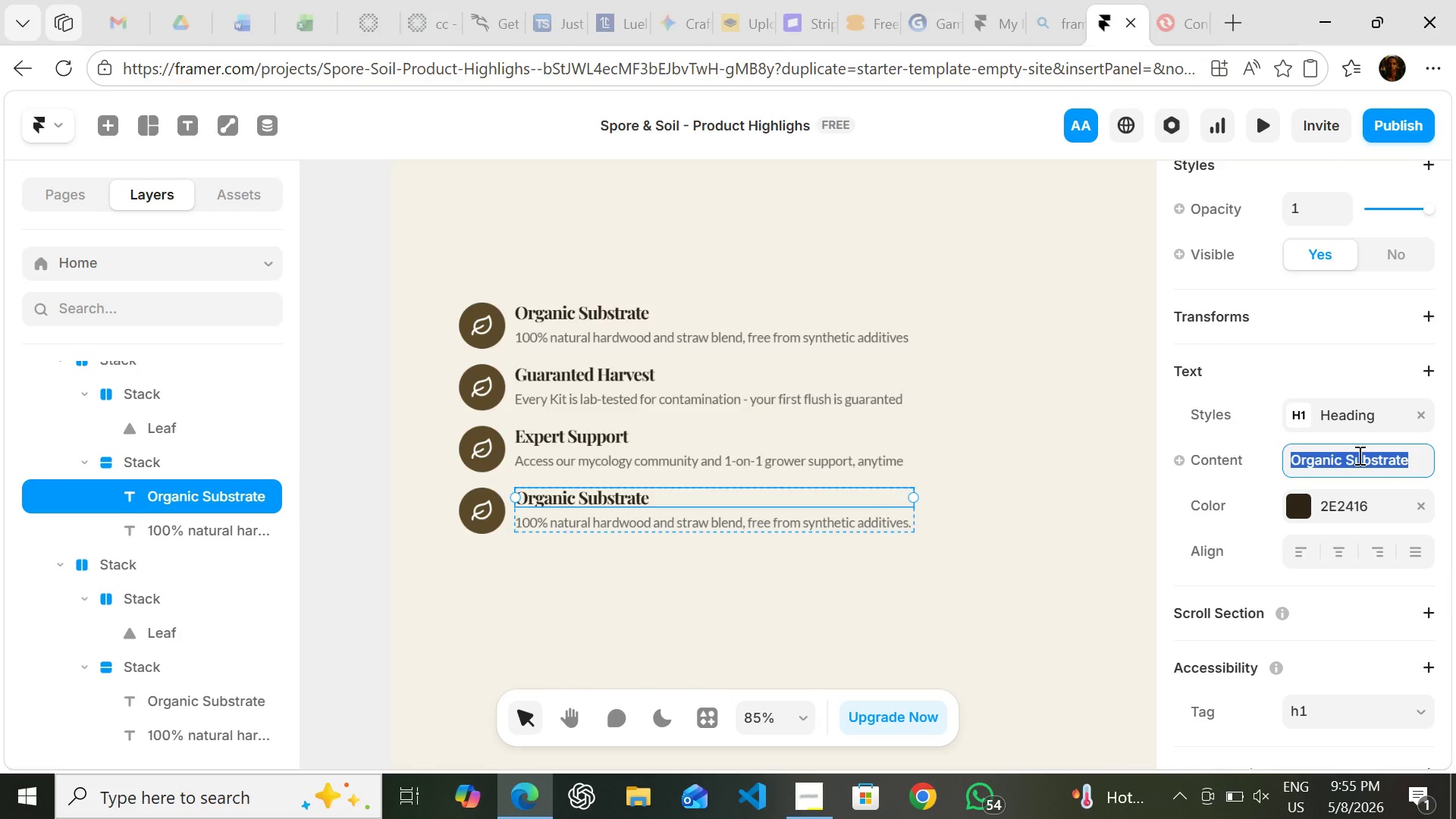 
wait(8.41)
 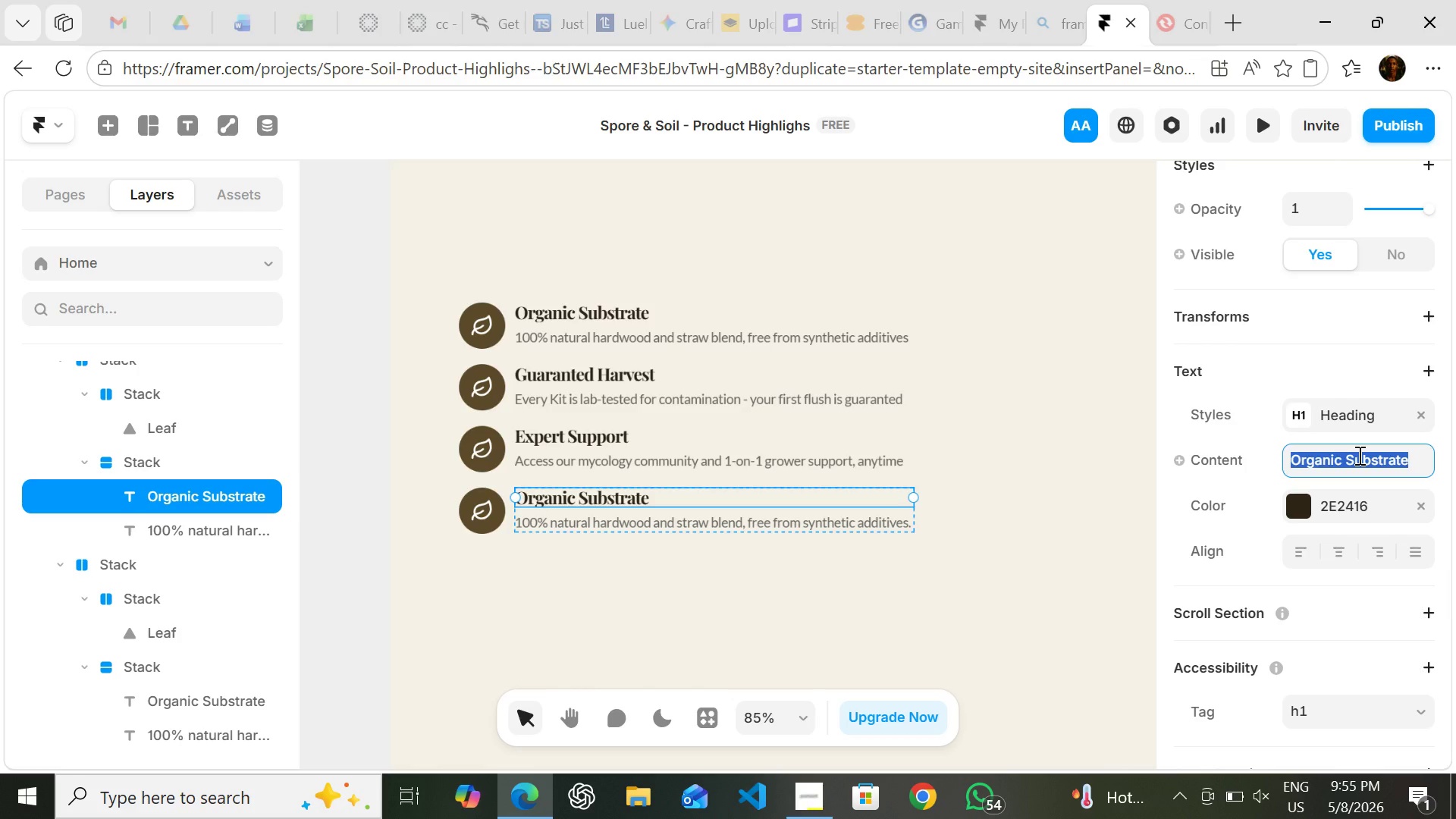 
type(Blode)
 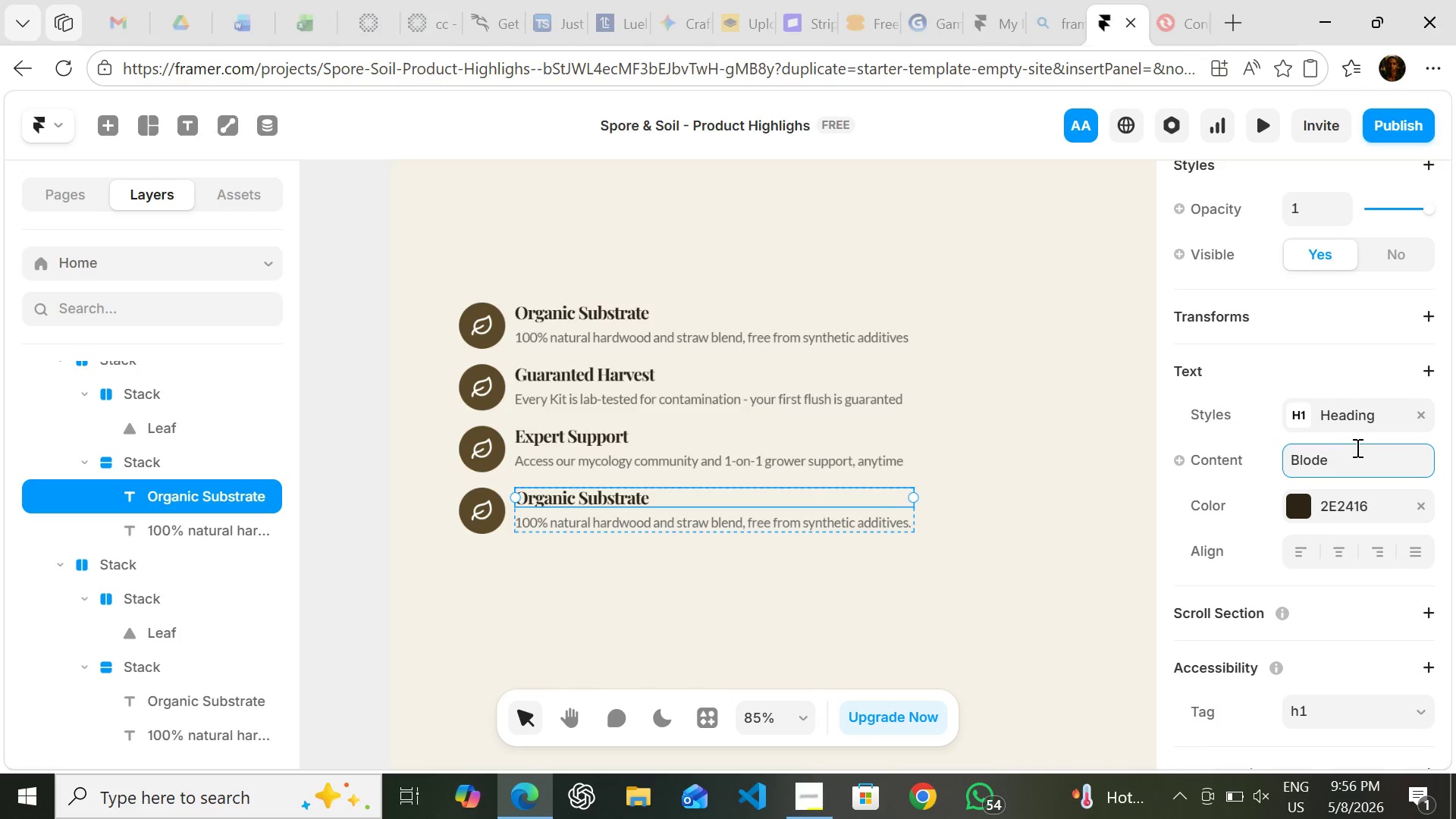 
type(grad)
 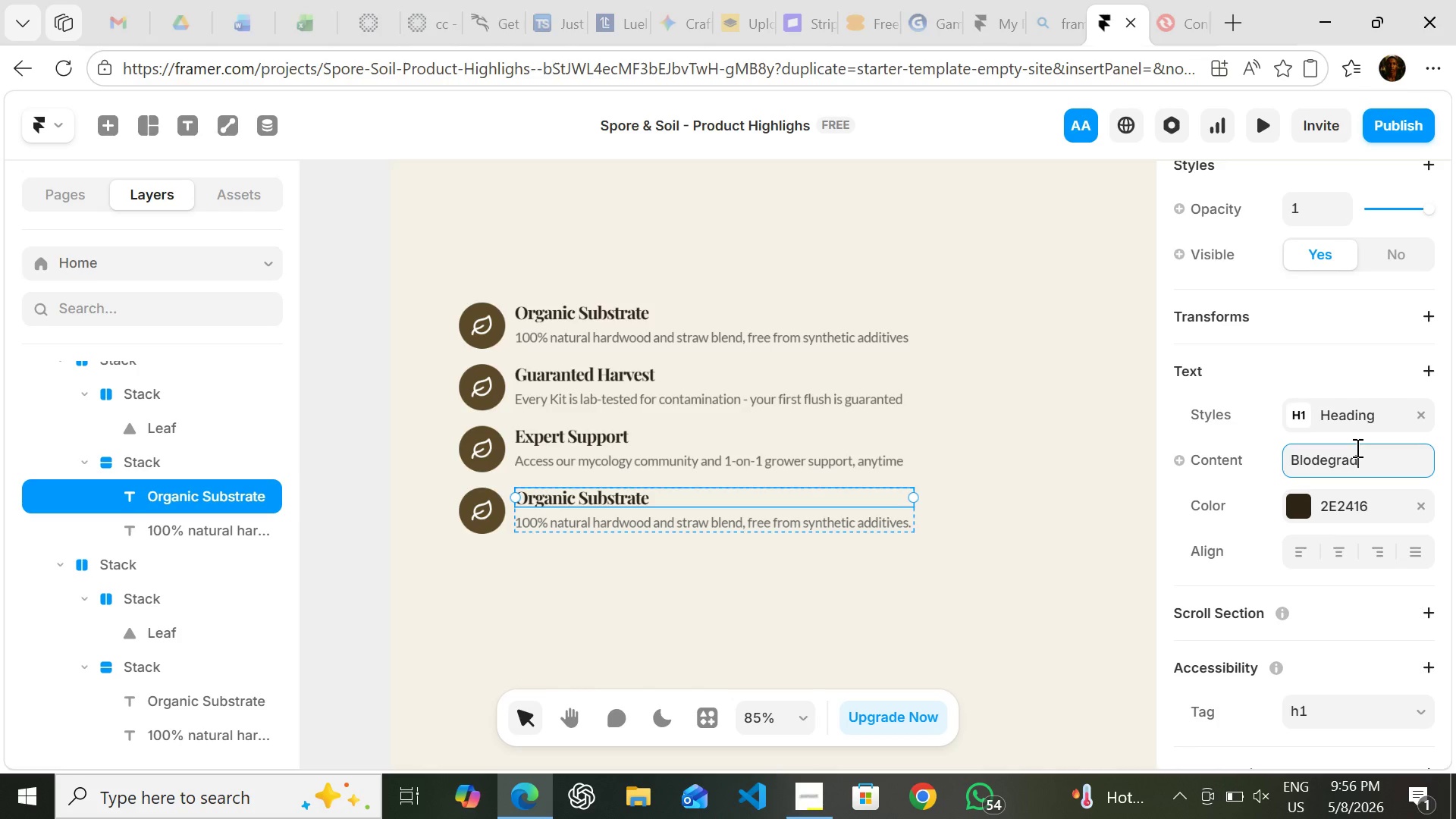 
type(able)
 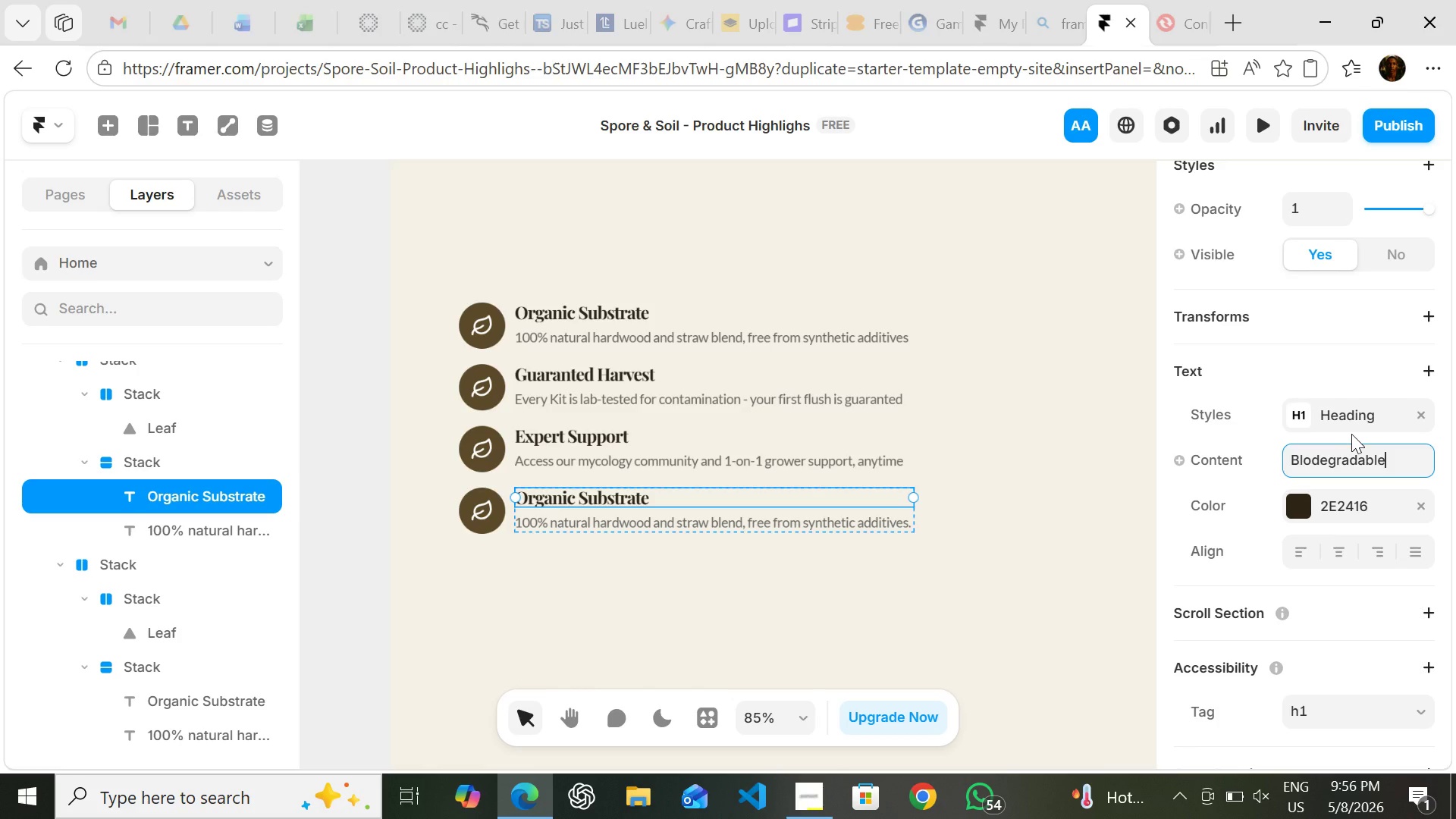 
wait(9.31)
 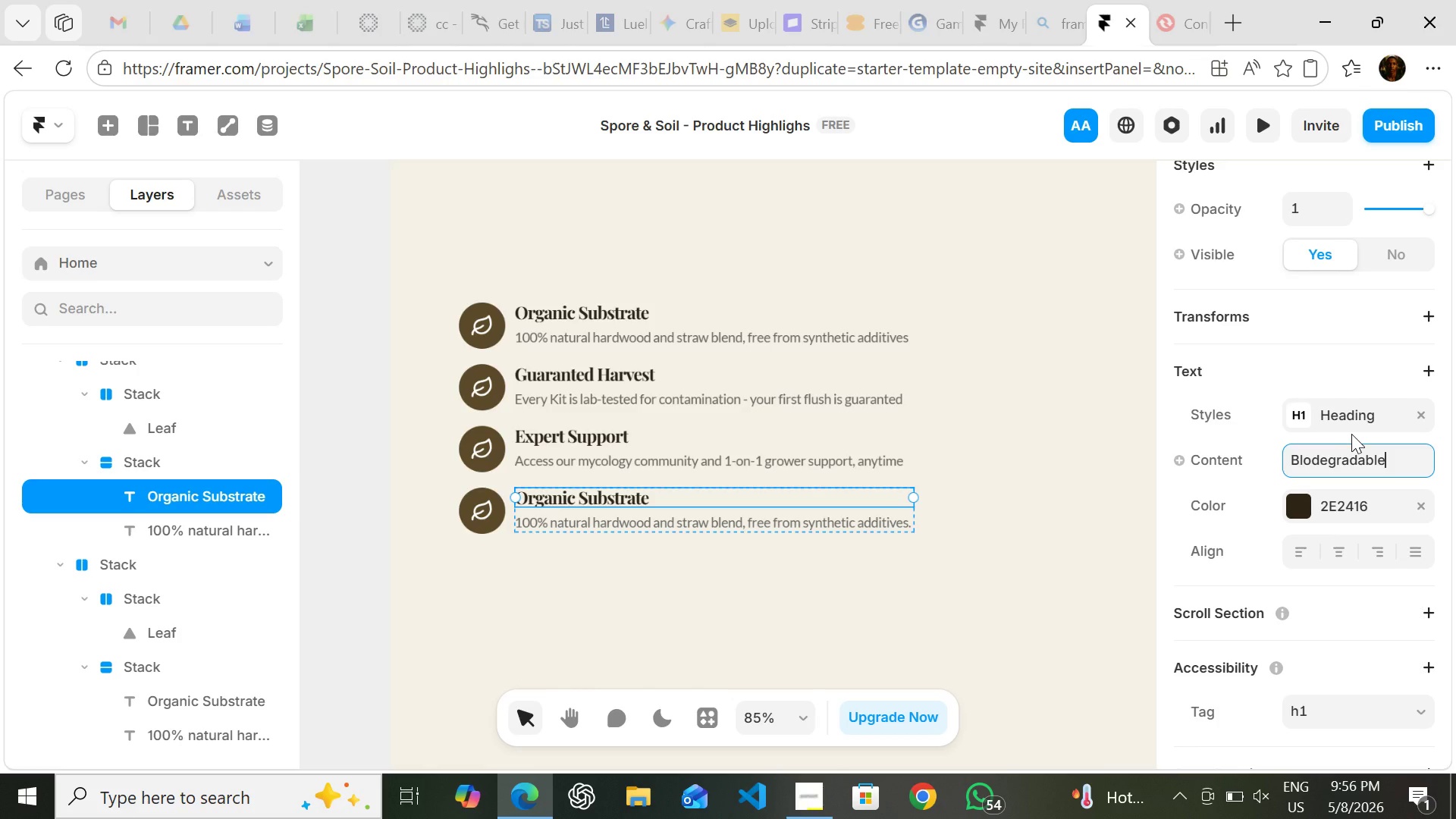 
key(Space)
 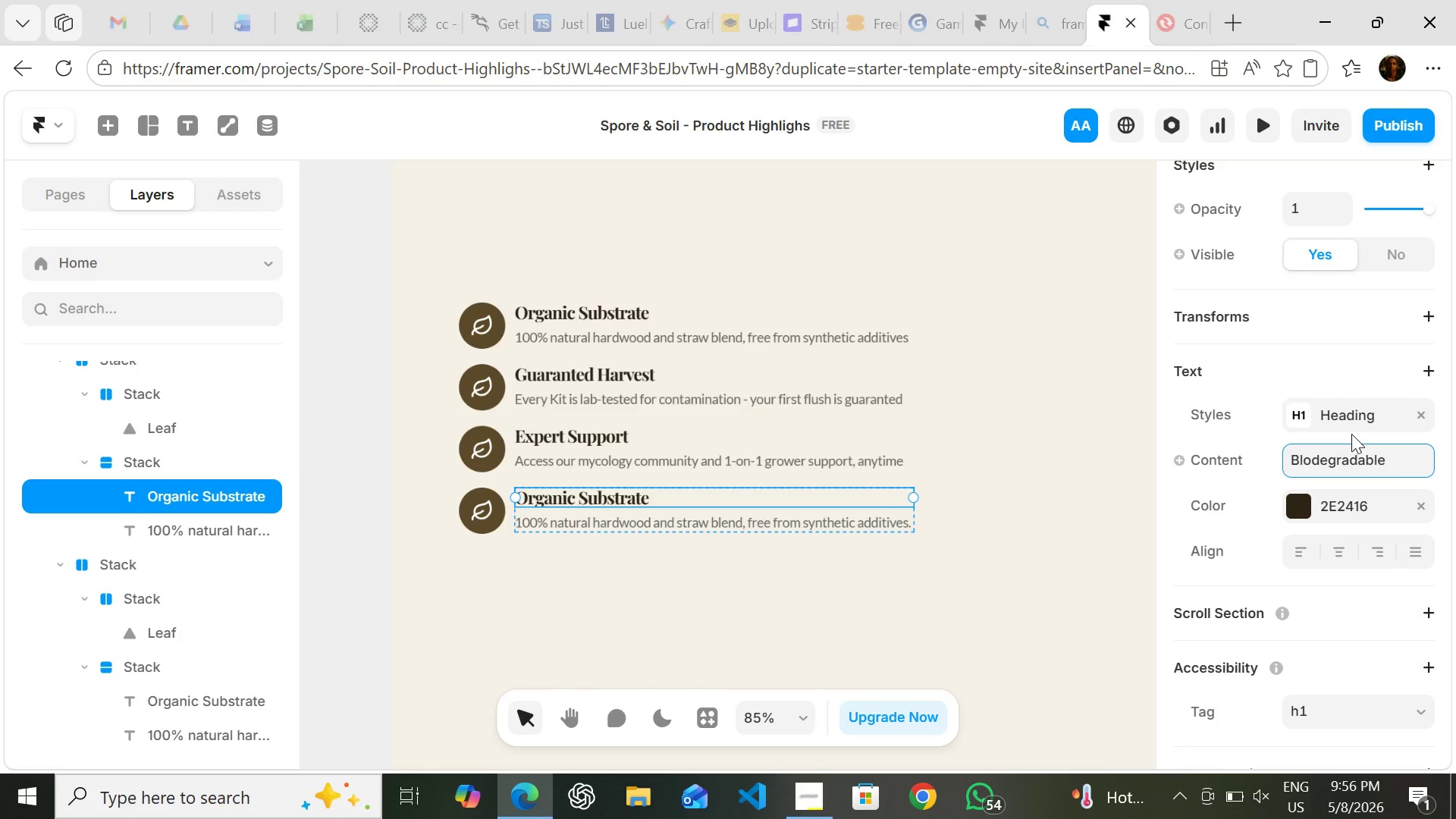 
key(Shift+P)
 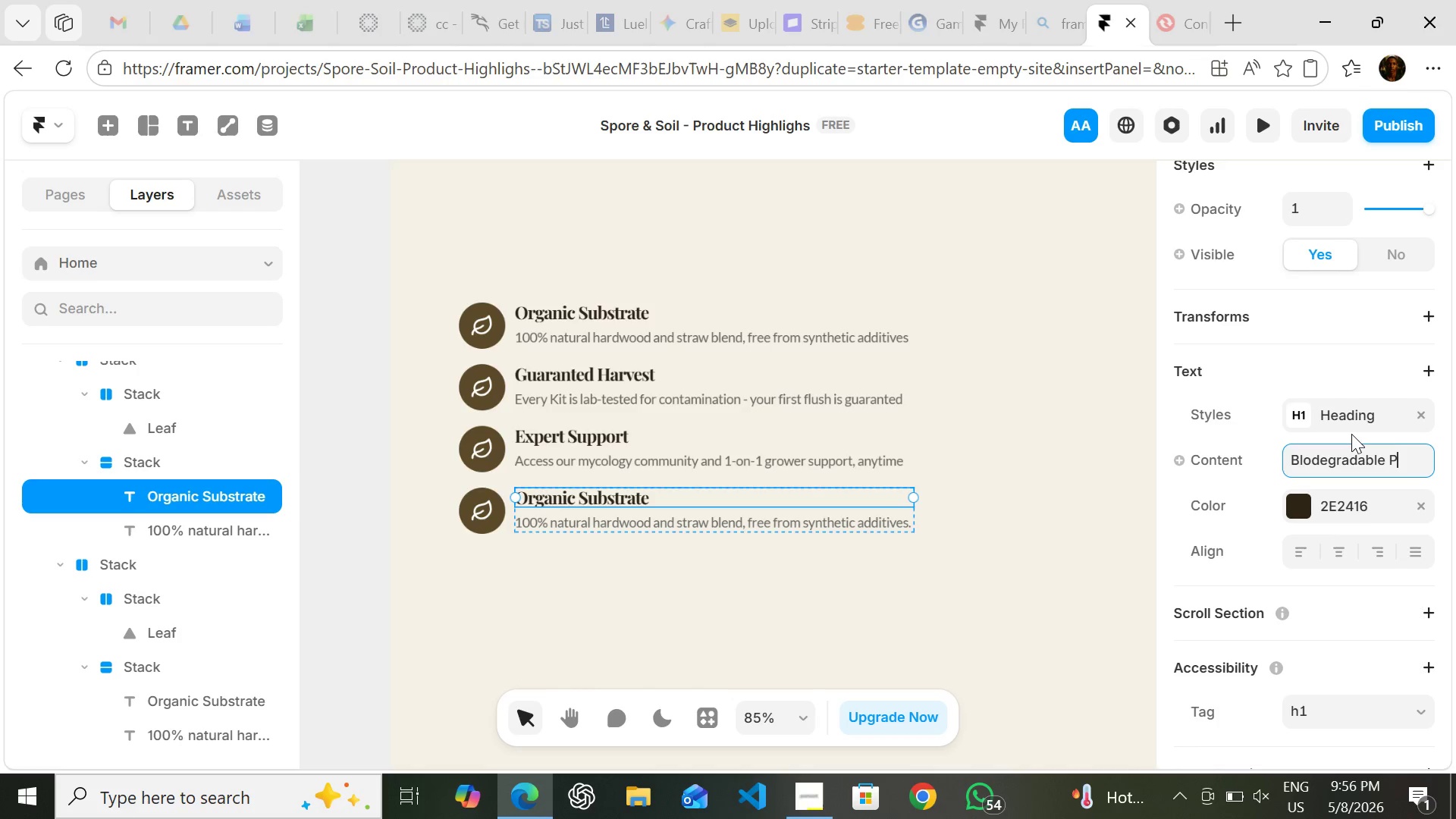 
type(ackaging)
 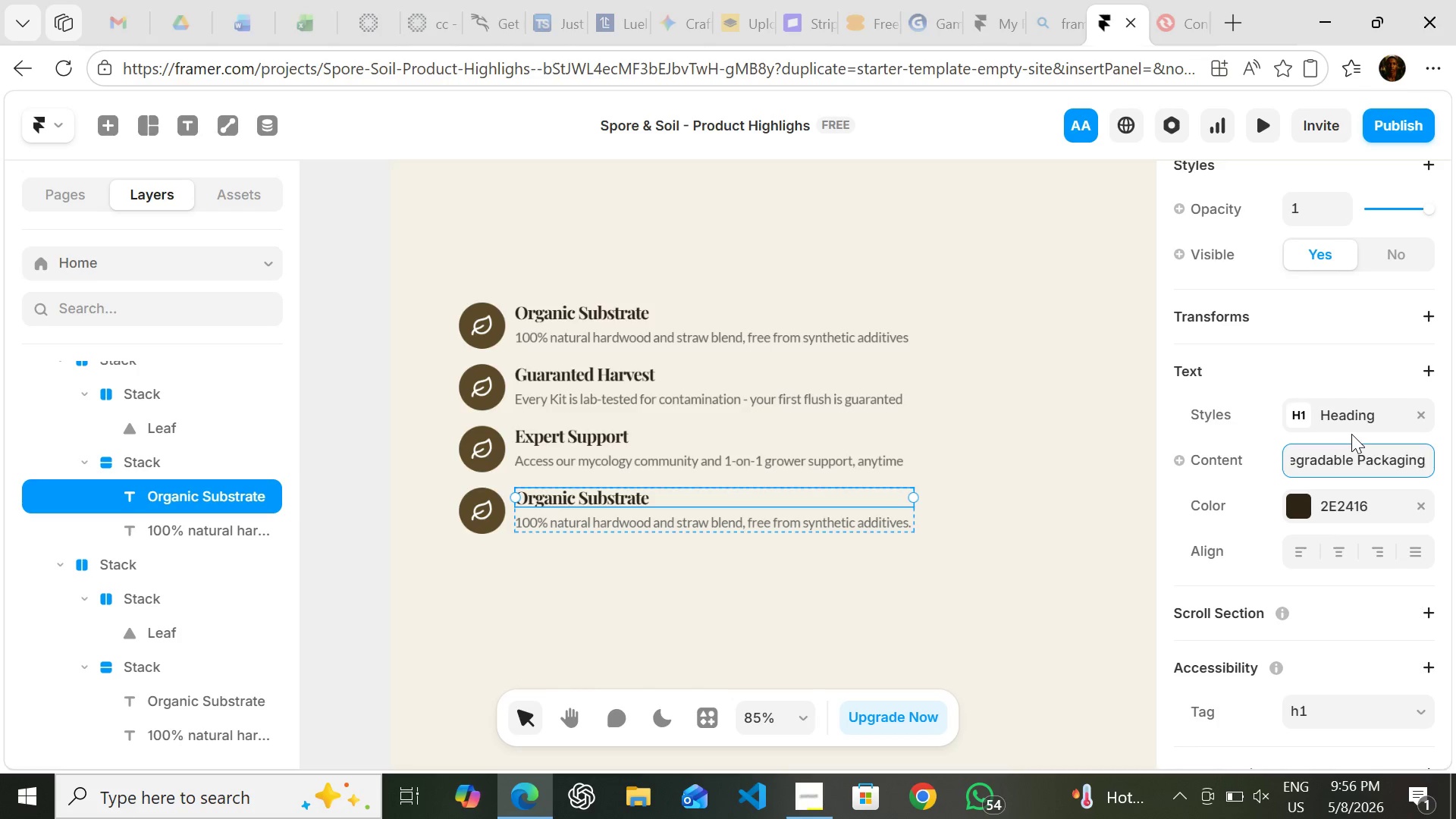 
key(Enter)
 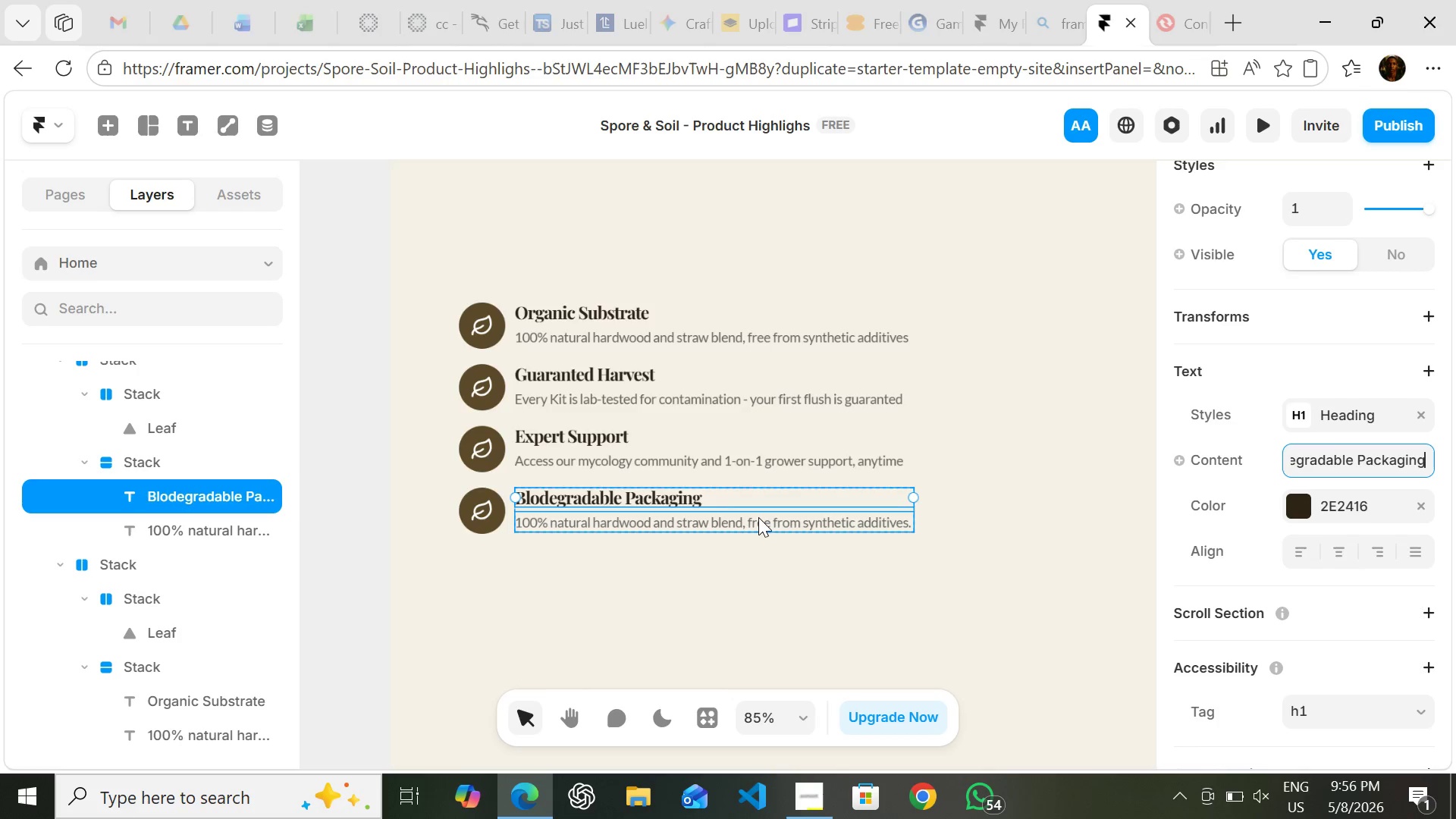 
wait(7.42)
 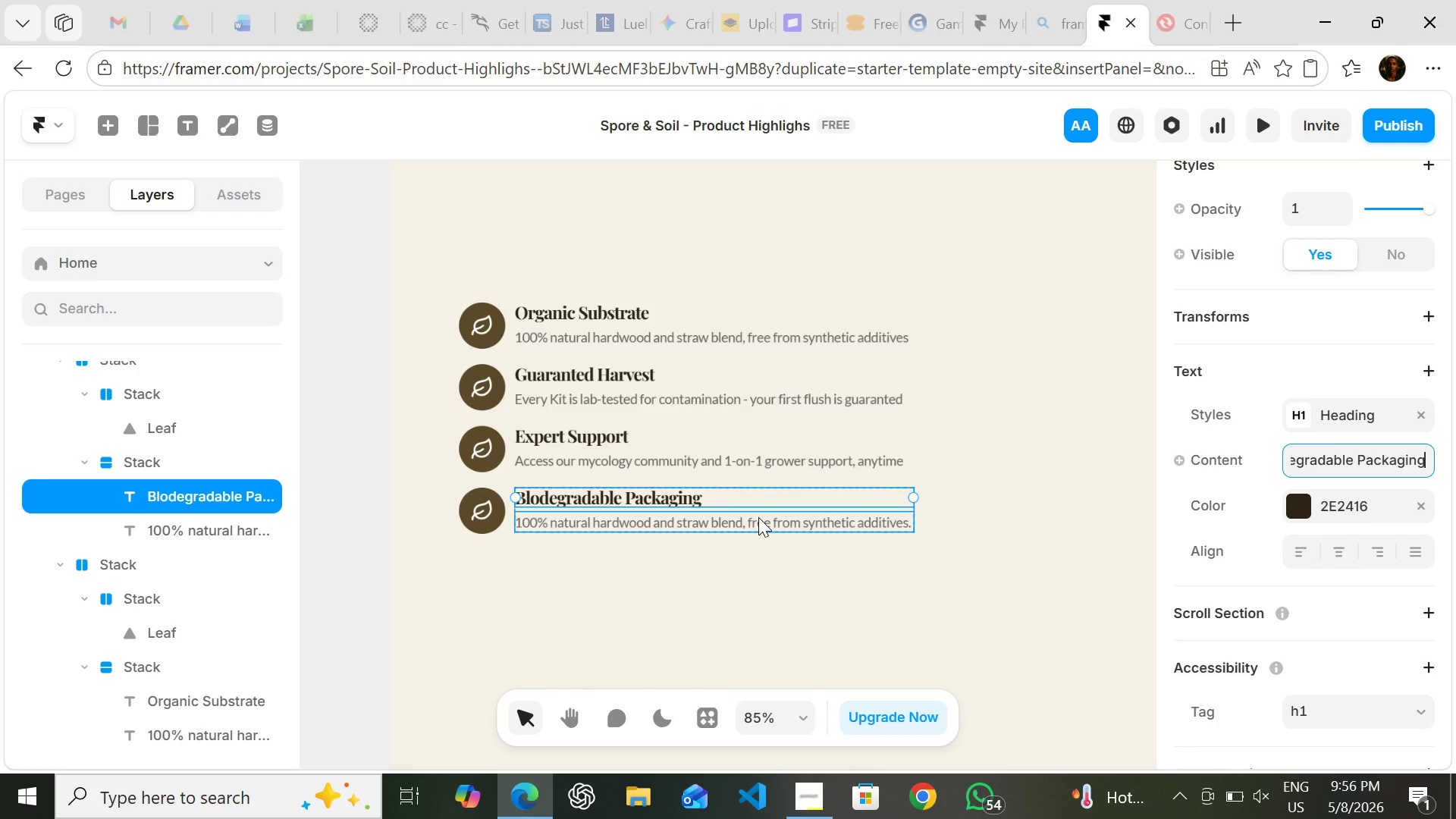 
left_click([758, 517])
 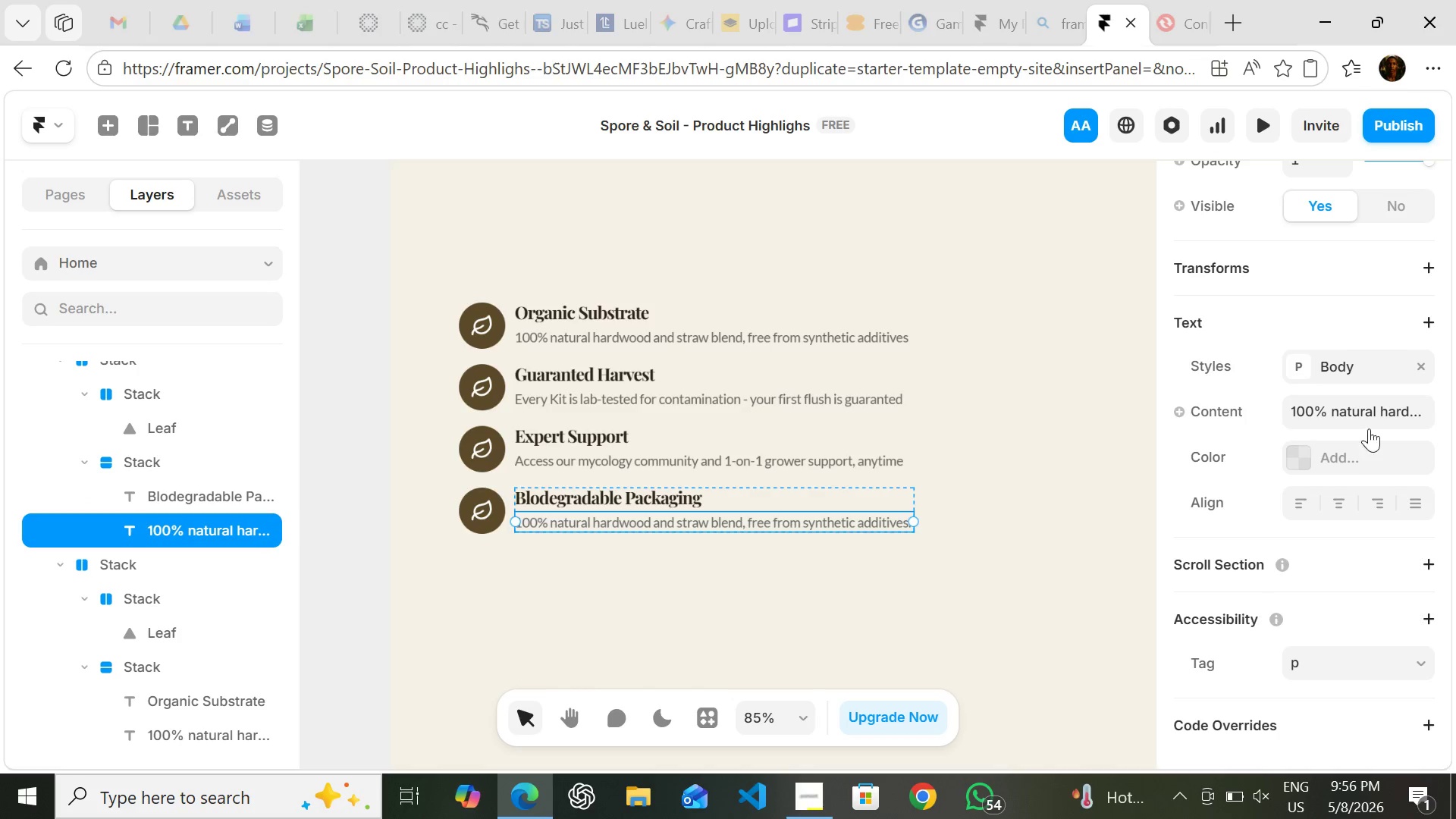 
left_click([1372, 410])
 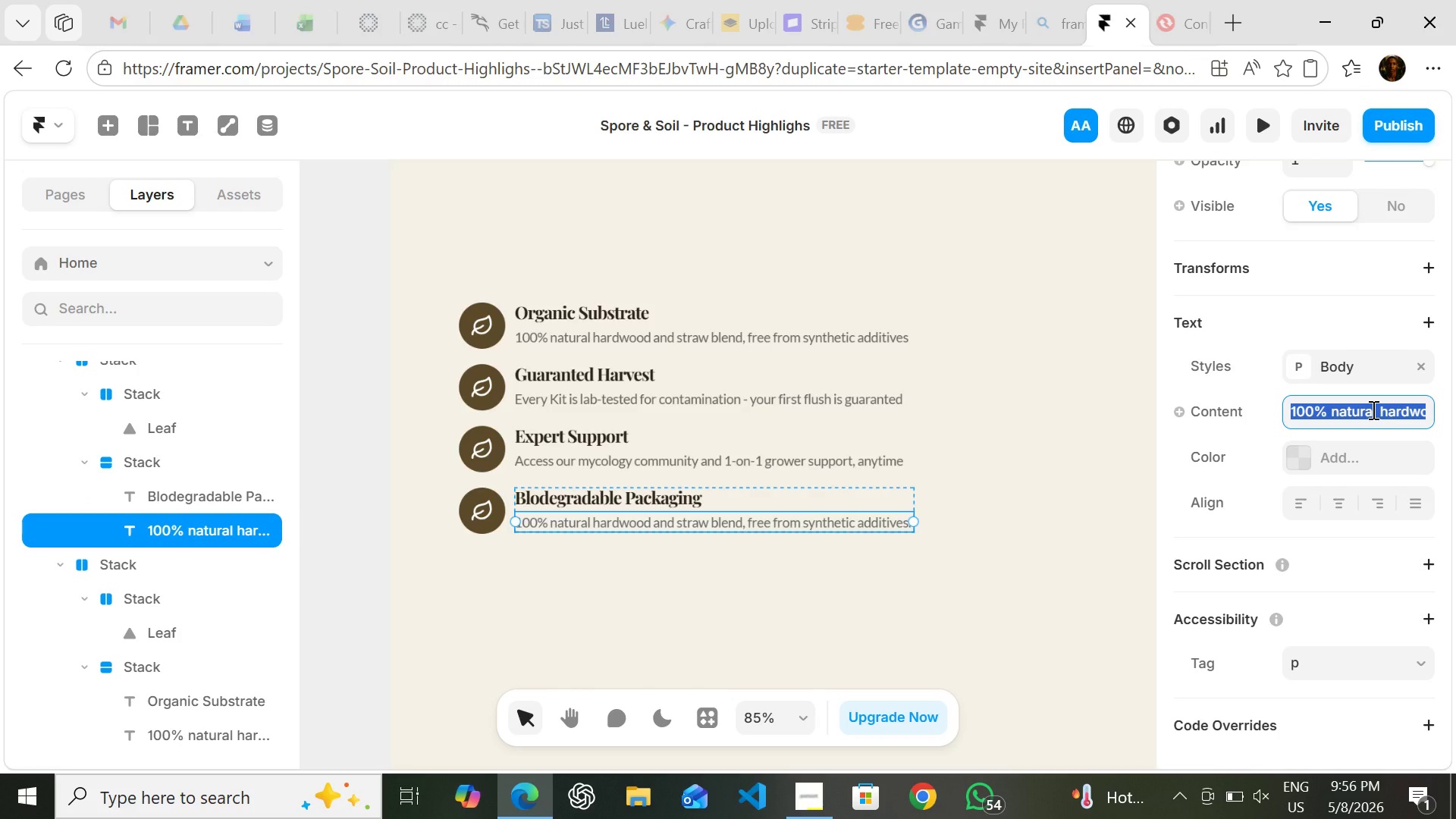 
type(All materials are )
 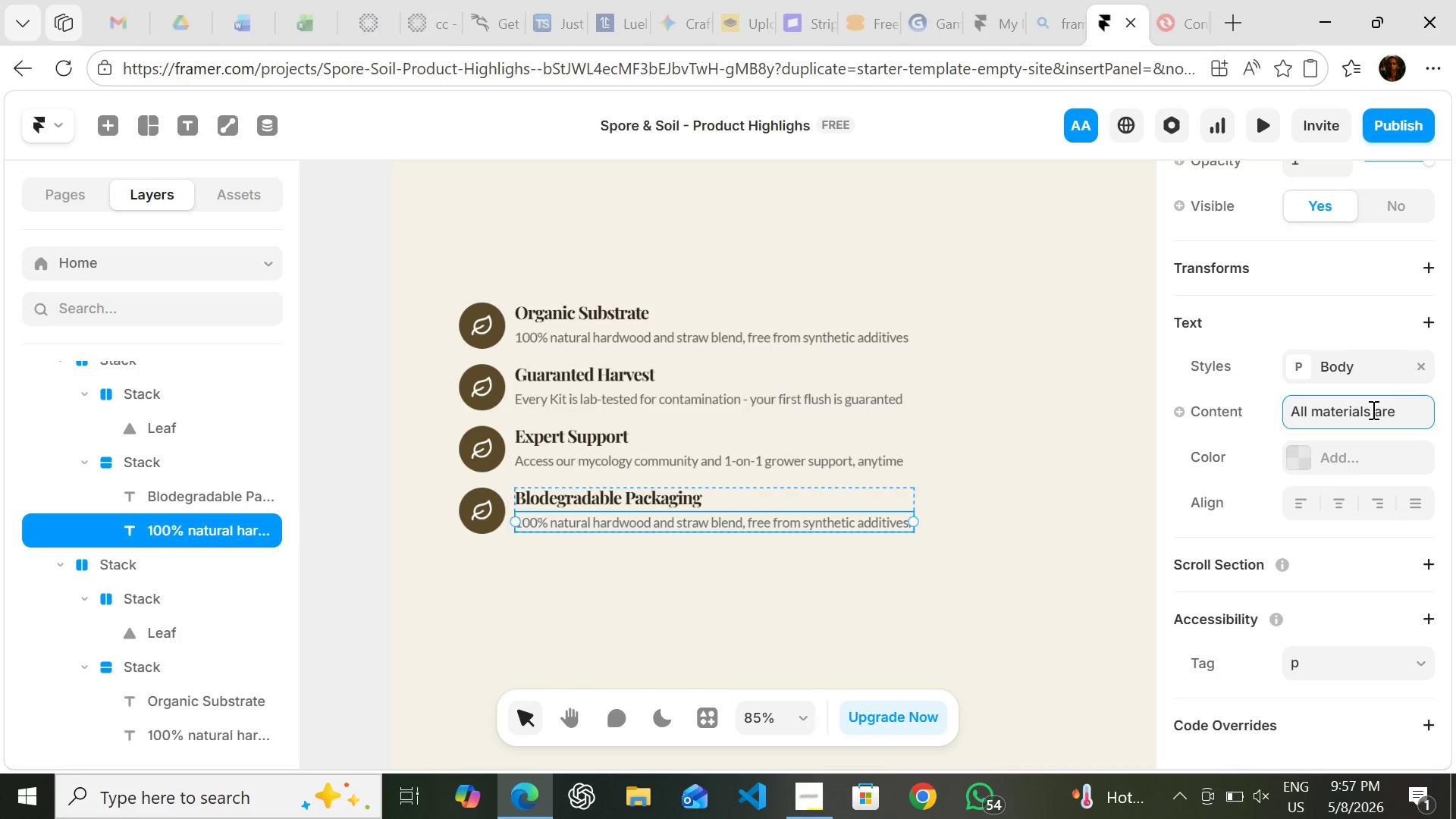 
type(compos)
 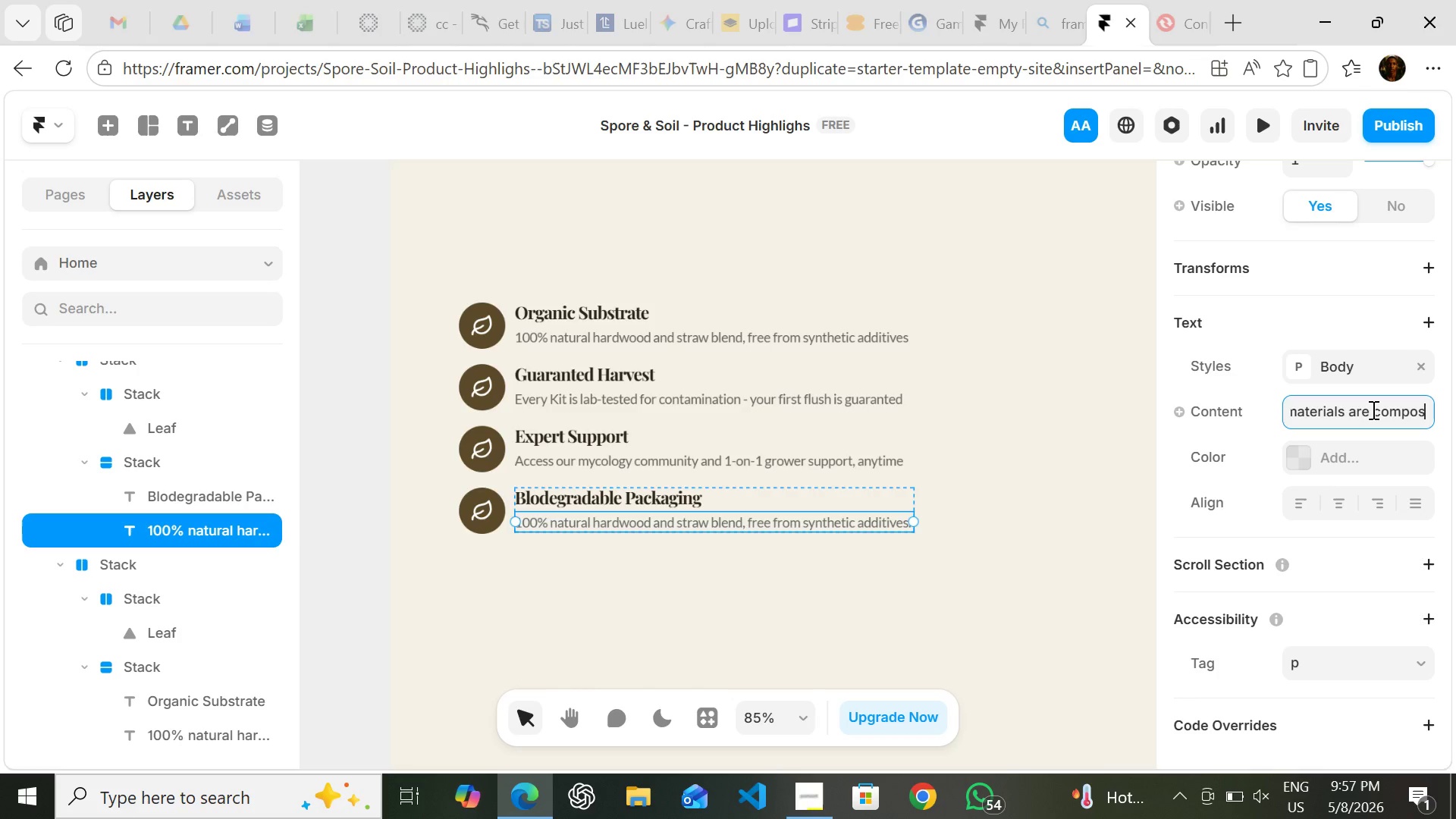 
left_click([1372, 410])
 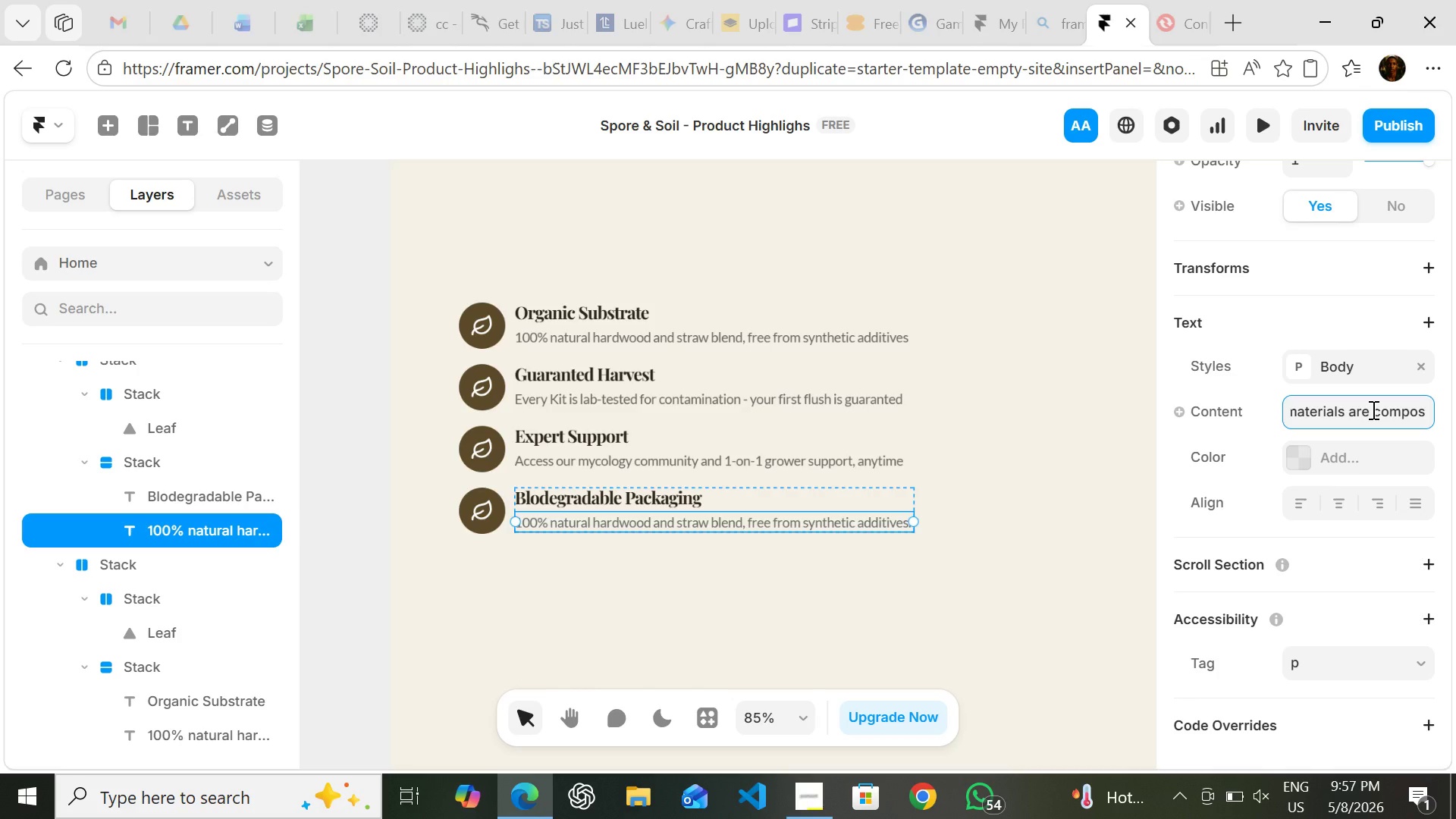 
type(table)
 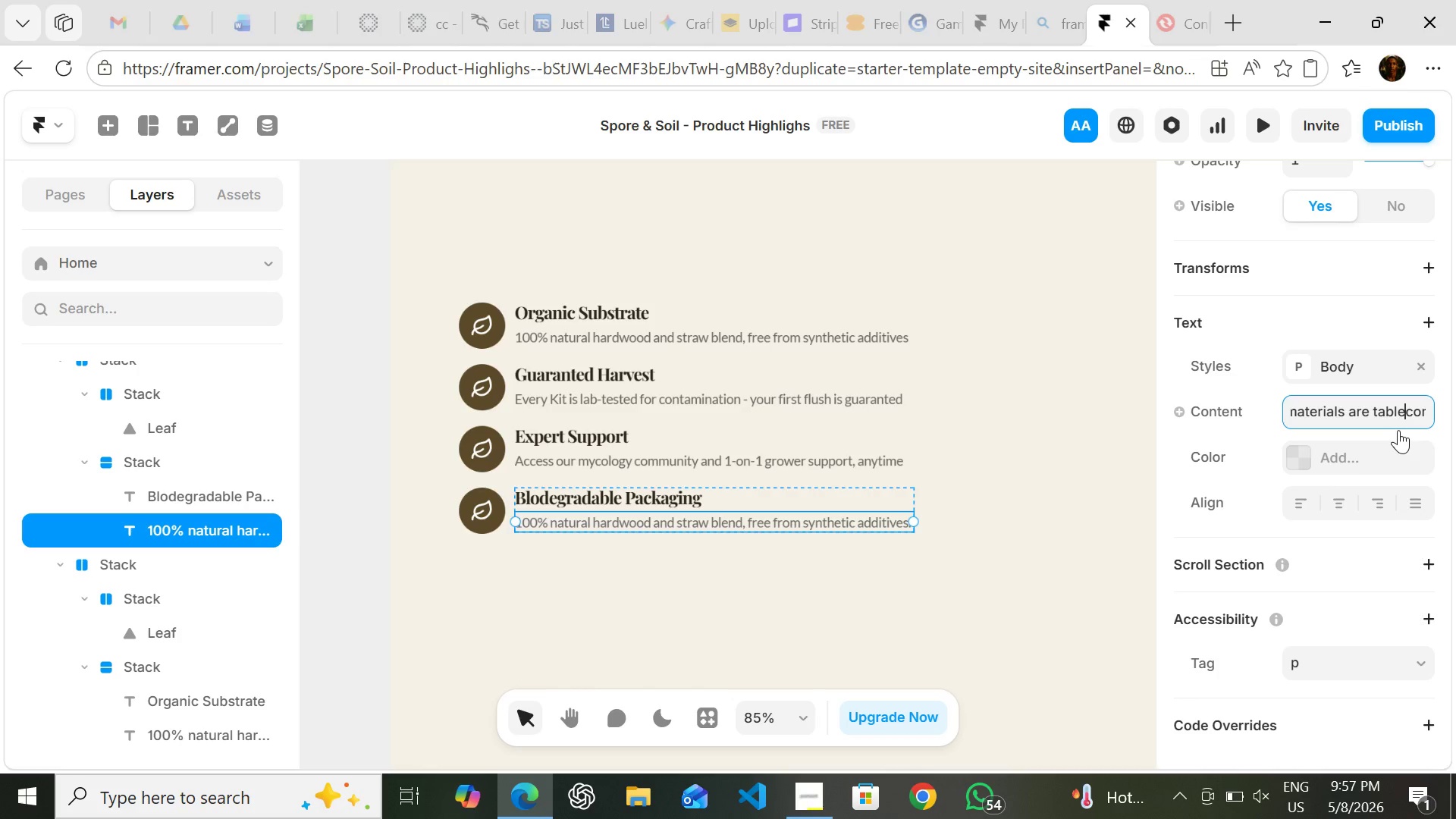 
wait(6.06)
 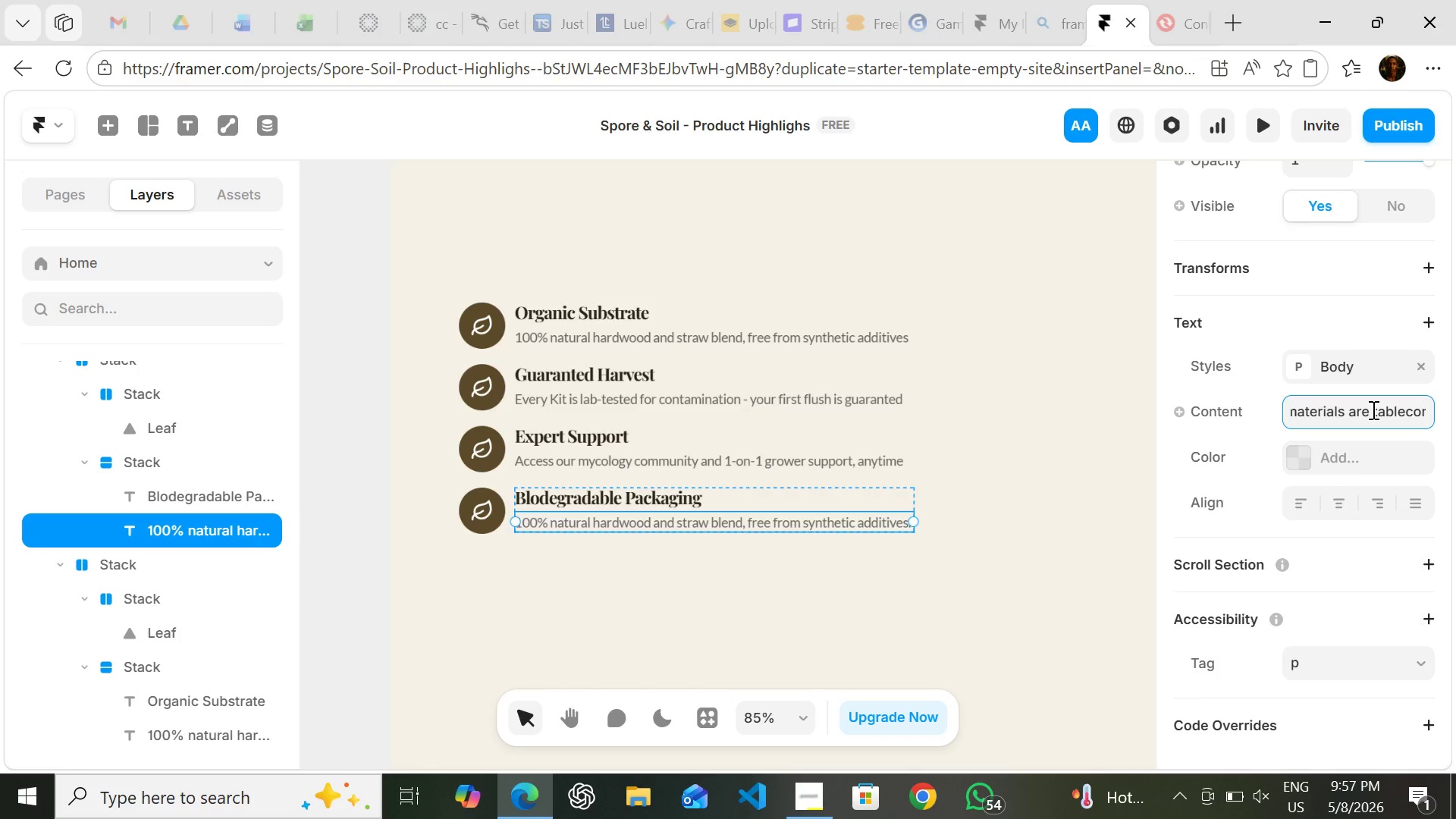 
left_click([1413, 410])
 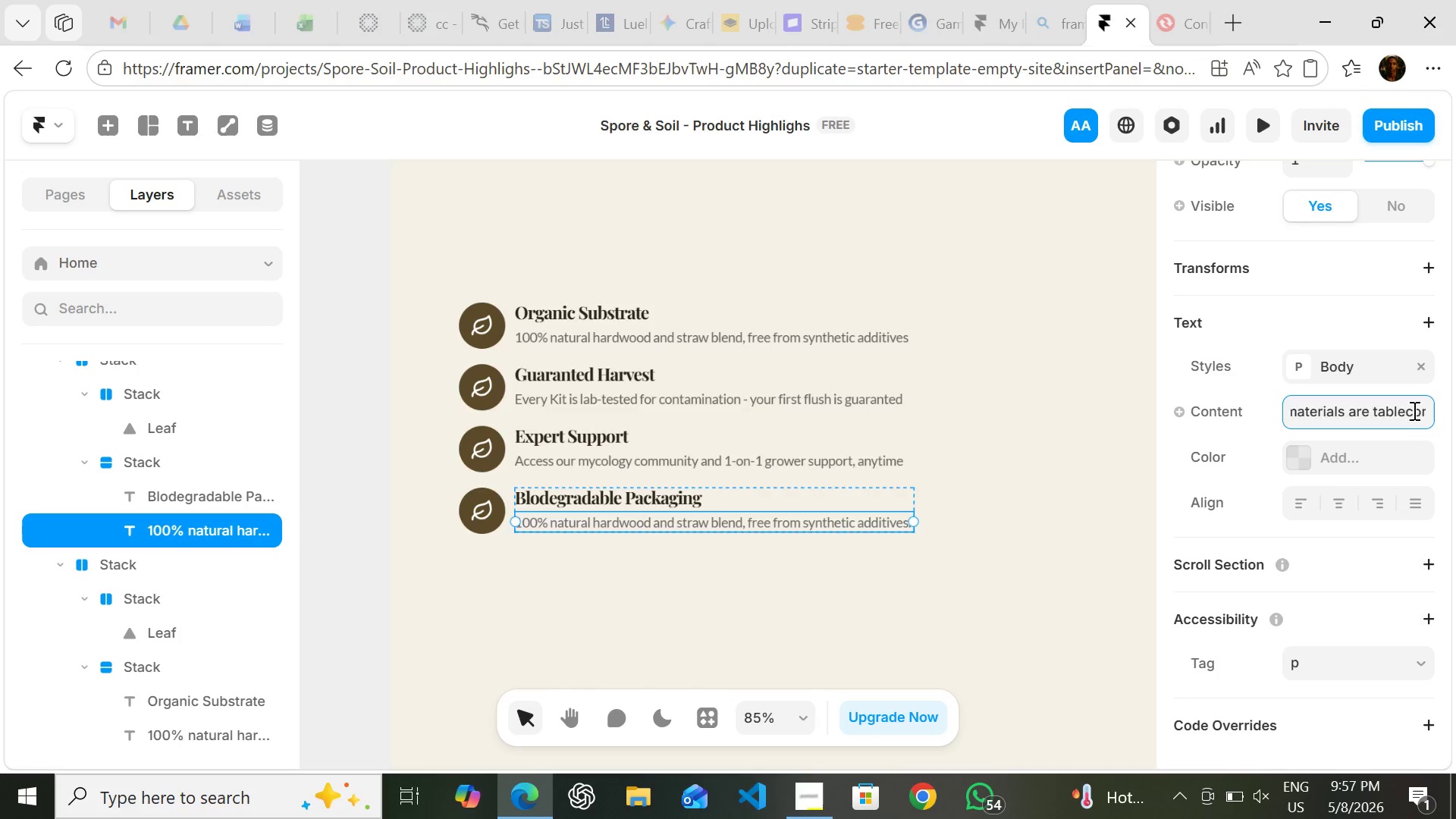 
double_click([1413, 410])
 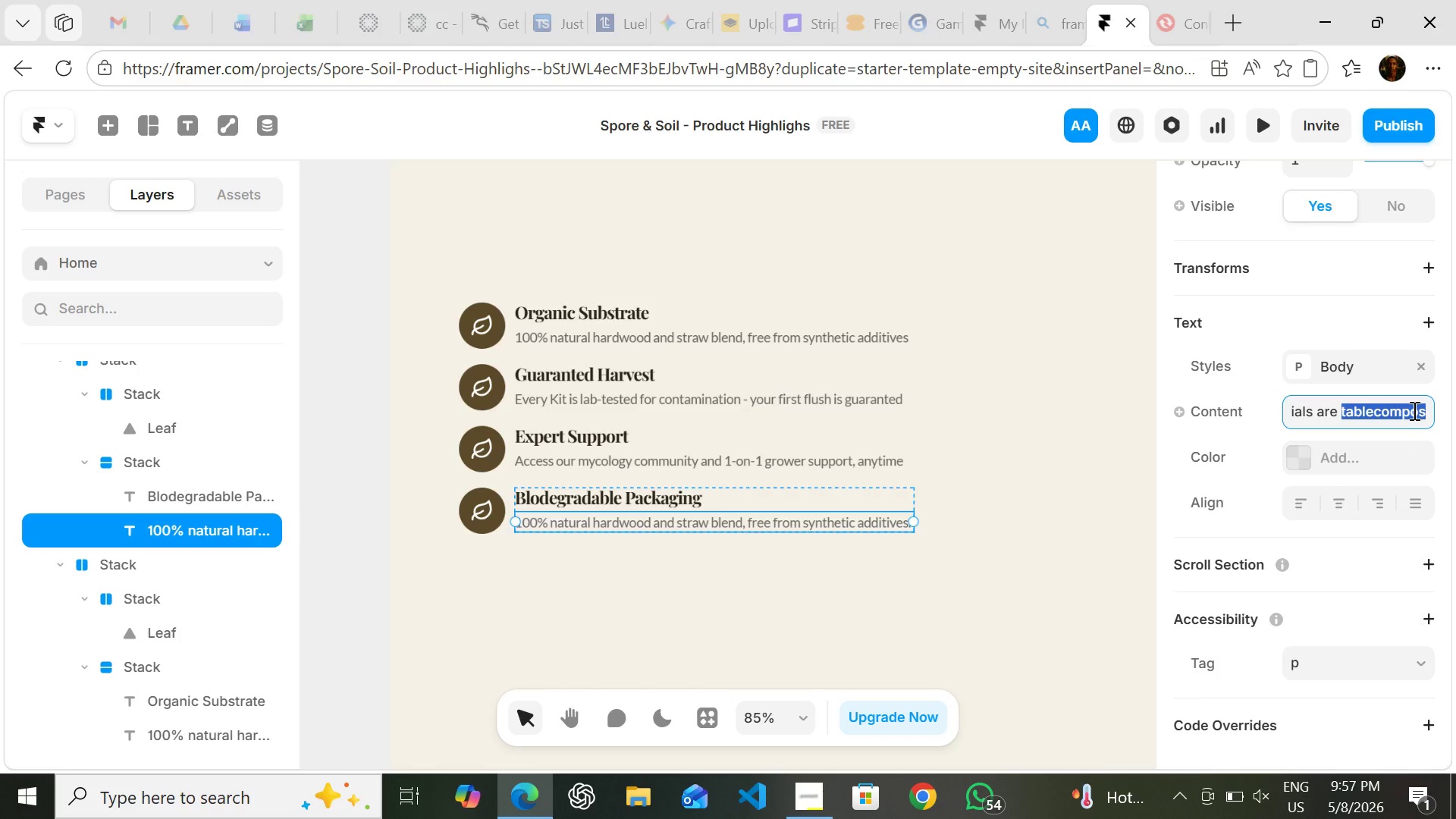 
wait(16.52)
 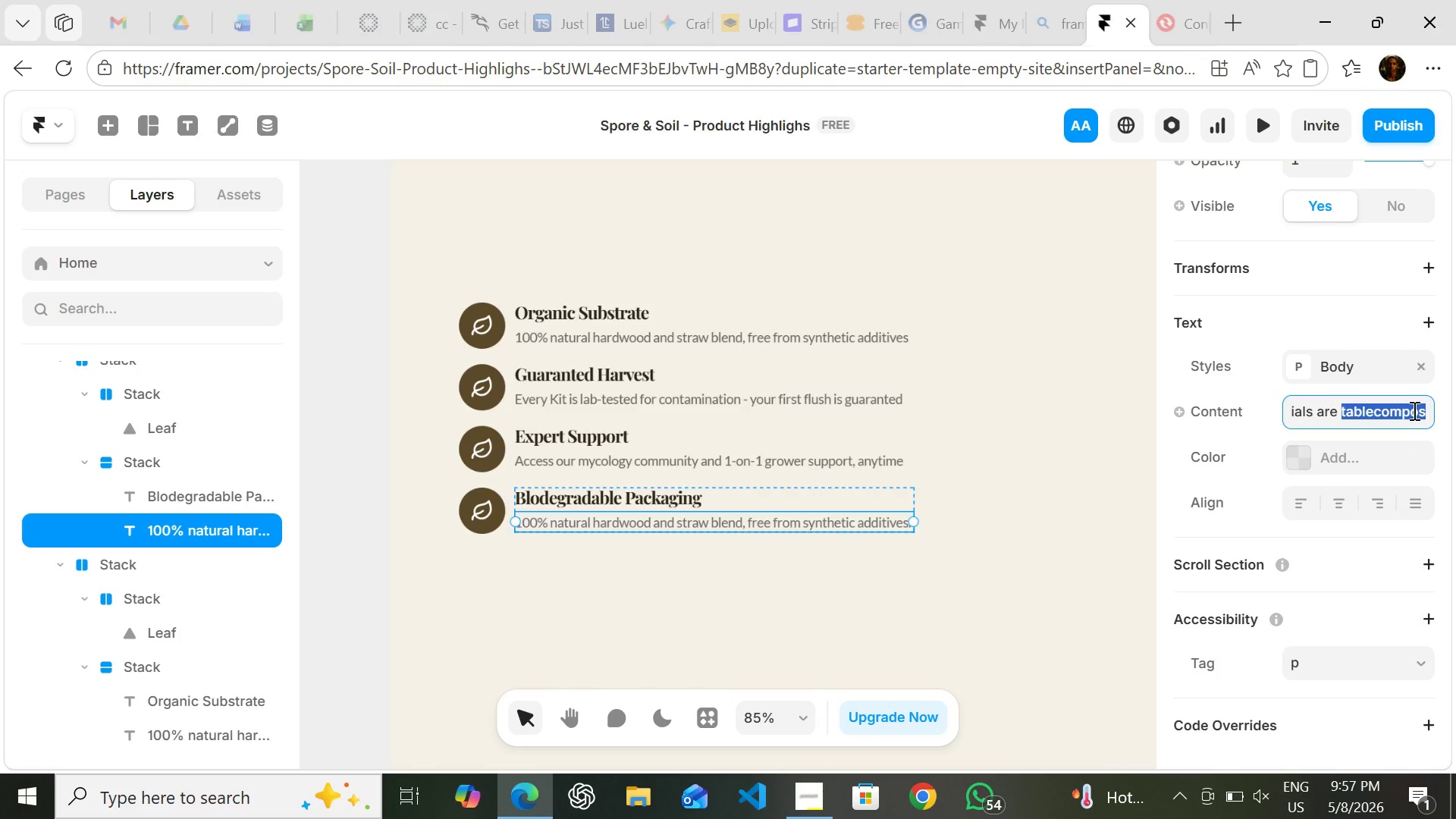 
type(compos)
 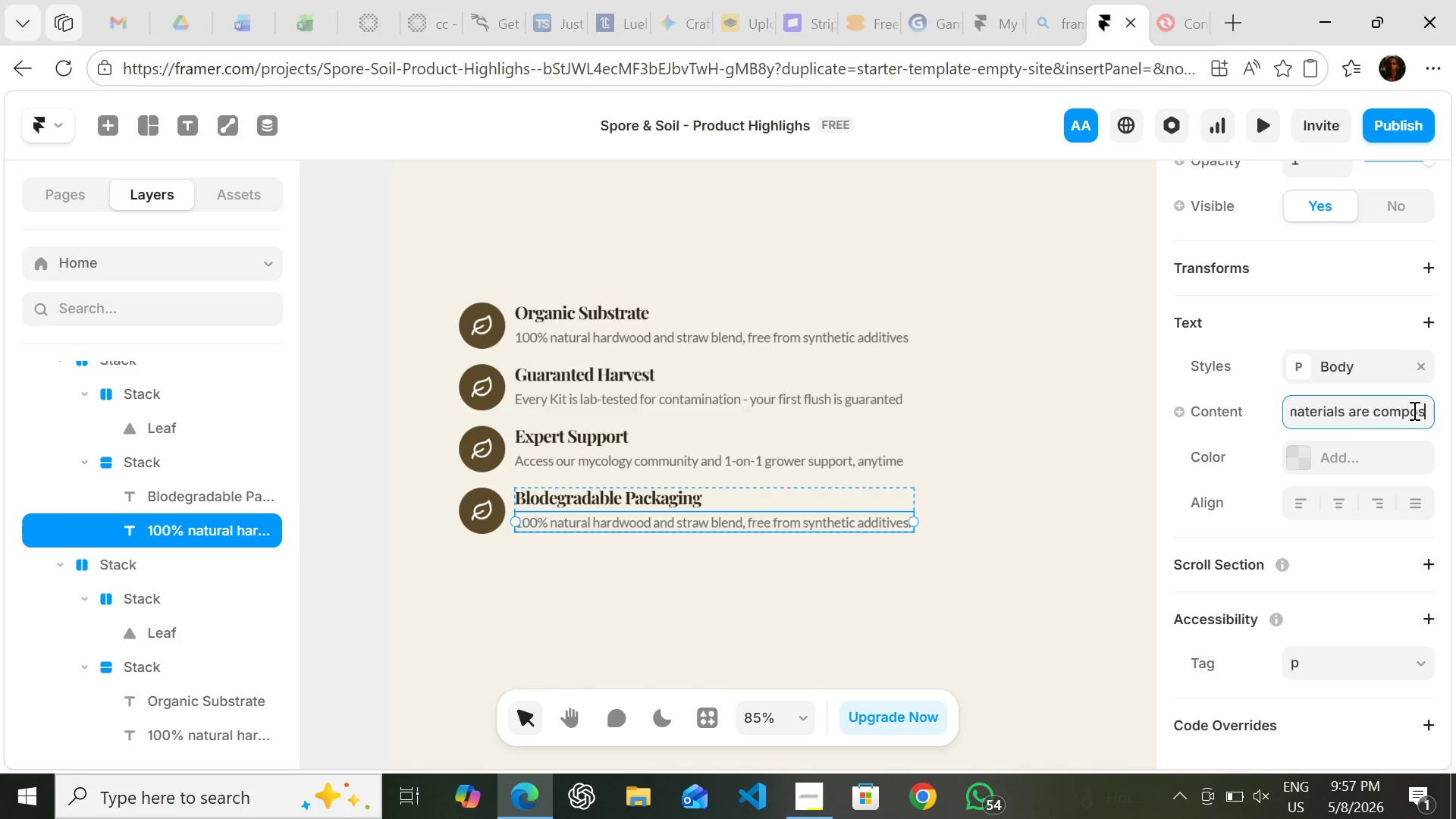 
type(tab;e)
 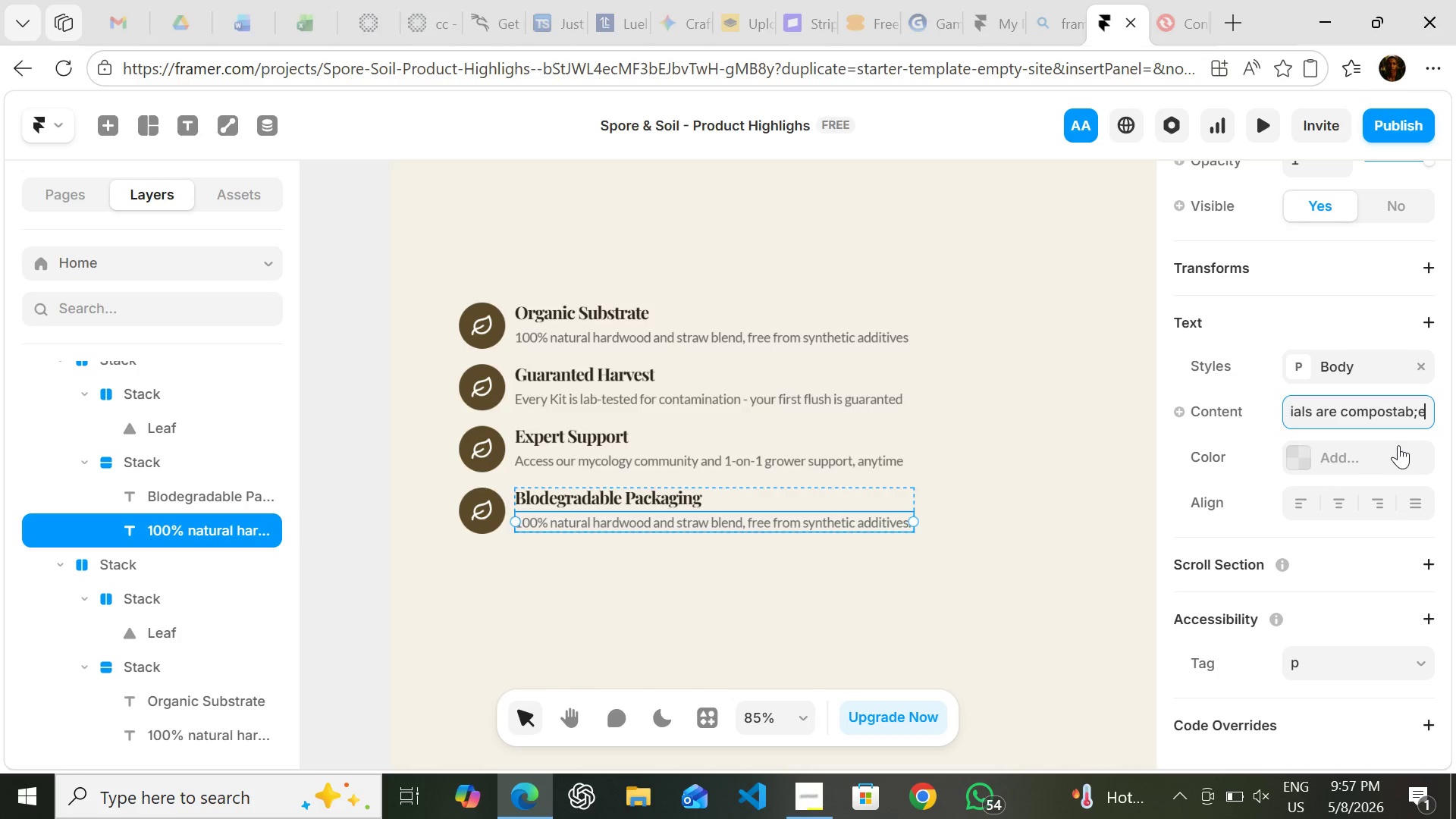 
key(Backspace)
key(Backspace)
type(le )
 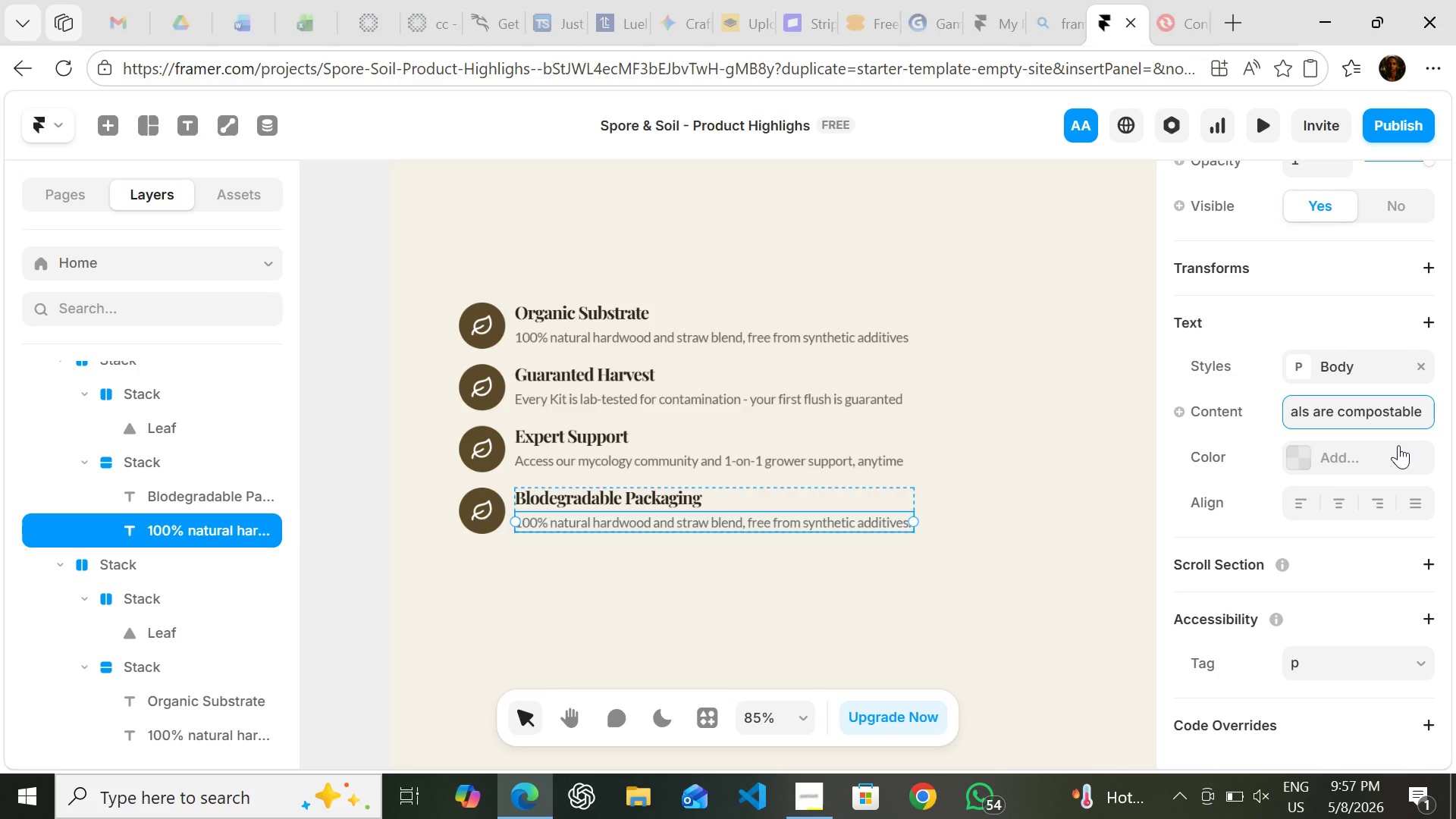 
wait(5.16)
 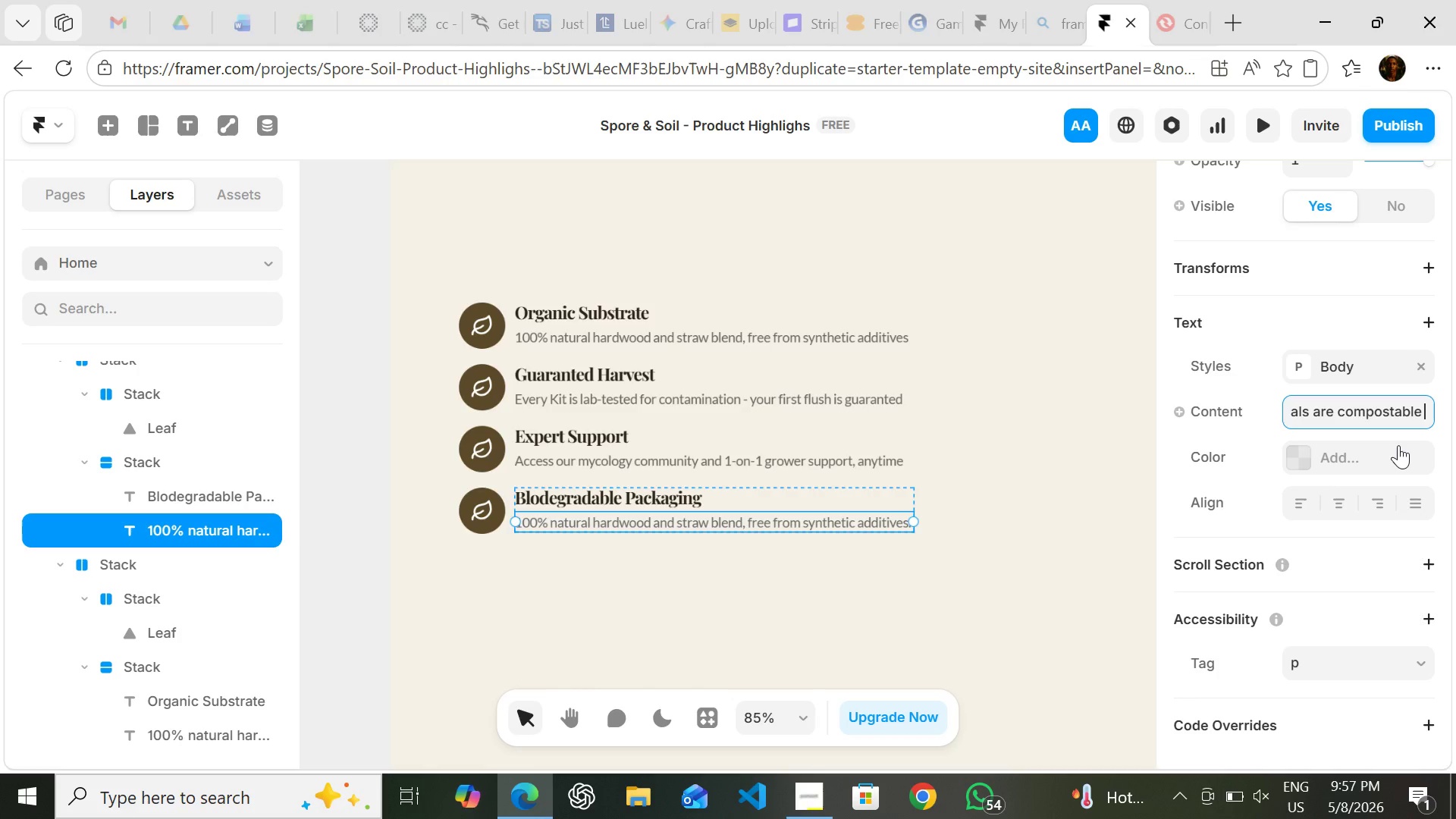 
type(- grow youe )
key(Backspace)
key(Backspace)
type(r )
 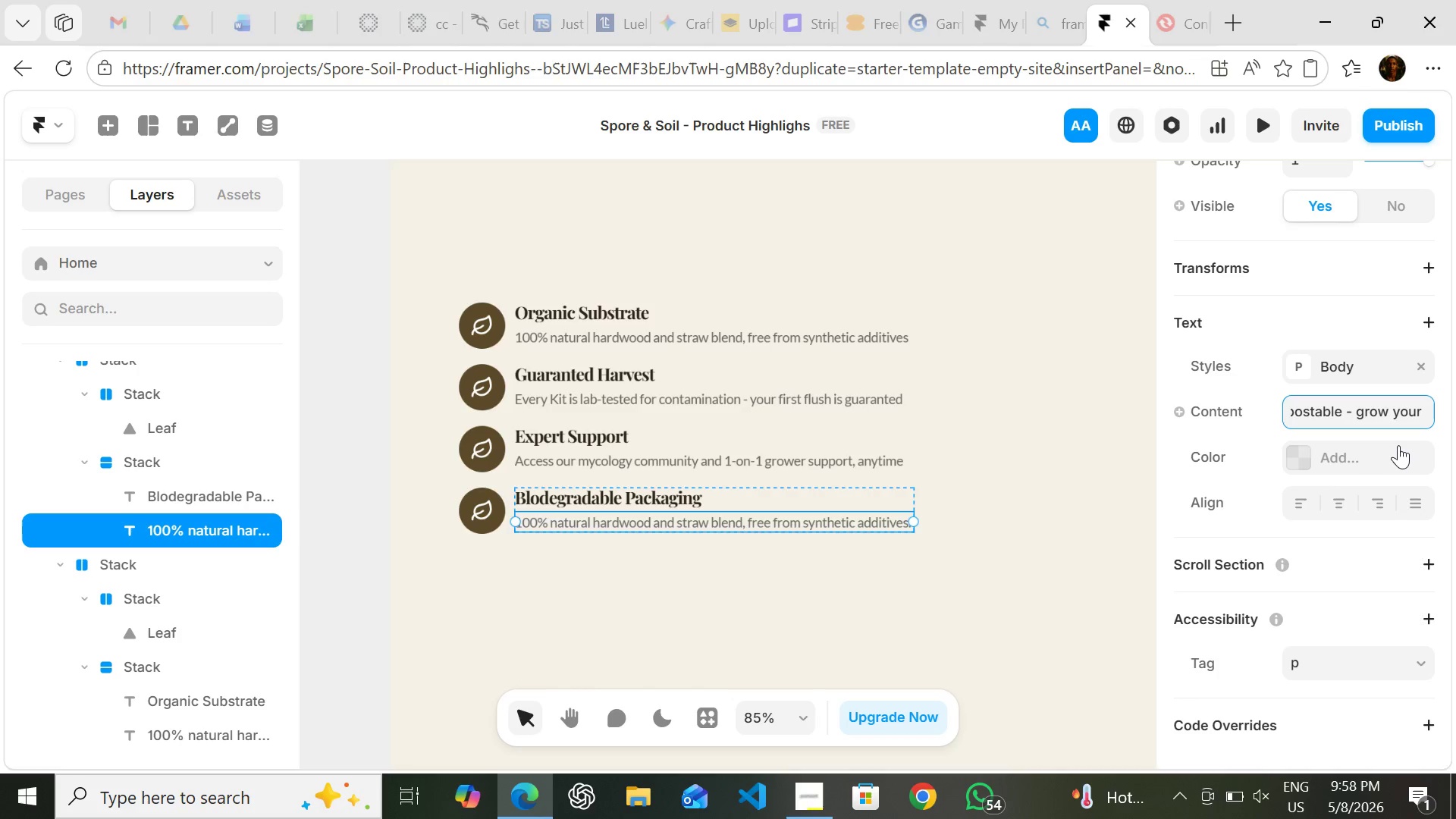 
wait(12.11)
 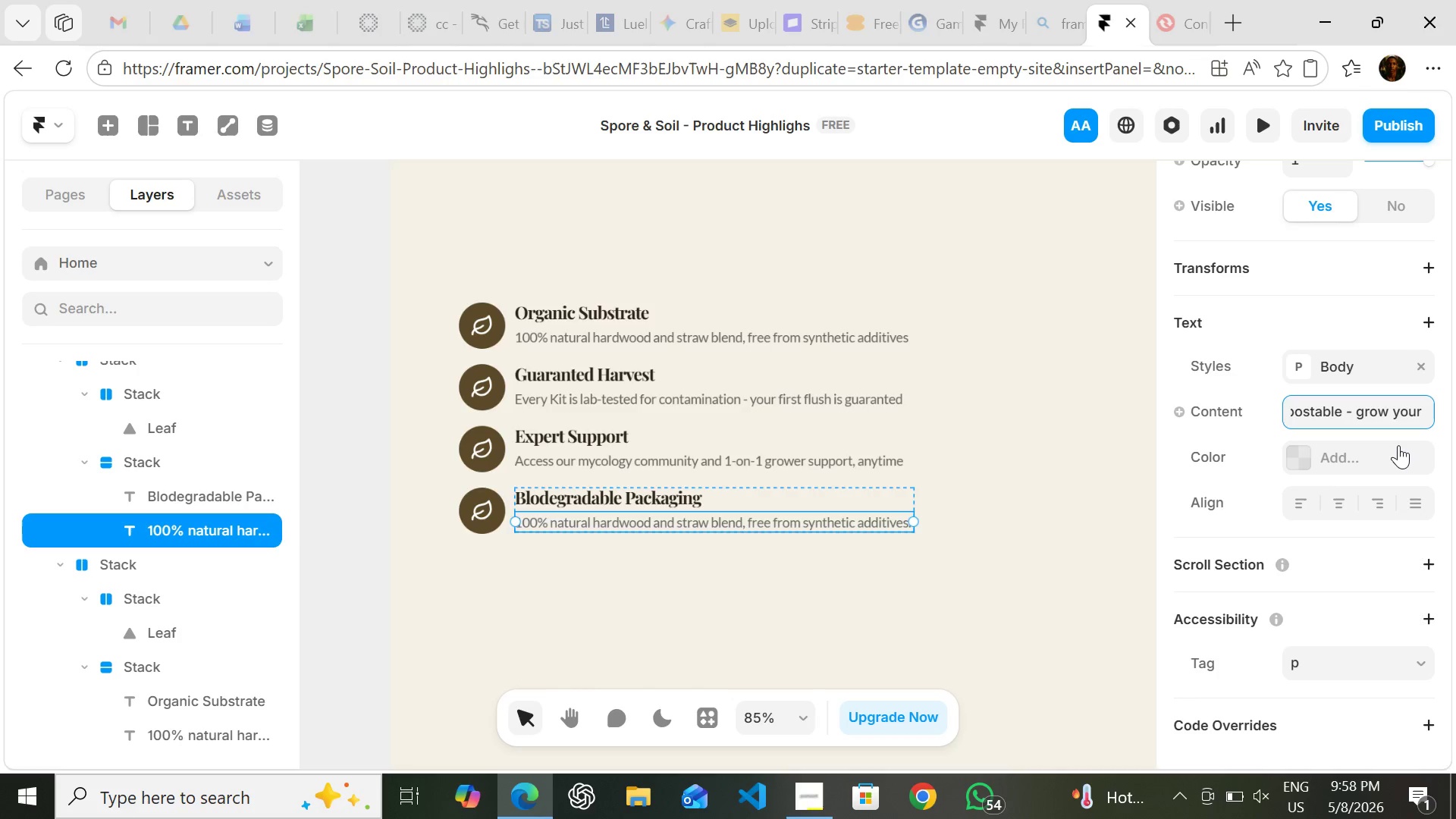 
type(mushrooms)
 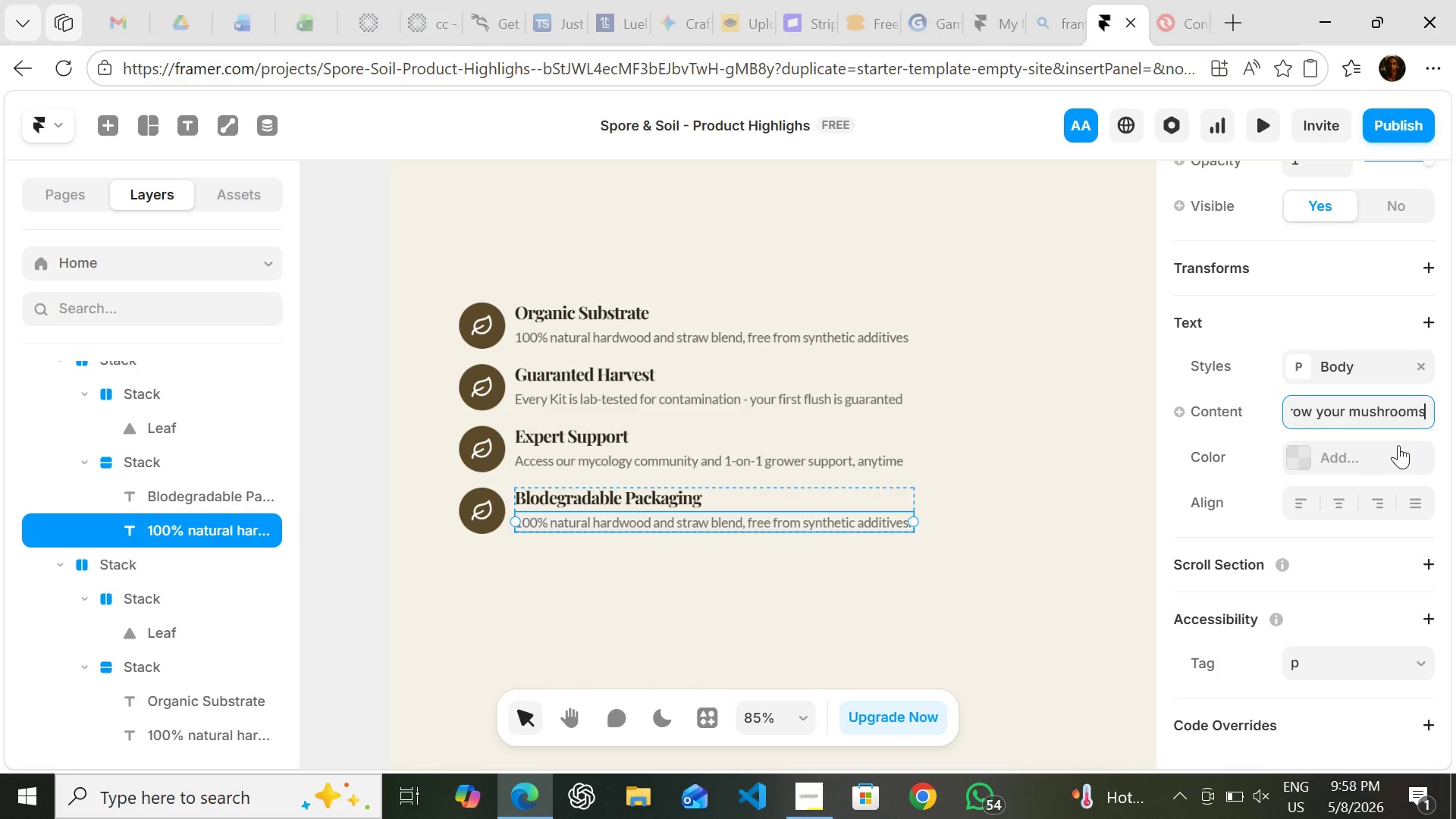 
type(, then )
 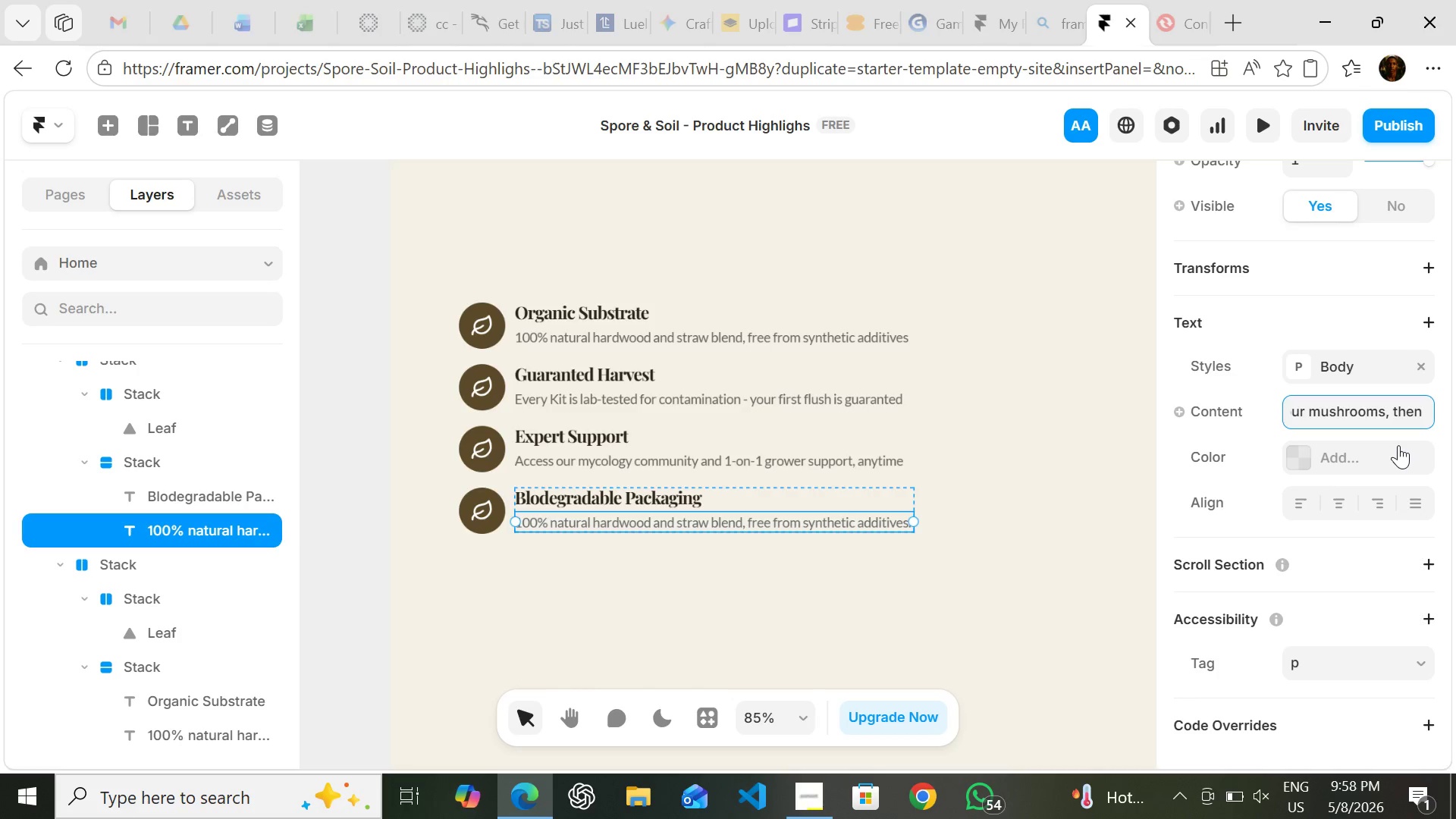 
type(compost)
 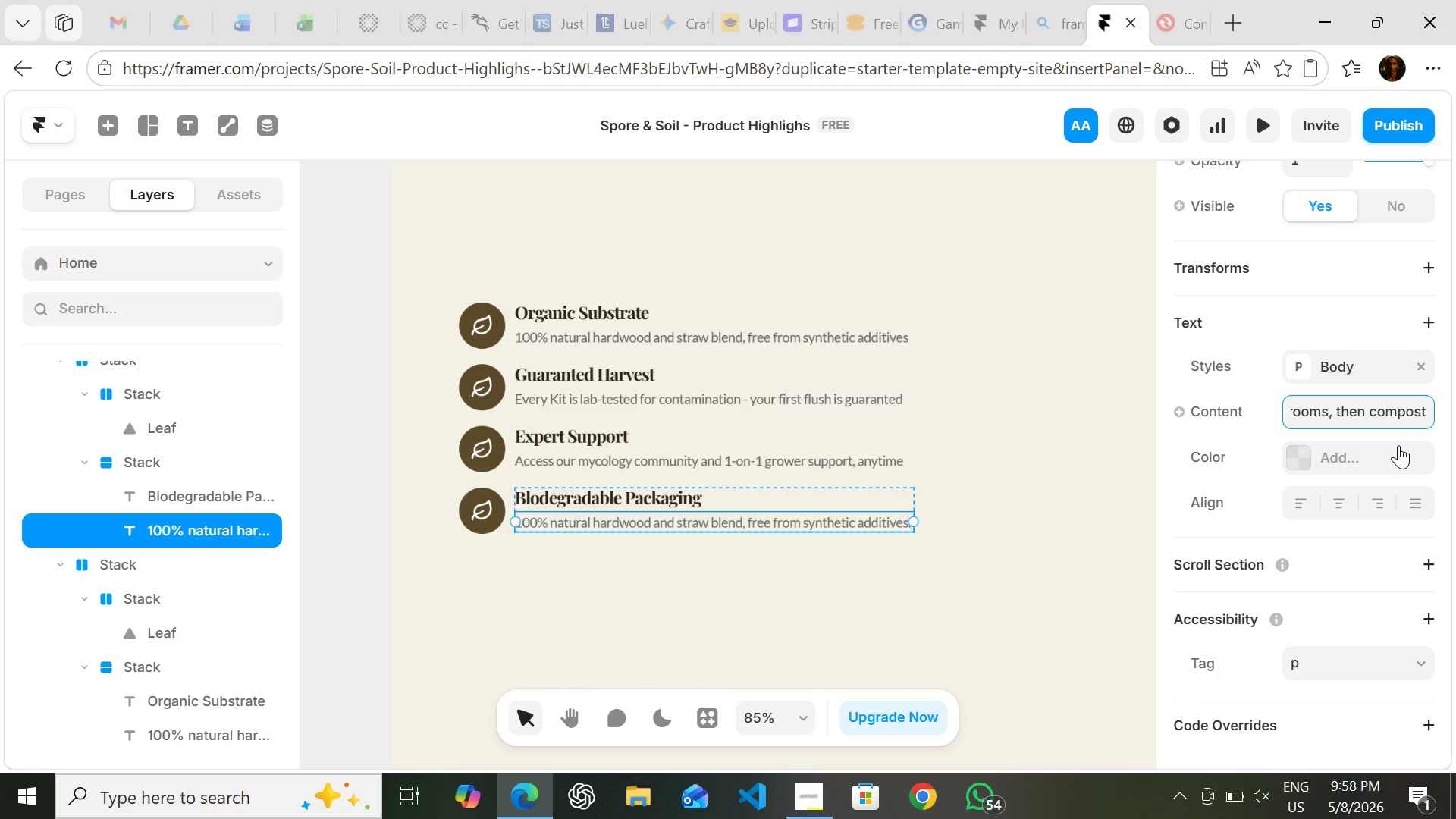 
type( the kit)
 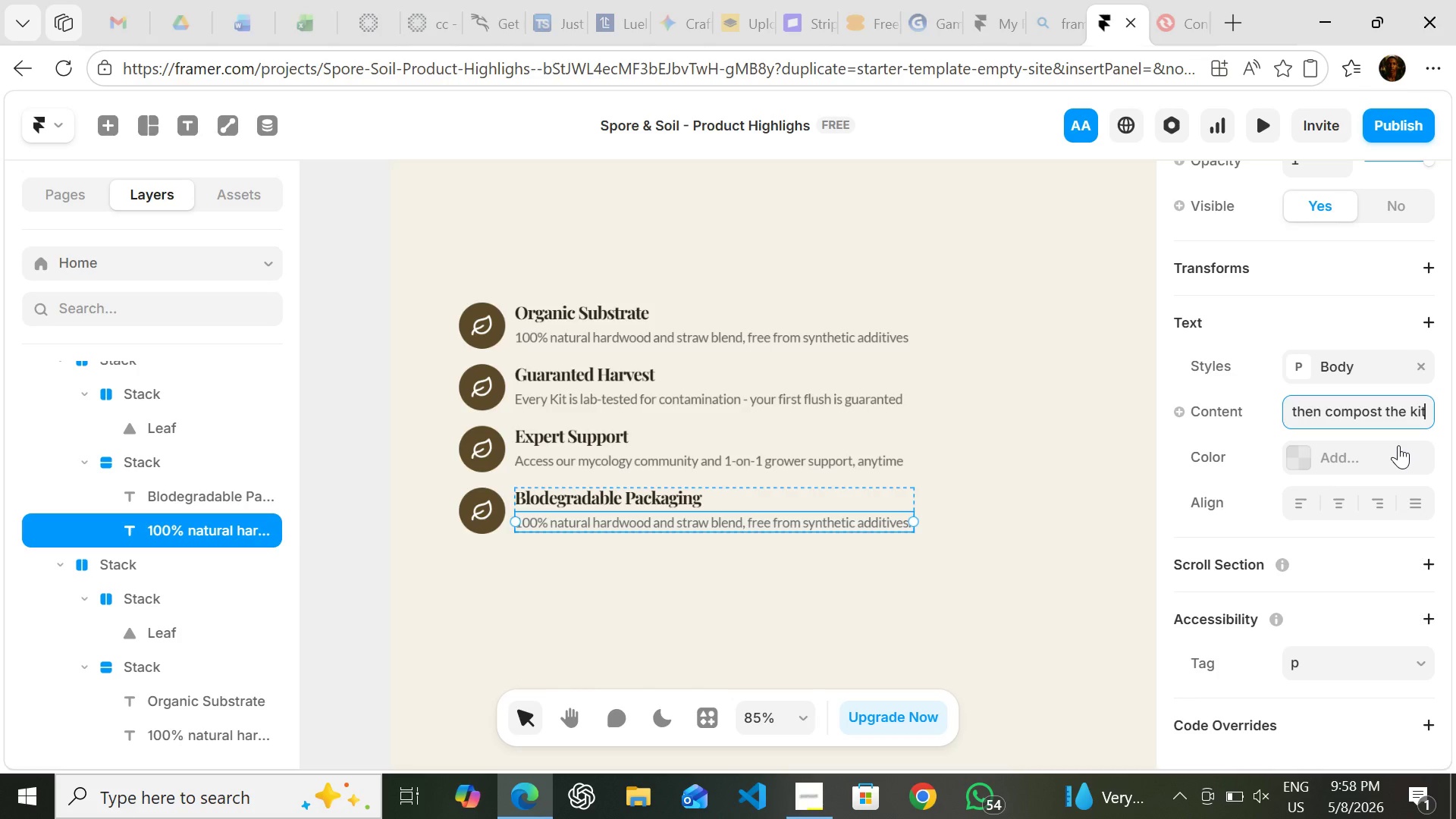 
wait(6.77)
 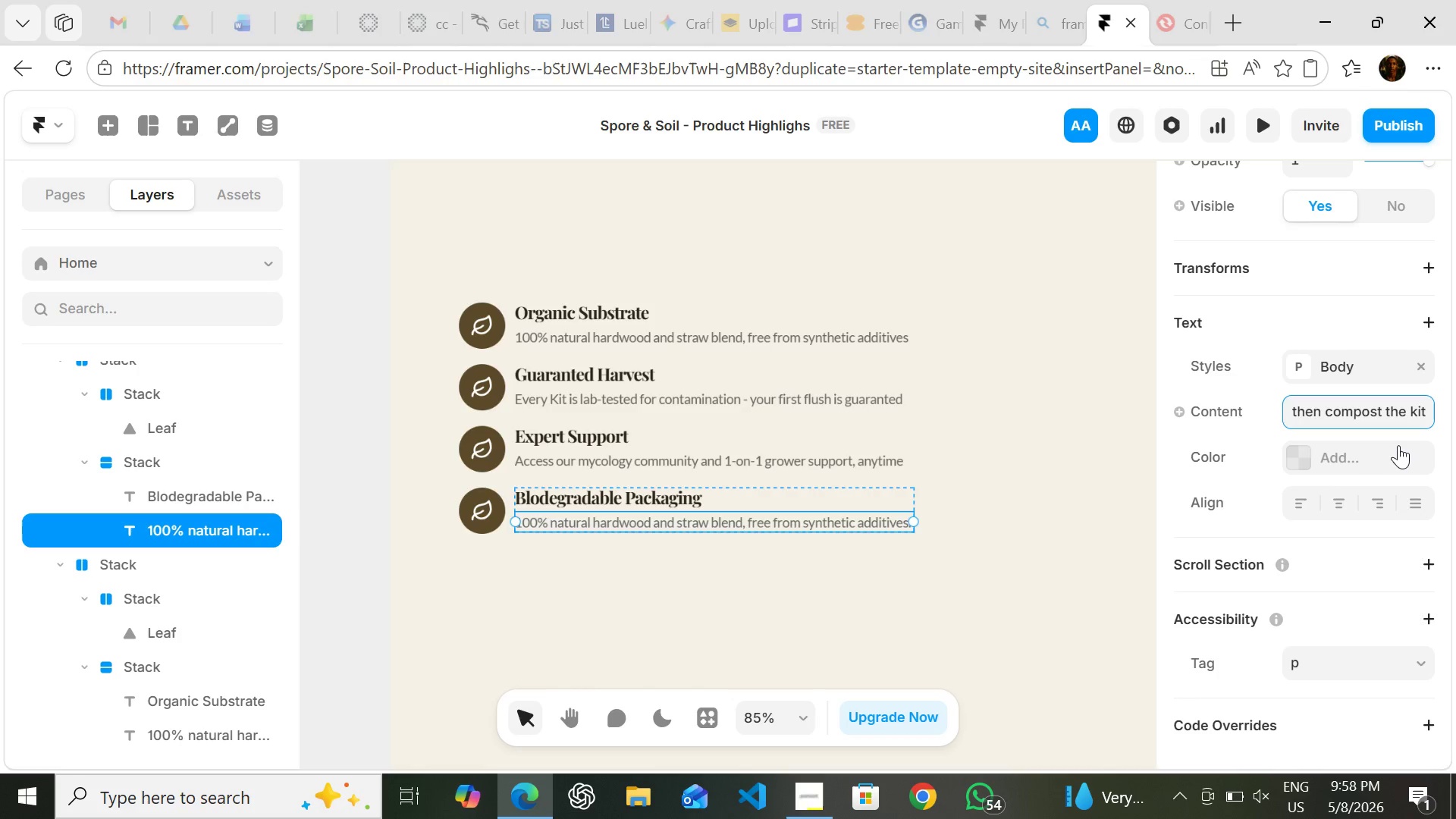 
key(Enter)
 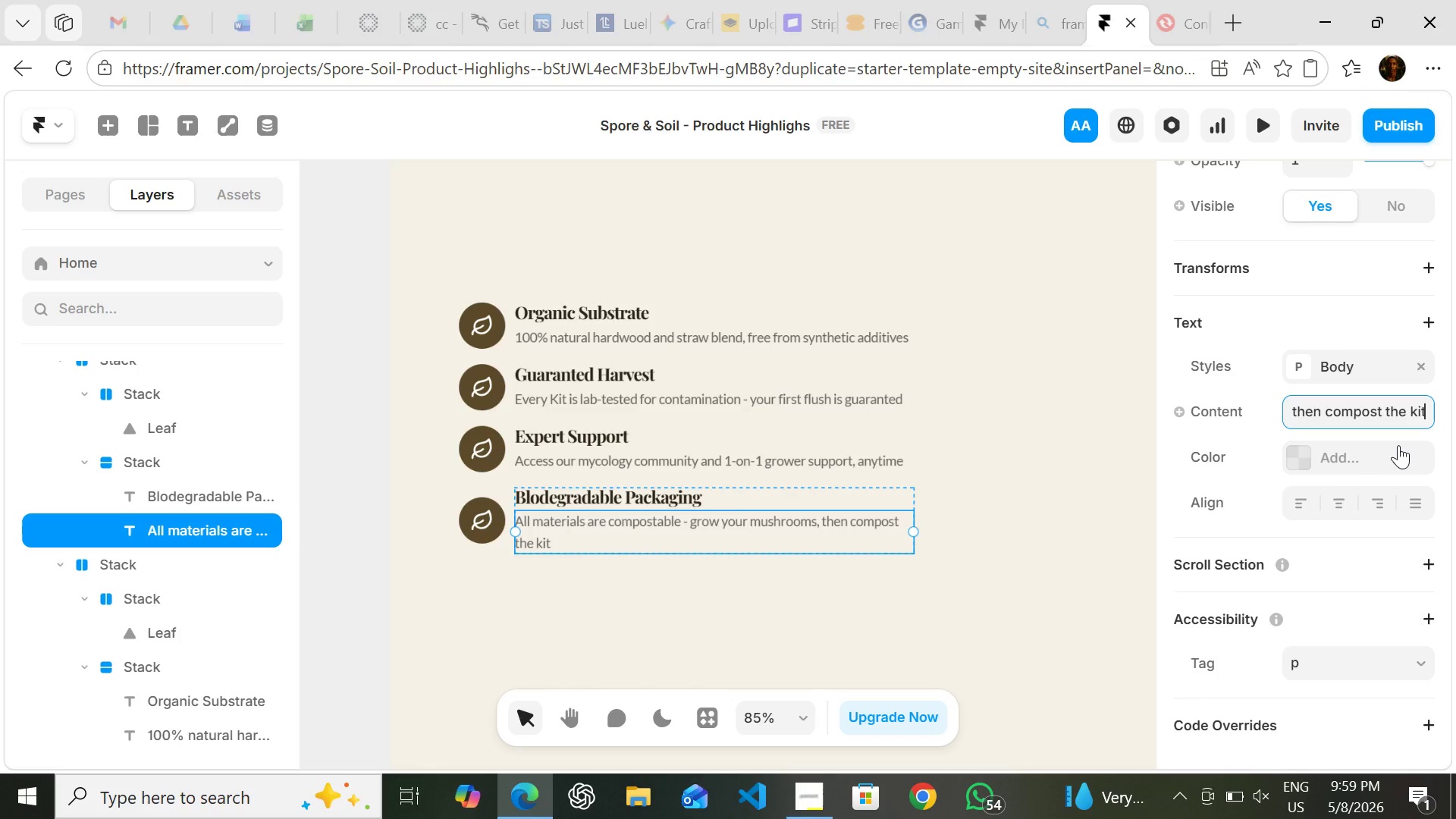 
wait(6.72)
 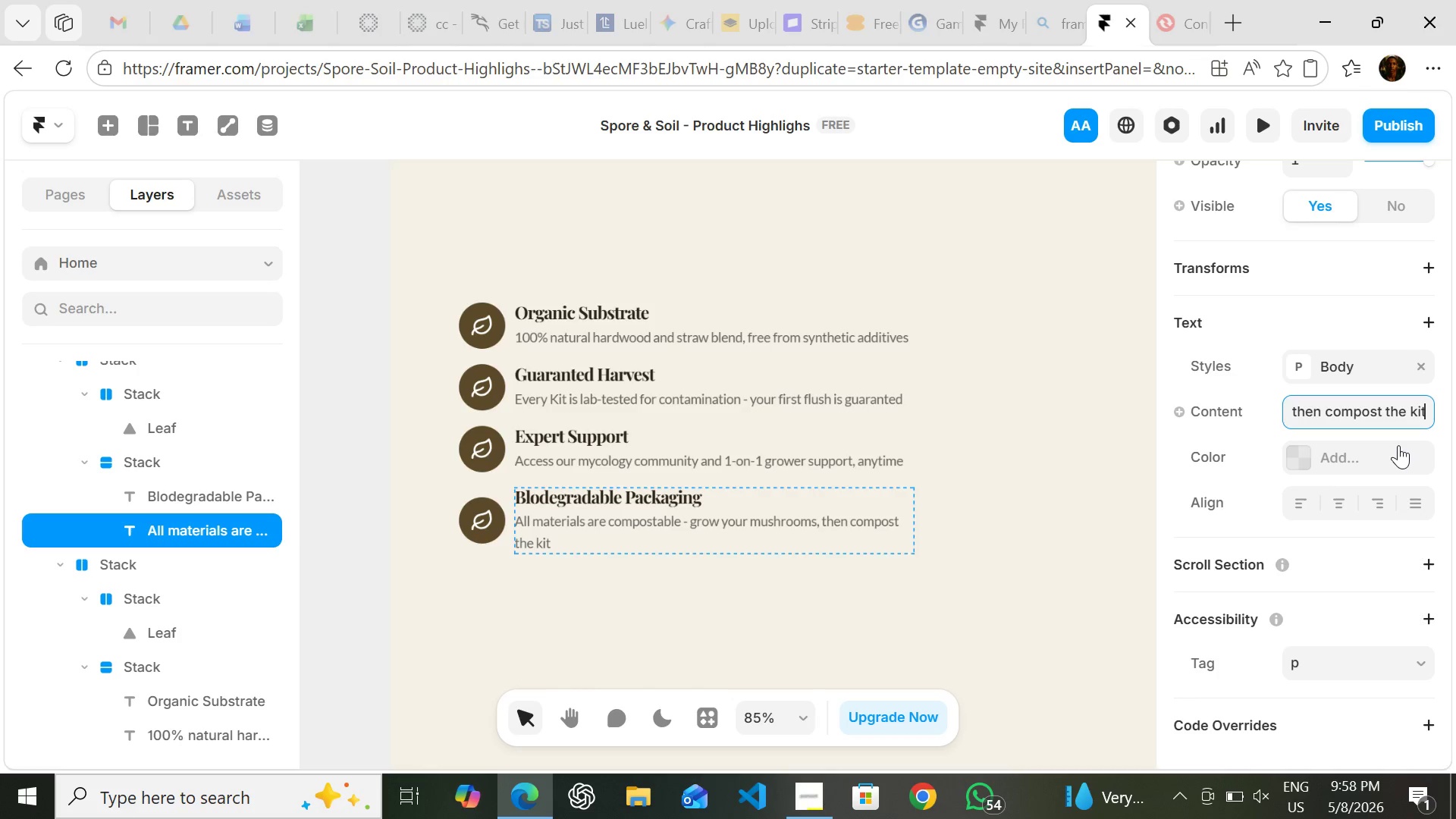 
left_click([1060, 488])
 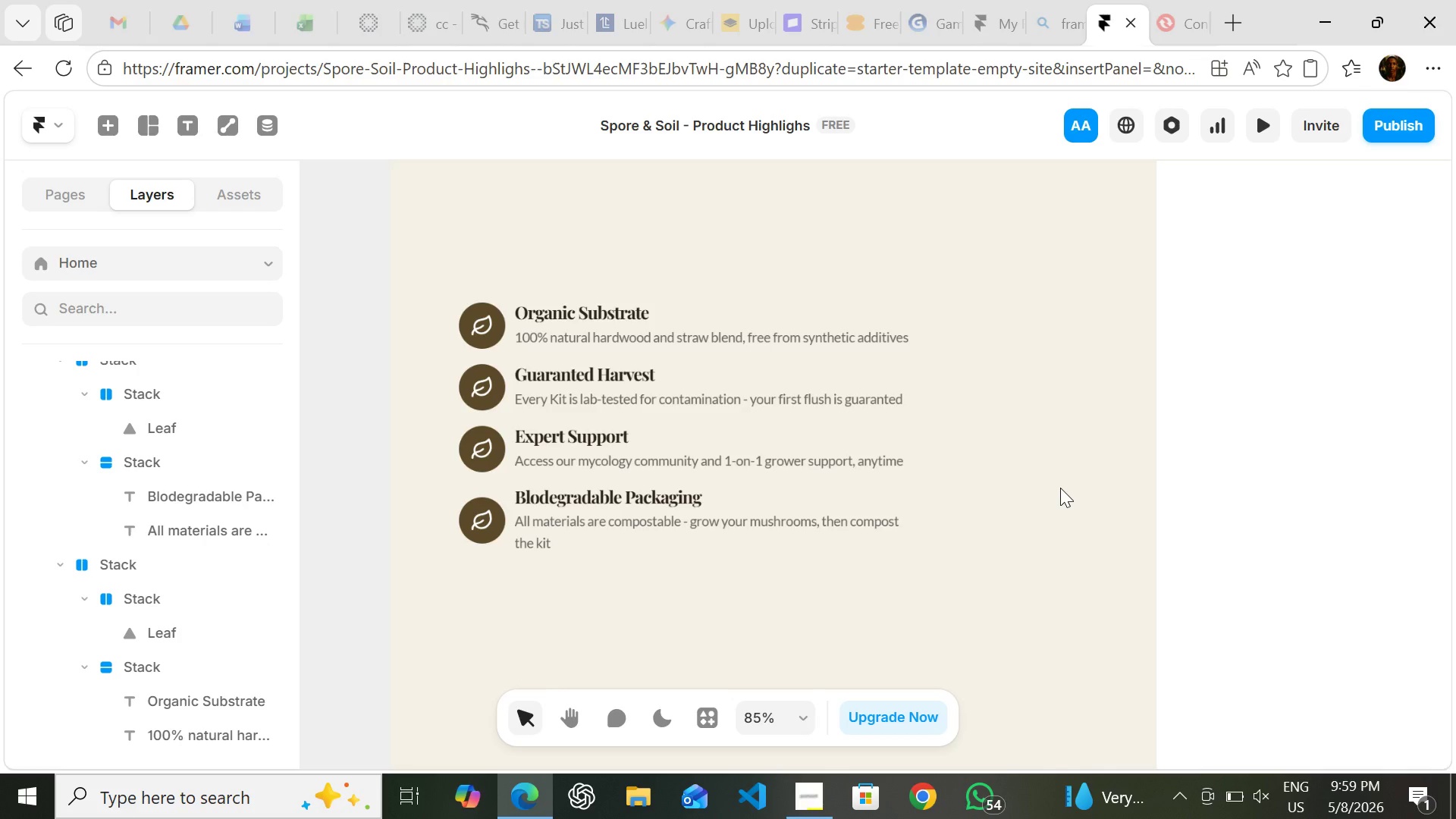 
wait(40.73)
 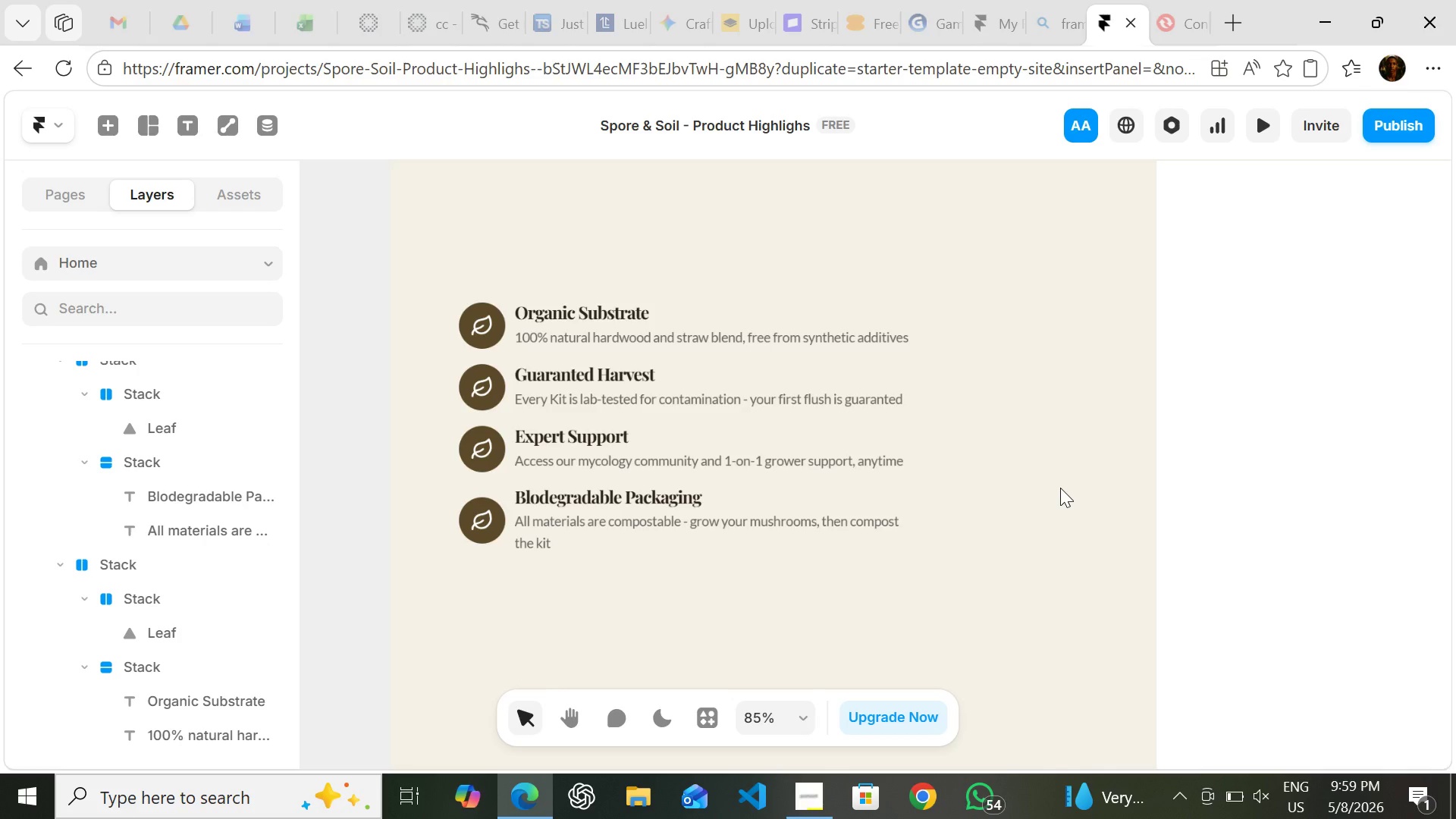 
hold_key(key=ShiftLeft, duration=1.17)
left_click([127, 662])
 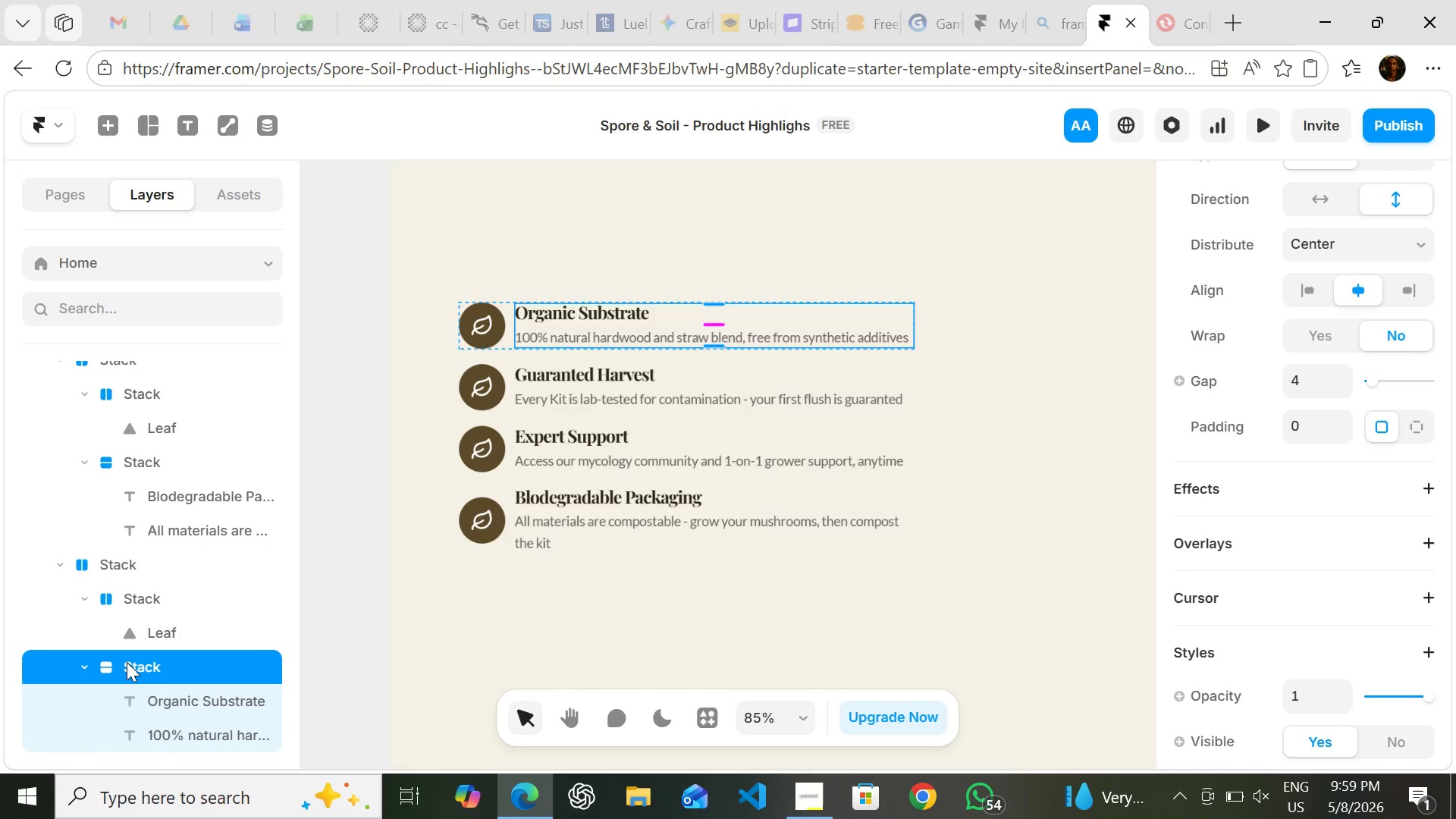 
hold_key(key=ShiftLeft, duration=1.53)
left_click([108, 562])
 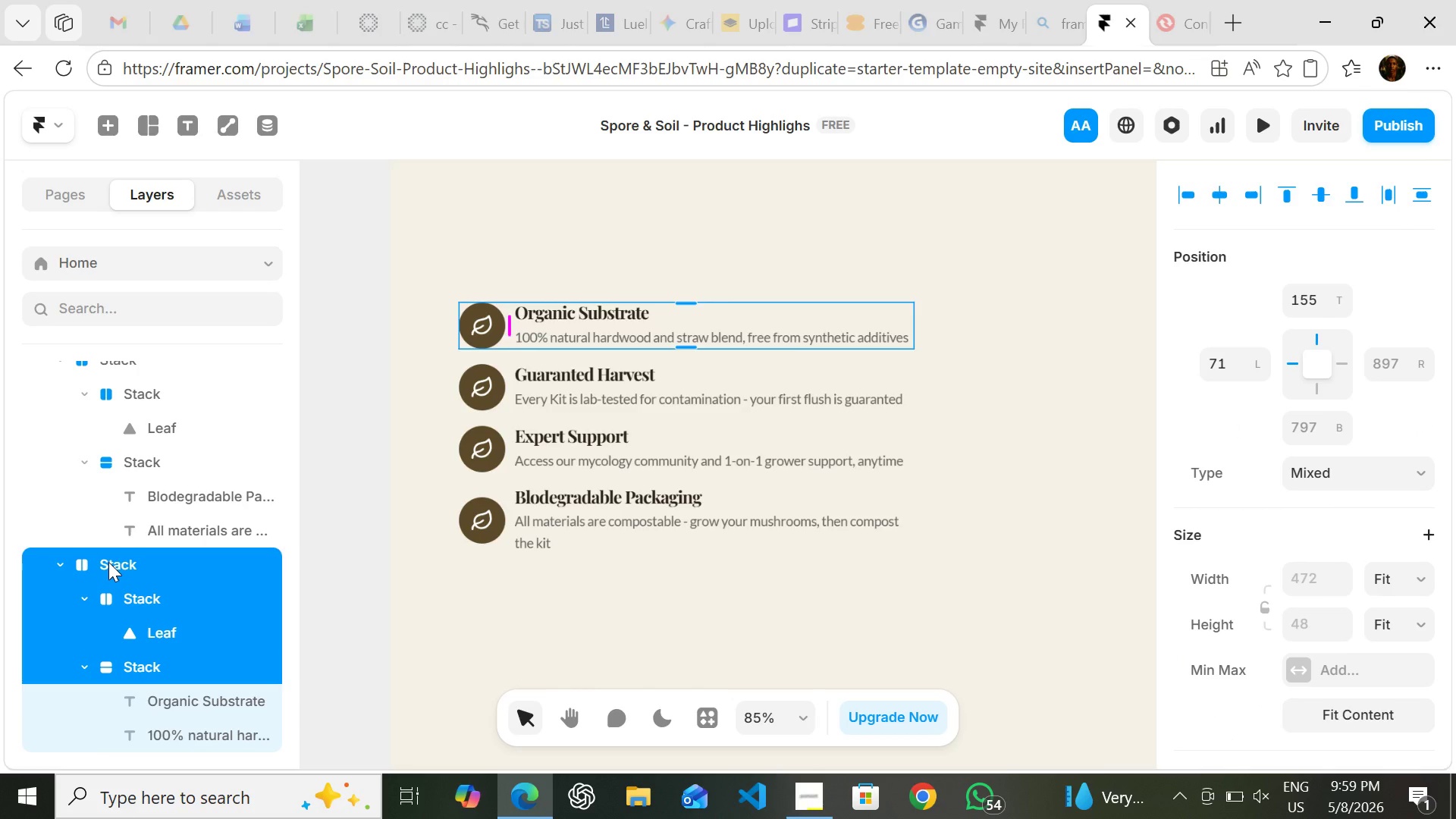 
hold_key(key=ShiftLeft, duration=0.75)
 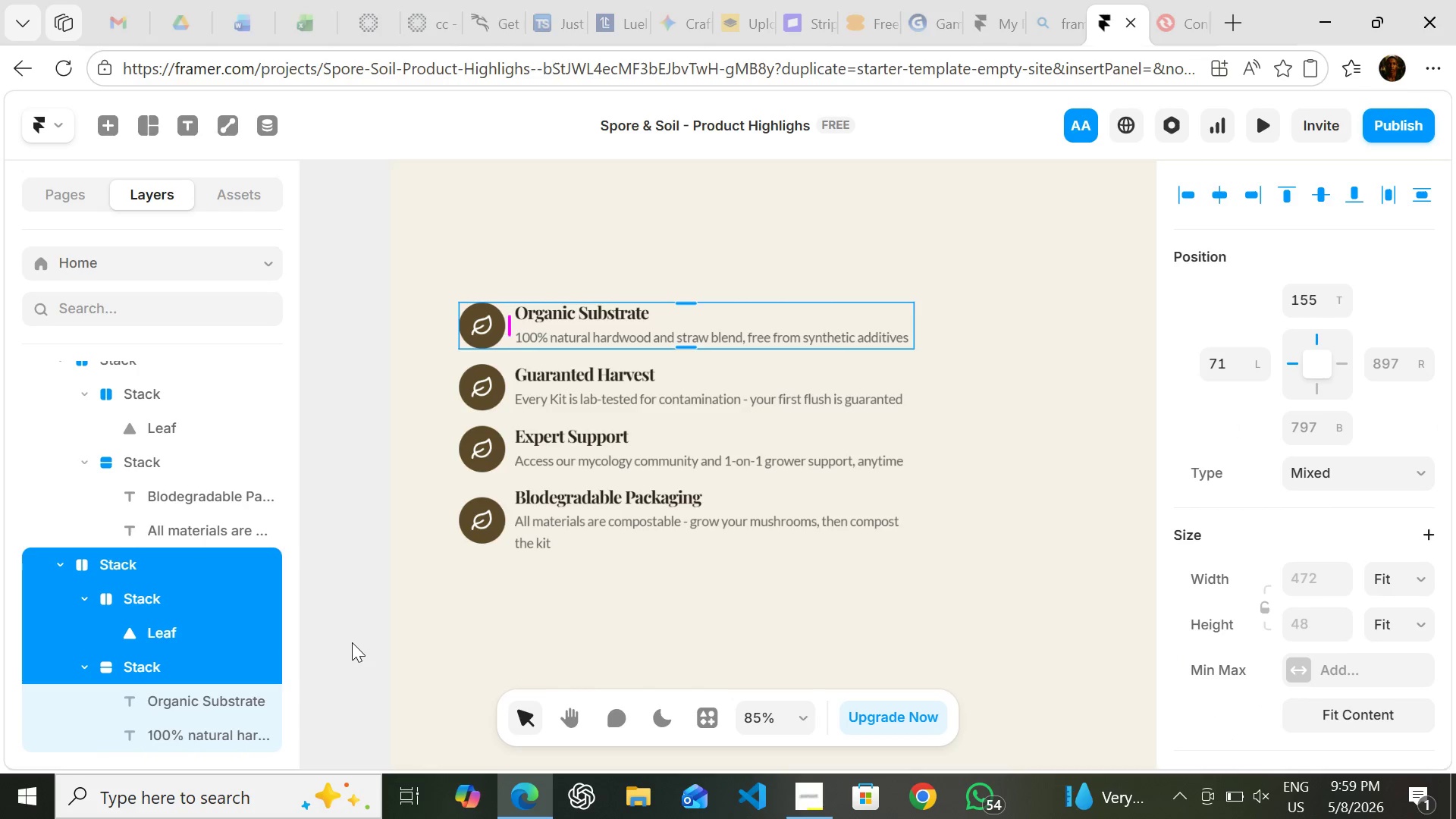 
left_click([352, 642])
 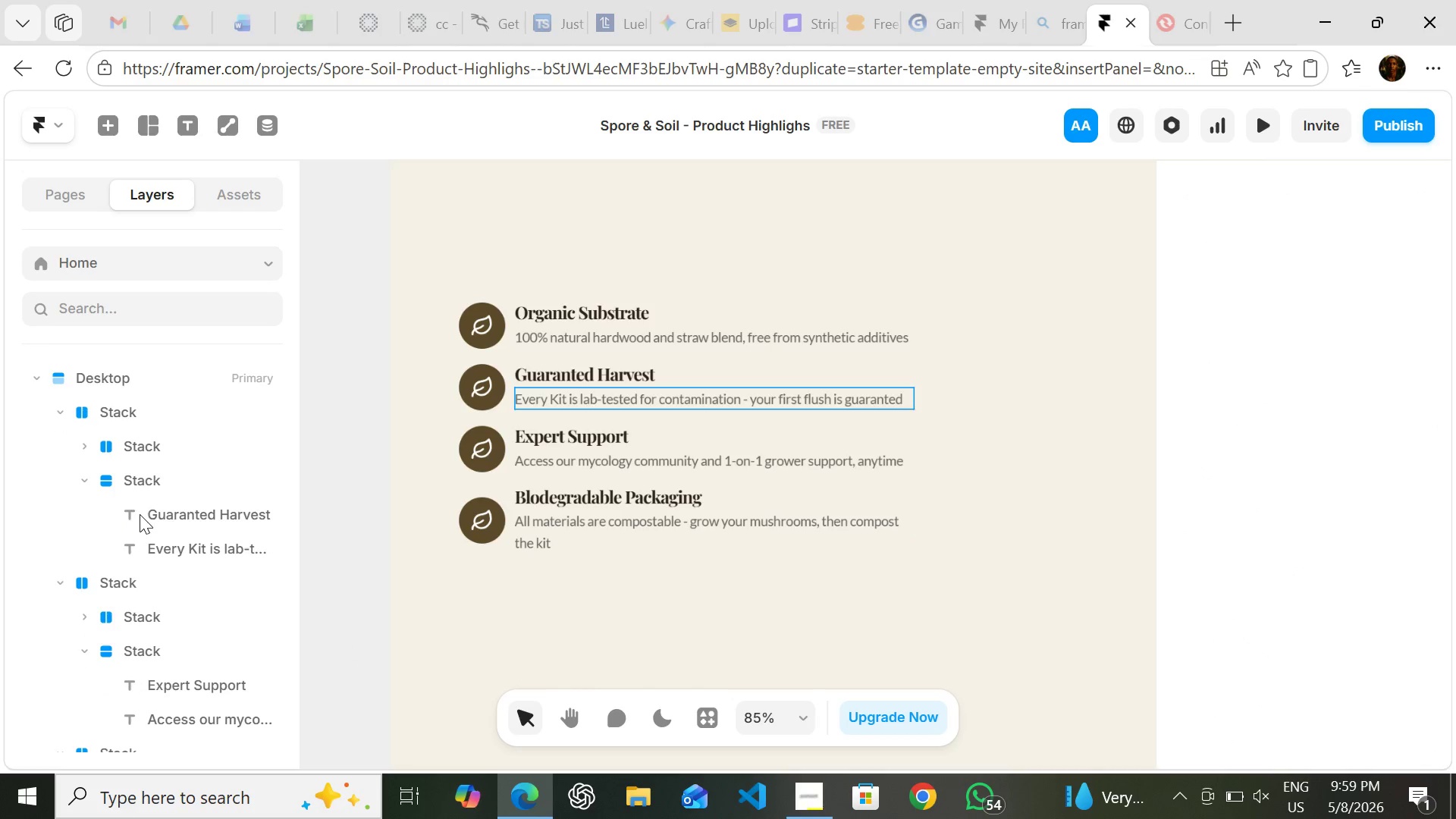 
left_click([137, 478])
 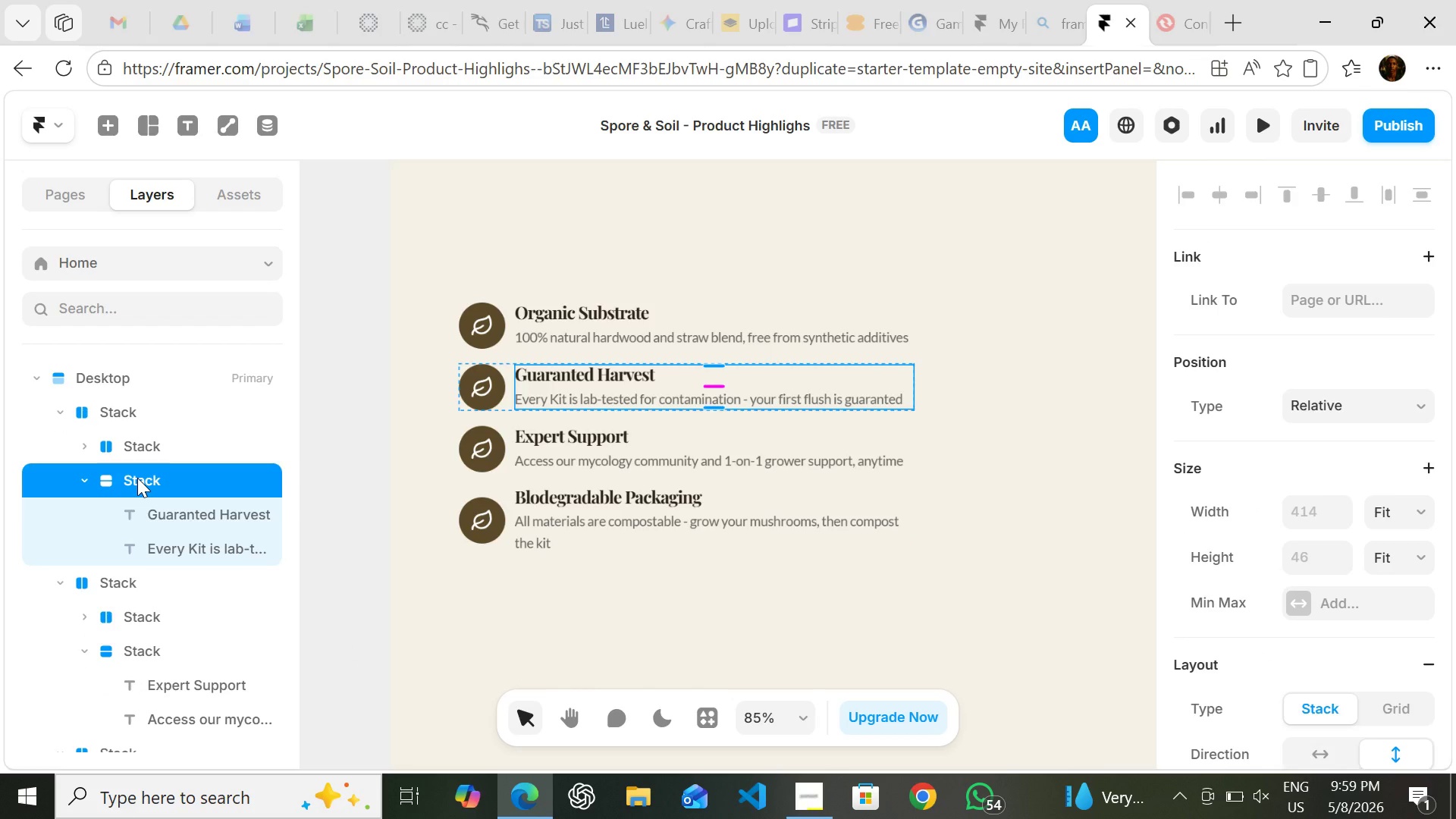 
hold_key(key=ShiftLeft, duration=1.51)
left_click([137, 478])
 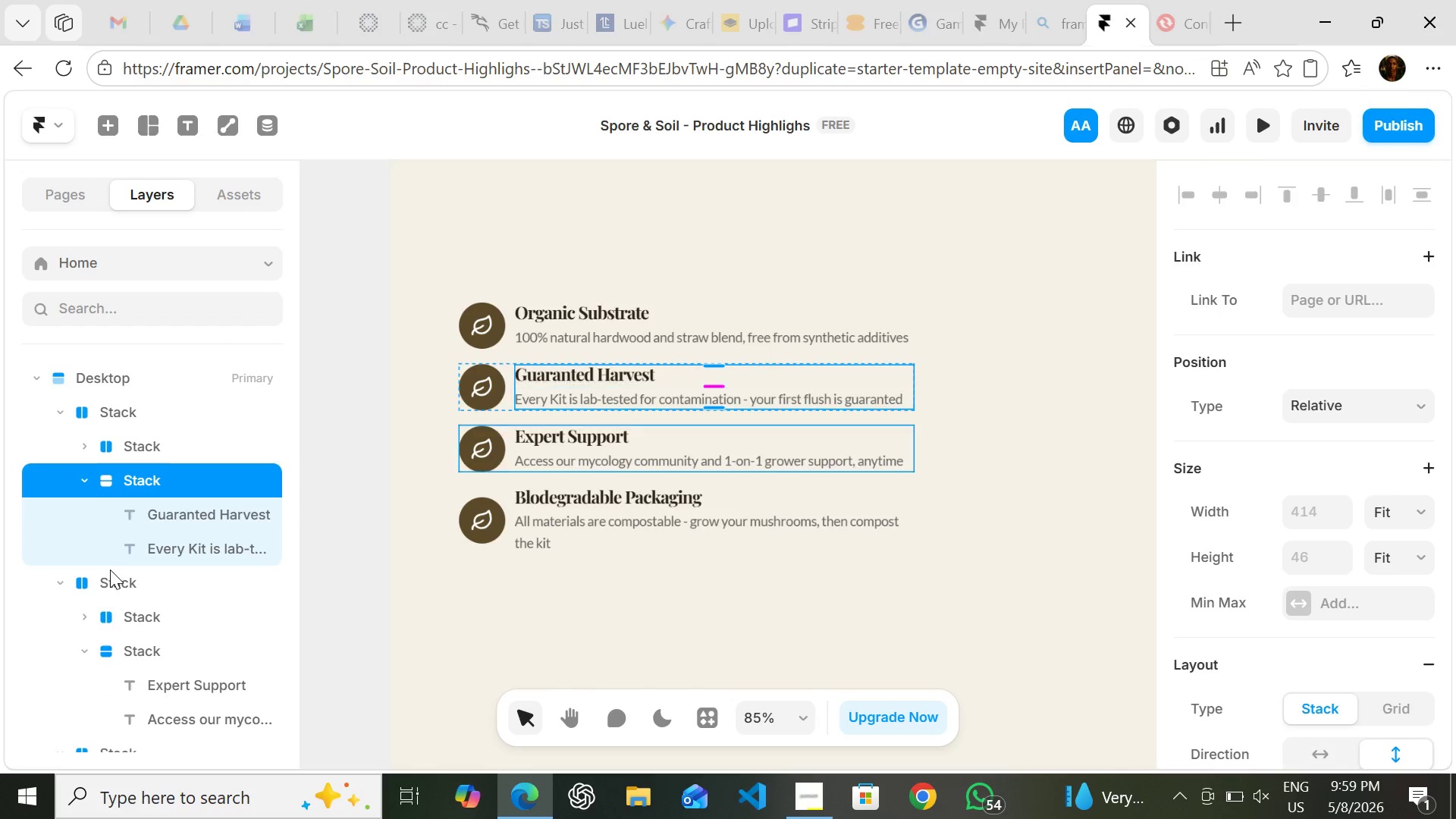 
hold_key(key=ShiftLeft, duration=1.5)
left_click([105, 583])
 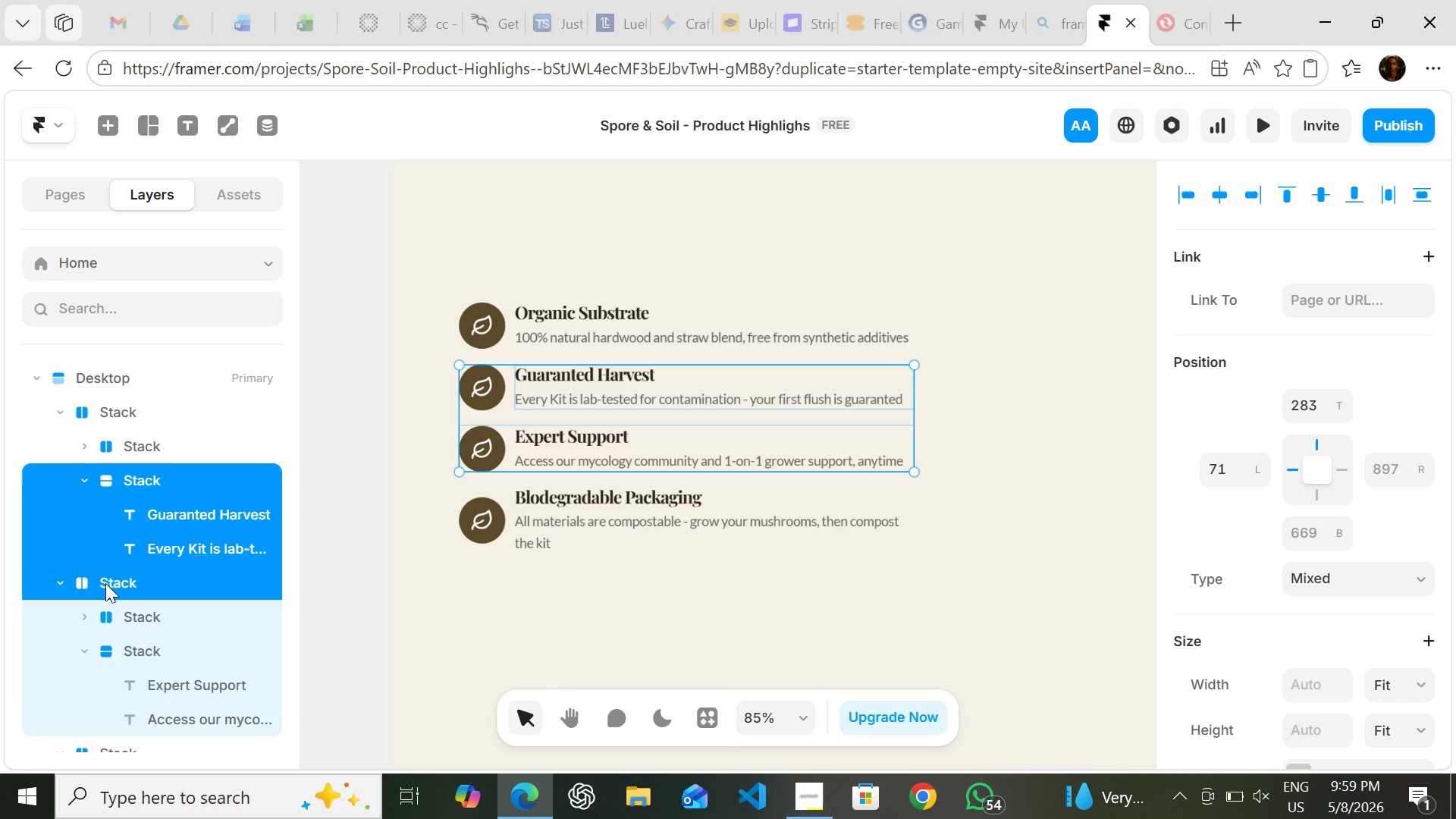 
hold_key(key=ShiftLeft, duration=1.52)
 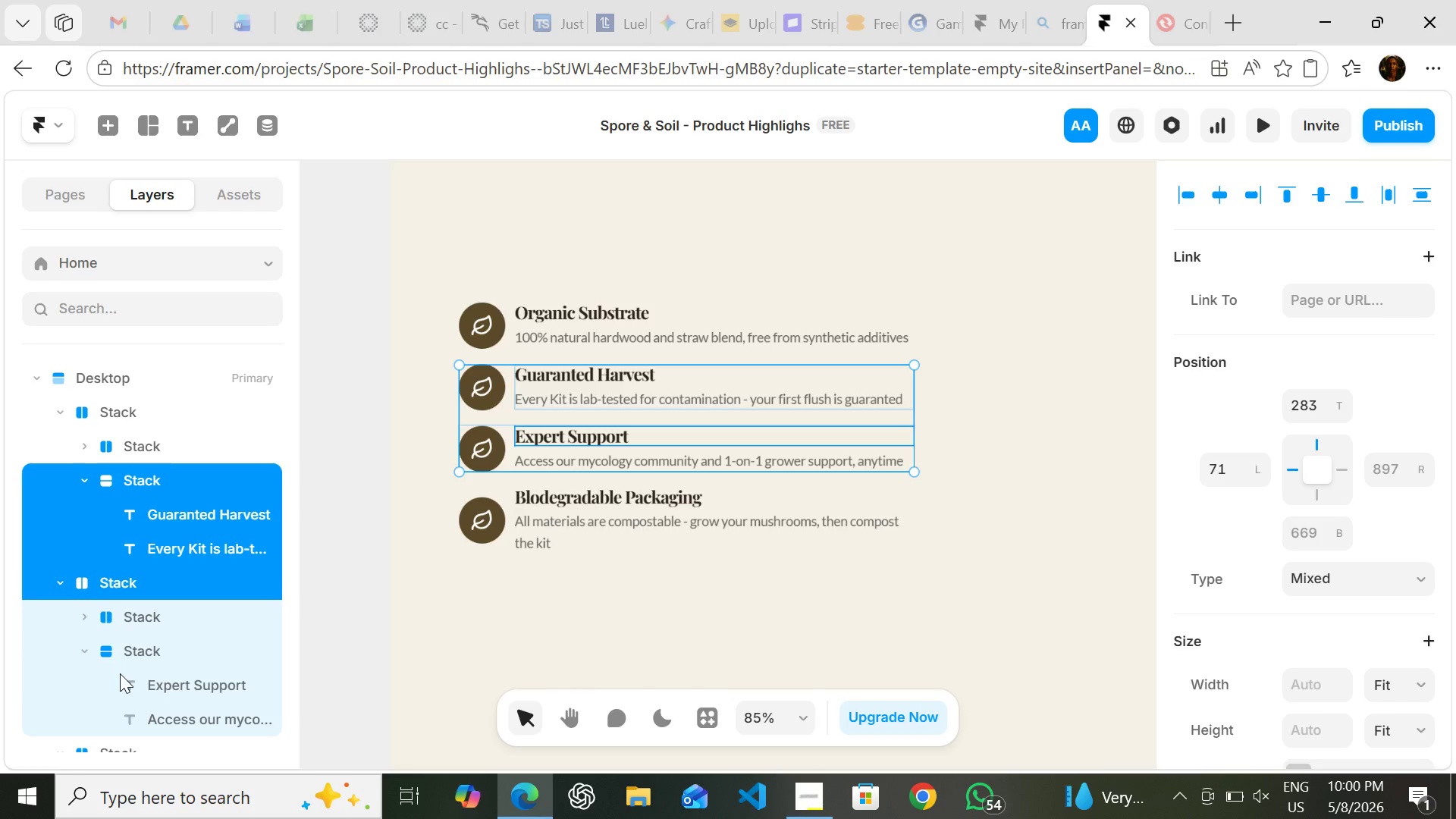 
hold_key(key=ShiftLeft, duration=1.2)
 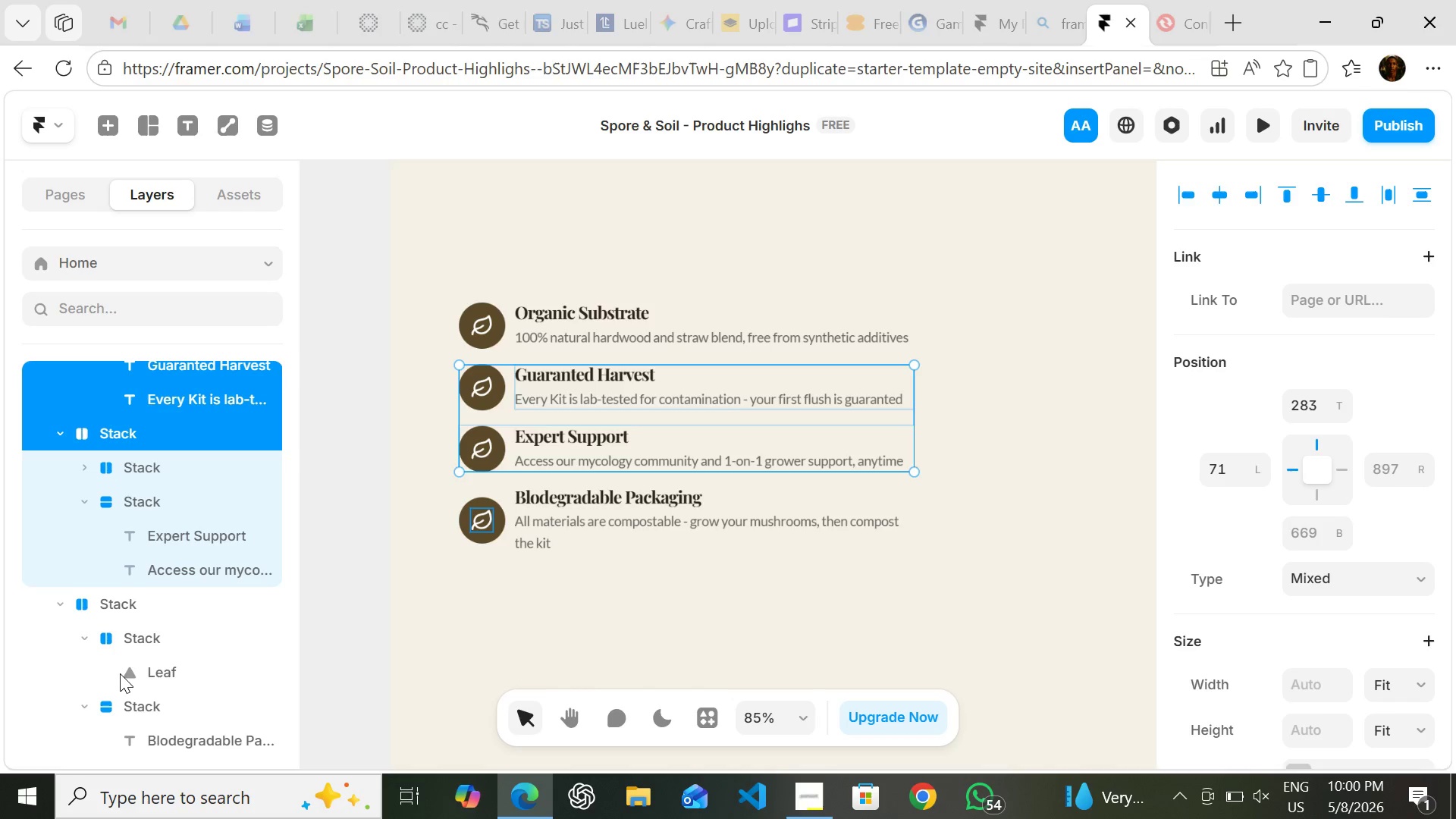 
hold_key(key=ShiftLeft, duration=1.53)
 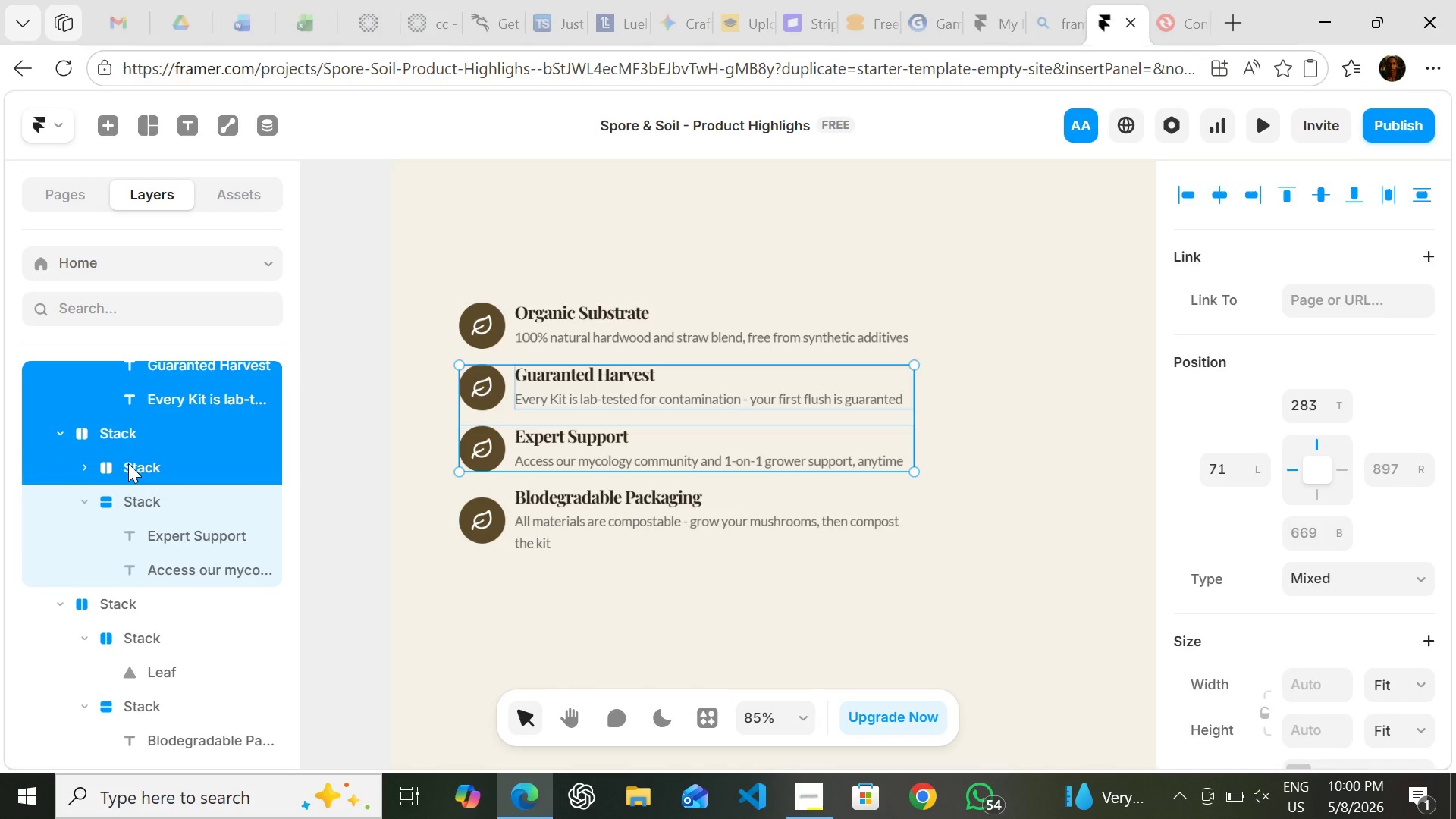 
hold_key(key=ShiftLeft, duration=1.5)
left_click([128, 463])
 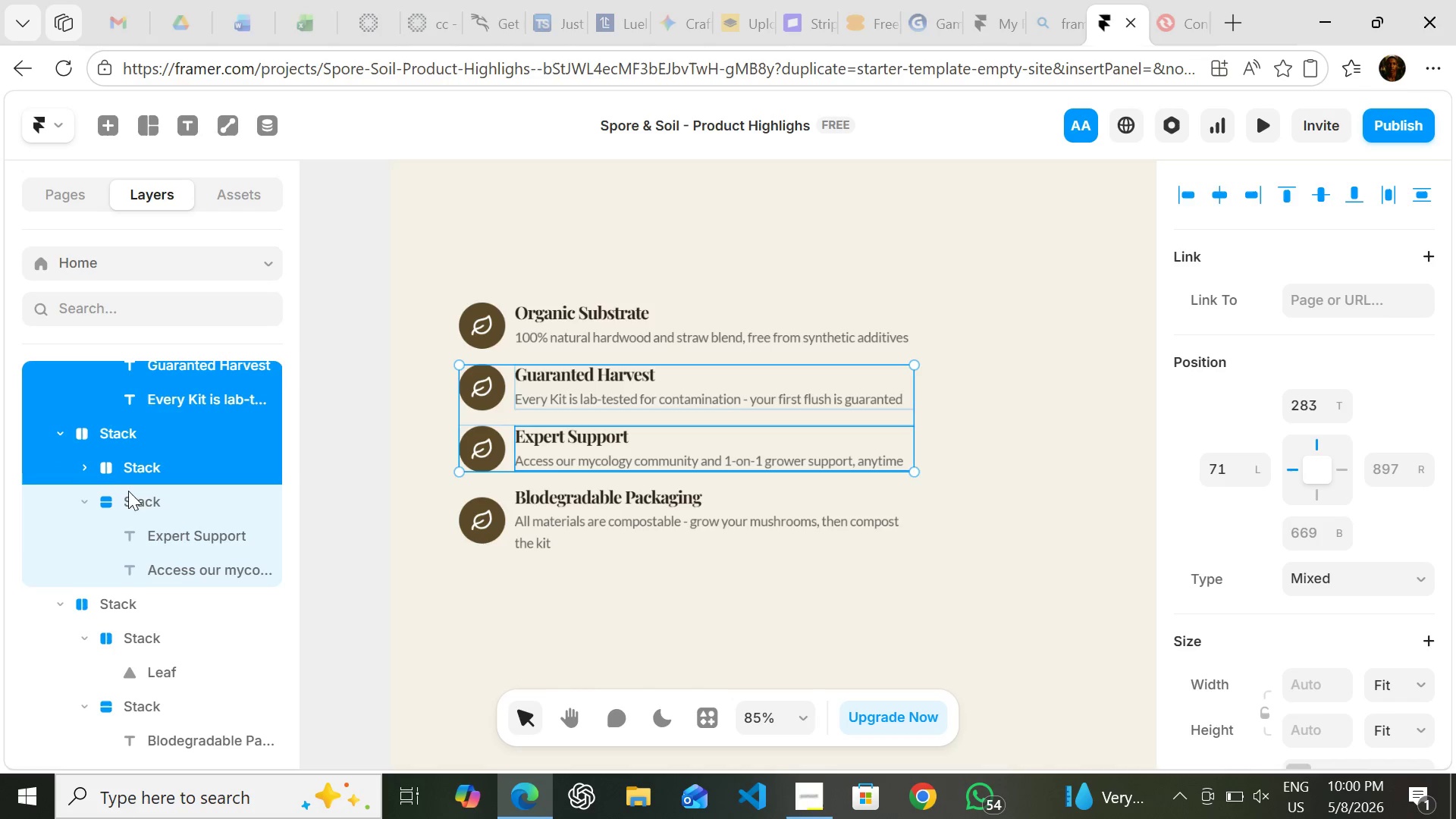 
hold_key(key=ShiftLeft, duration=1.5)
left_click([127, 496])
 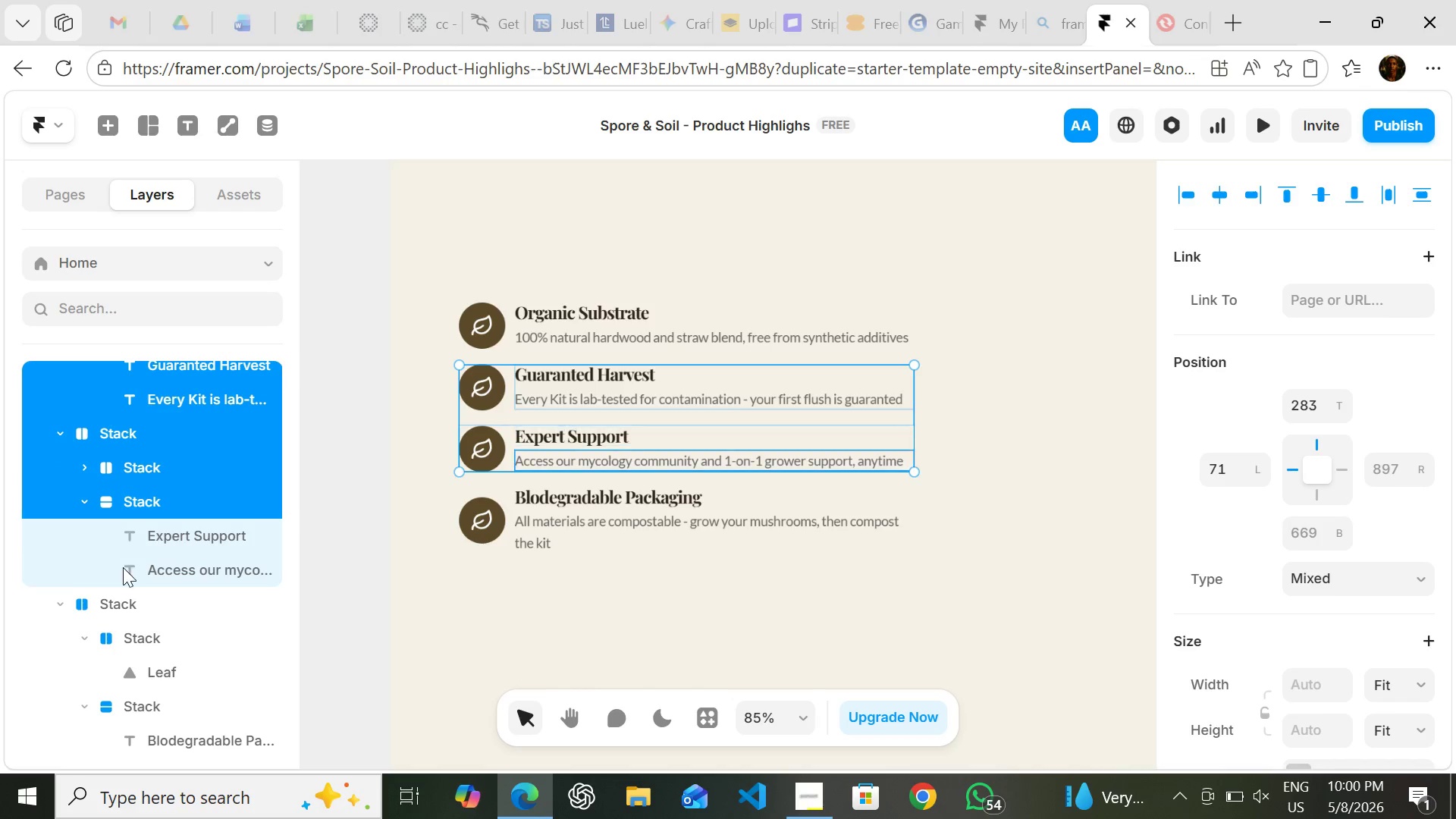 
hold_key(key=ShiftLeft, duration=1.5)
left_click([114, 607])
 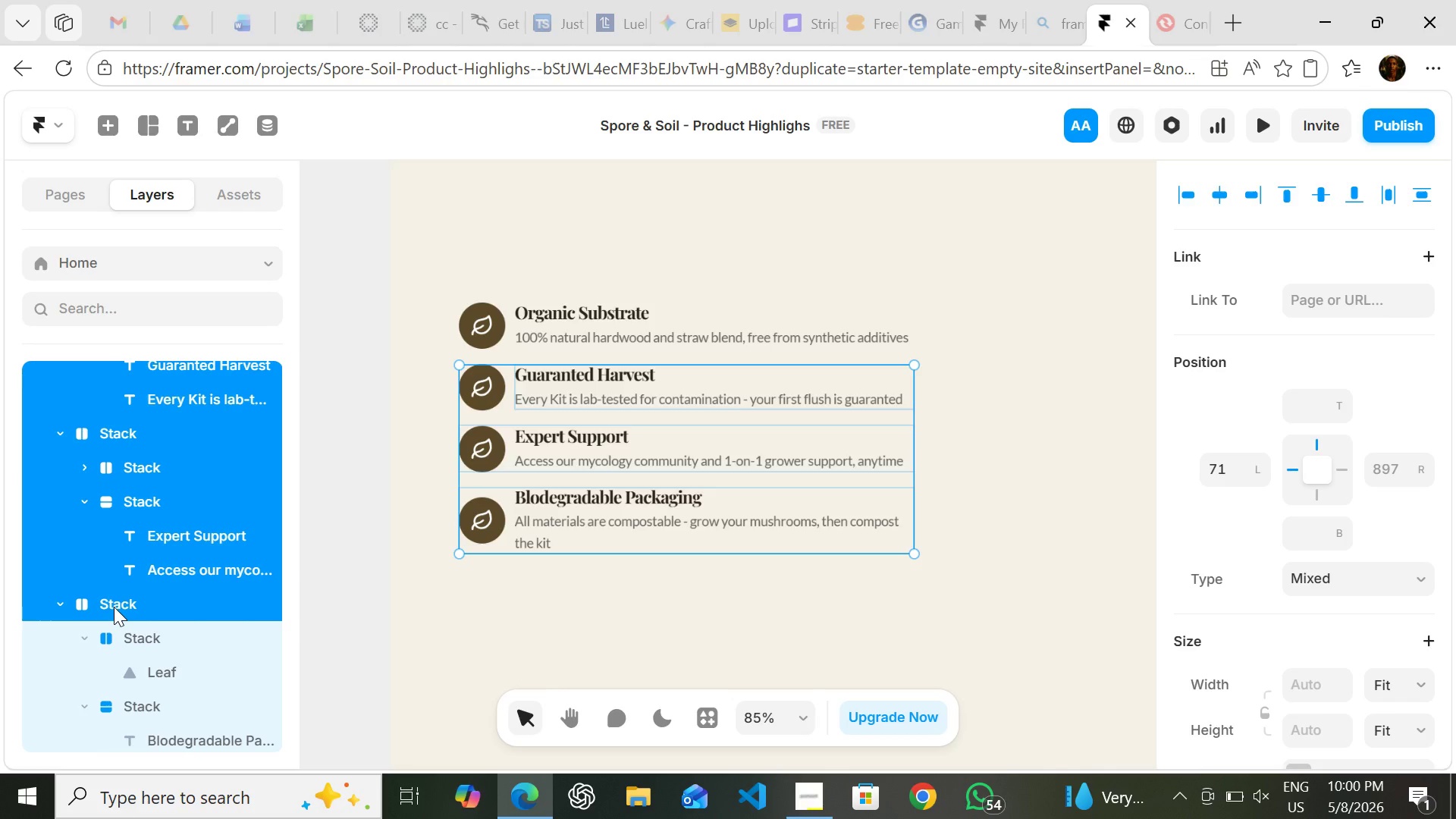 
key(Shift+ShiftLeft)
 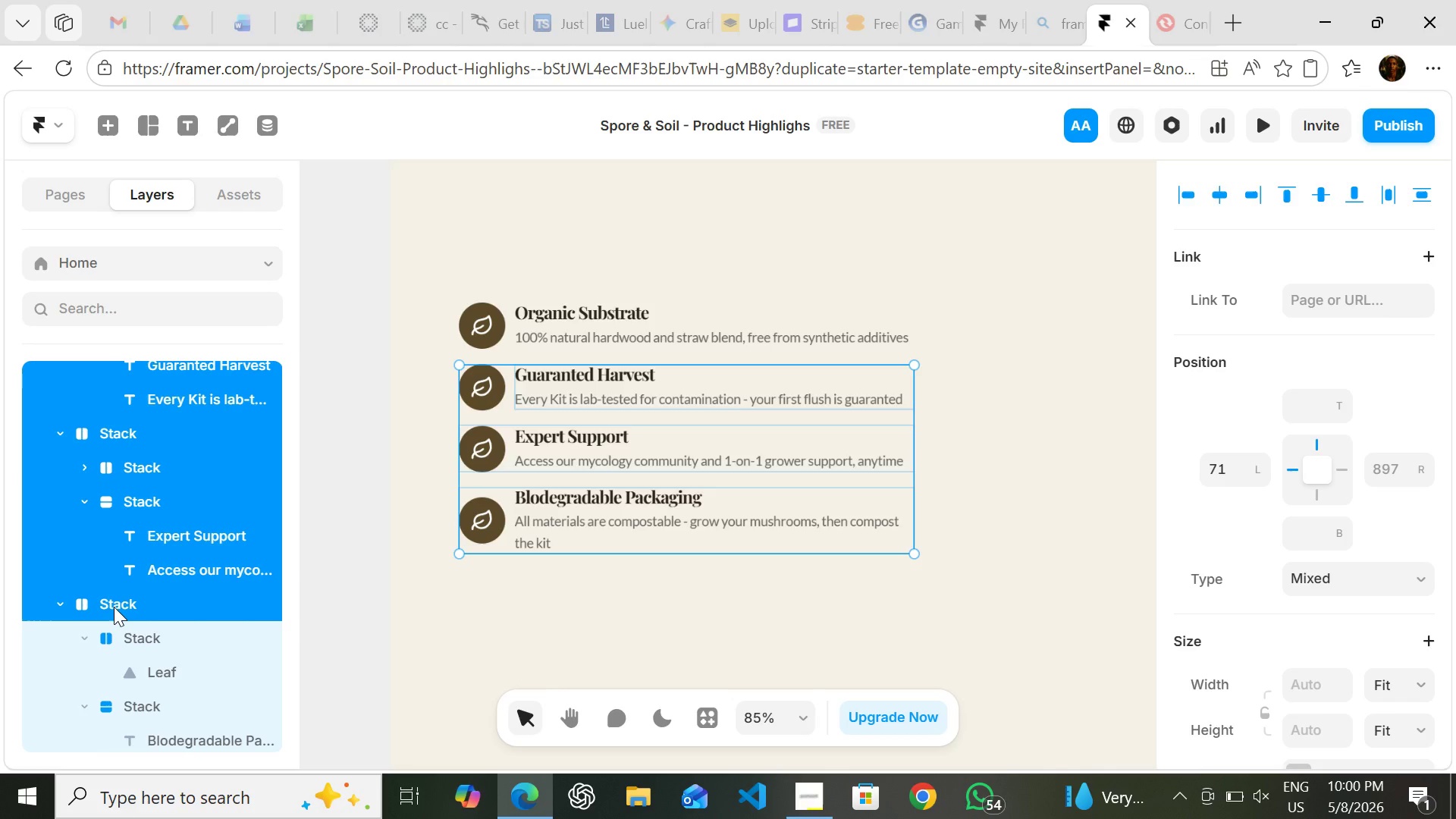 
key(Shift+ShiftLeft)
 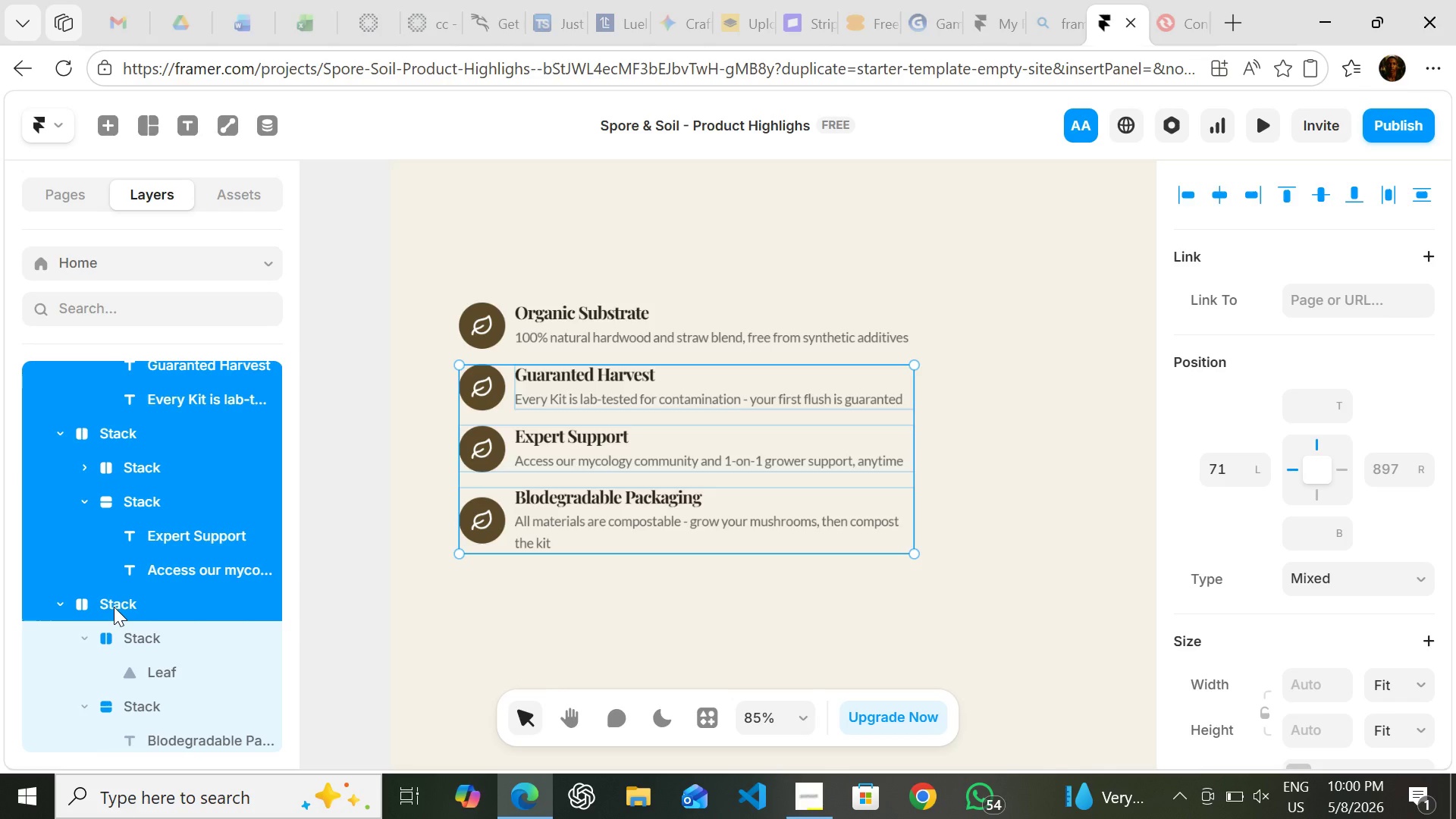 
key(Shift+ShiftLeft)
 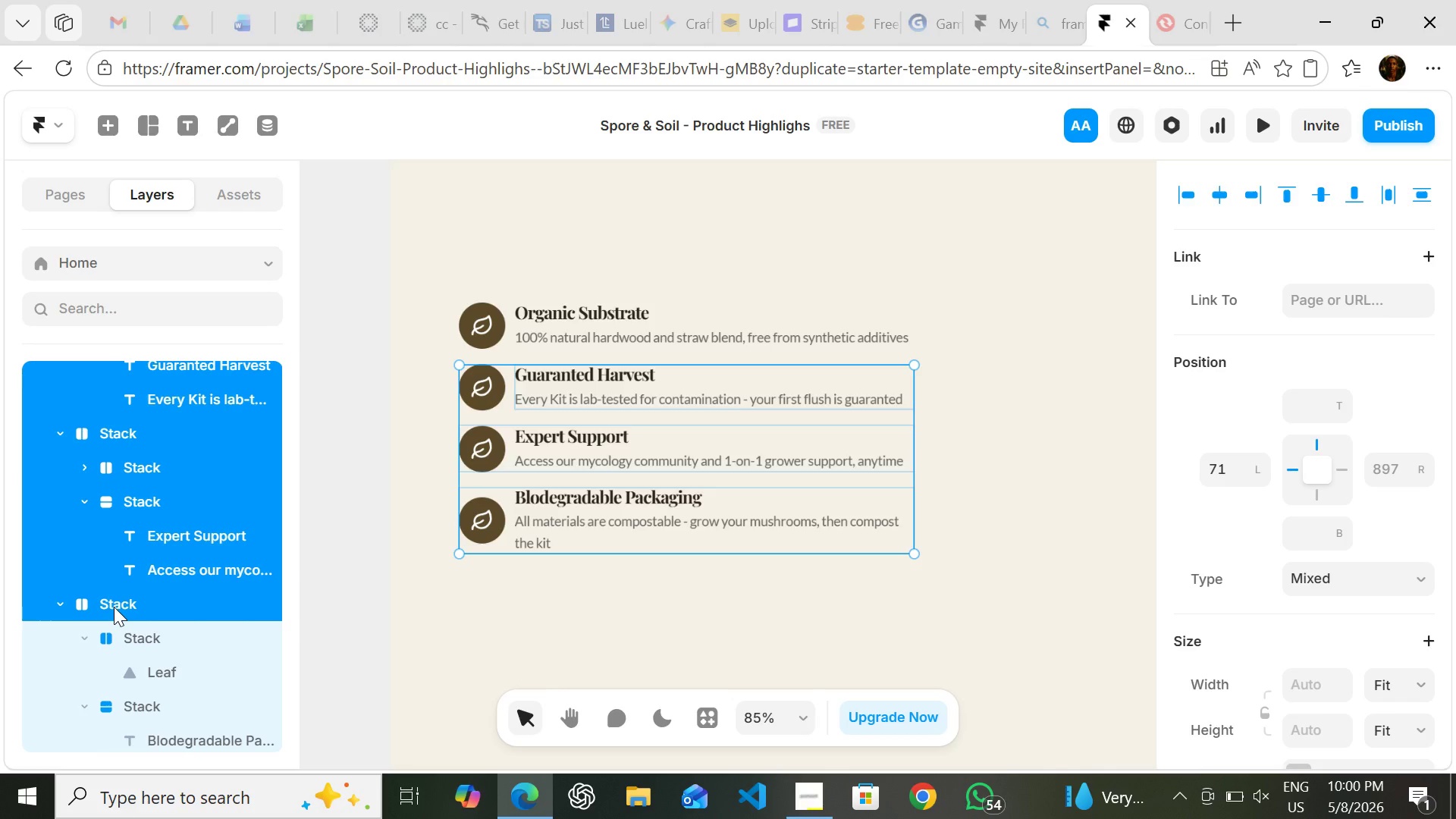 
key(Shift+ShiftLeft)
 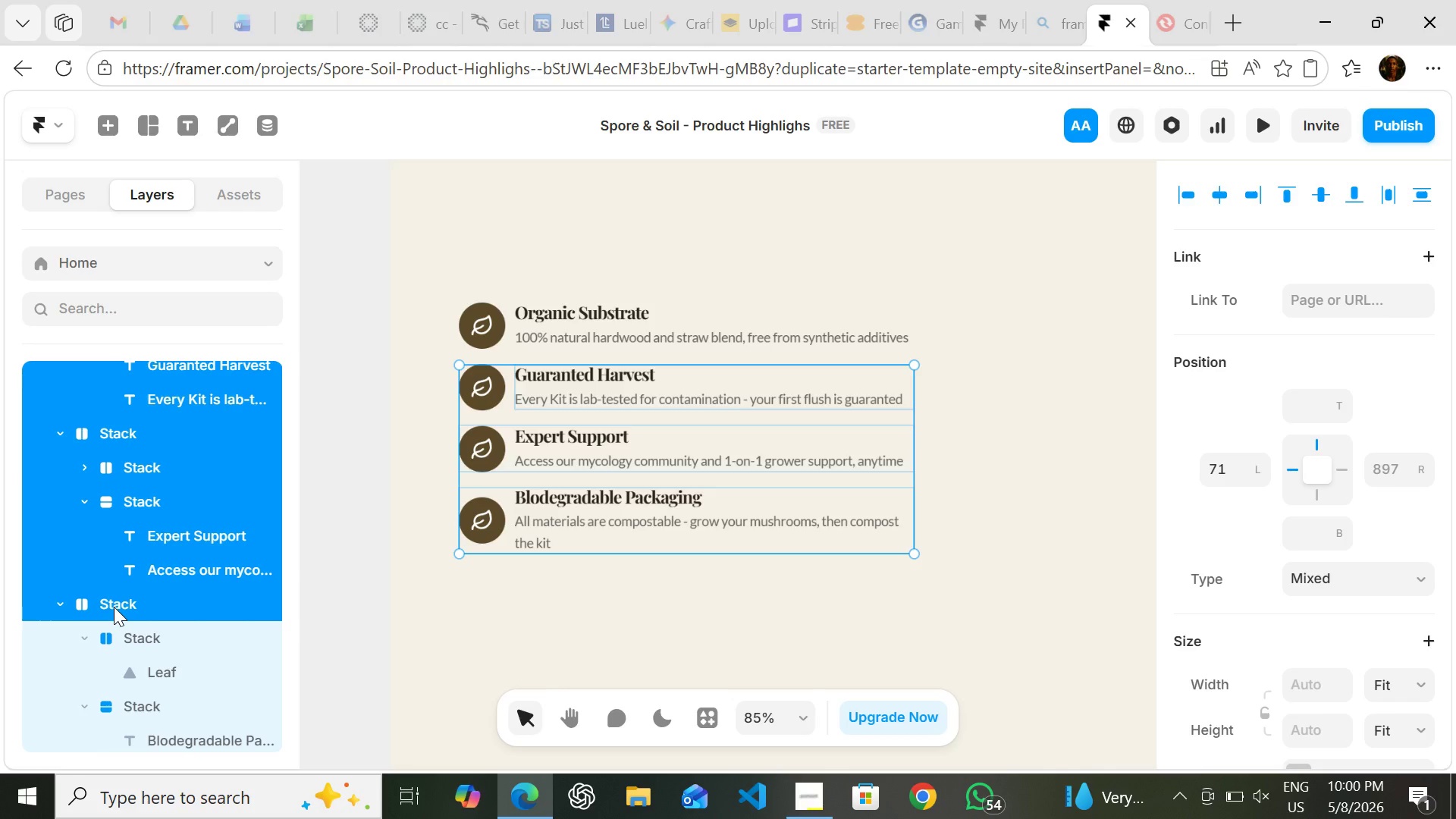 
key(Shift+ShiftLeft)
 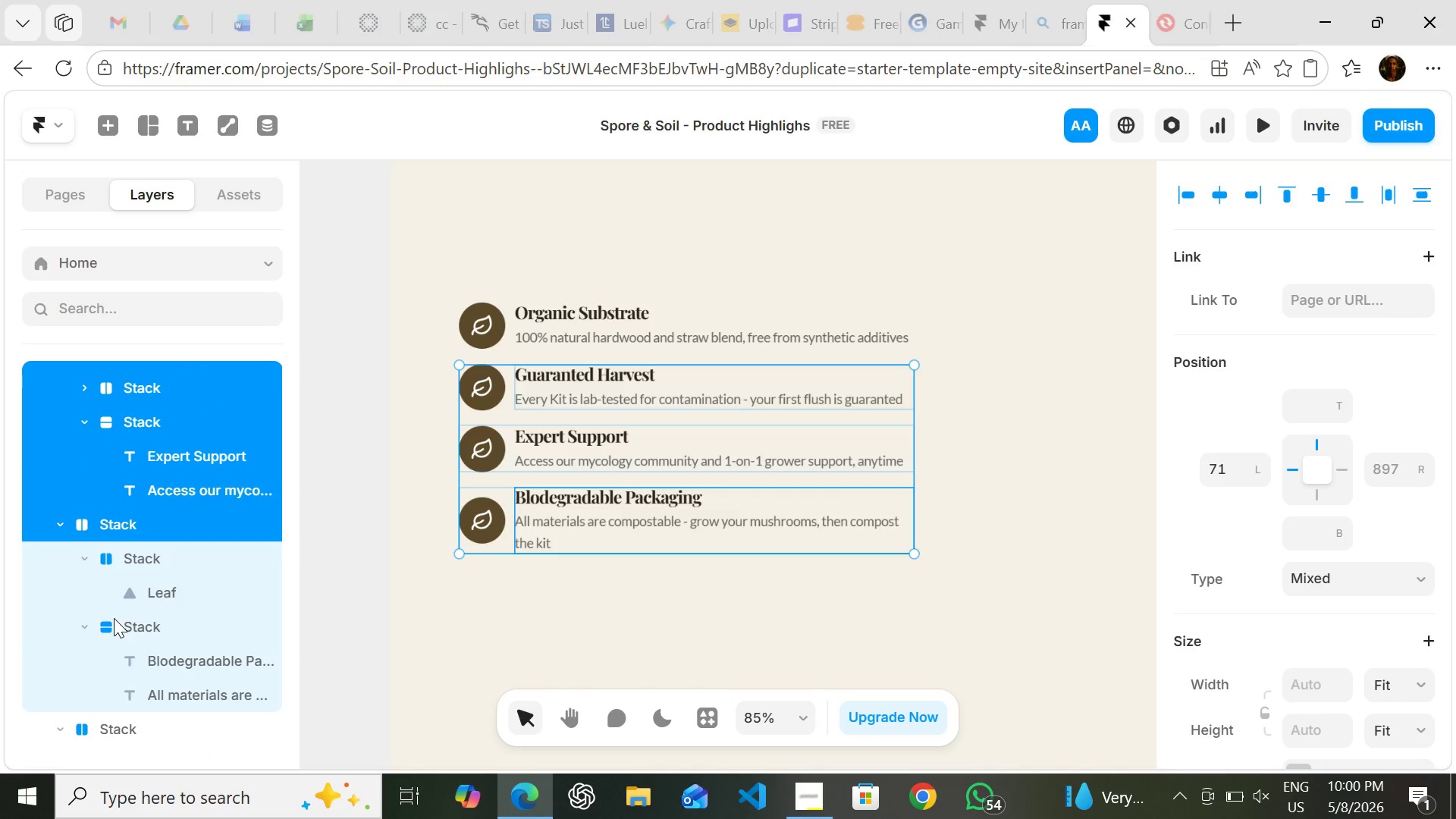 
hold_key(key=ShiftLeft, duration=1.22)
left_click([130, 551])
 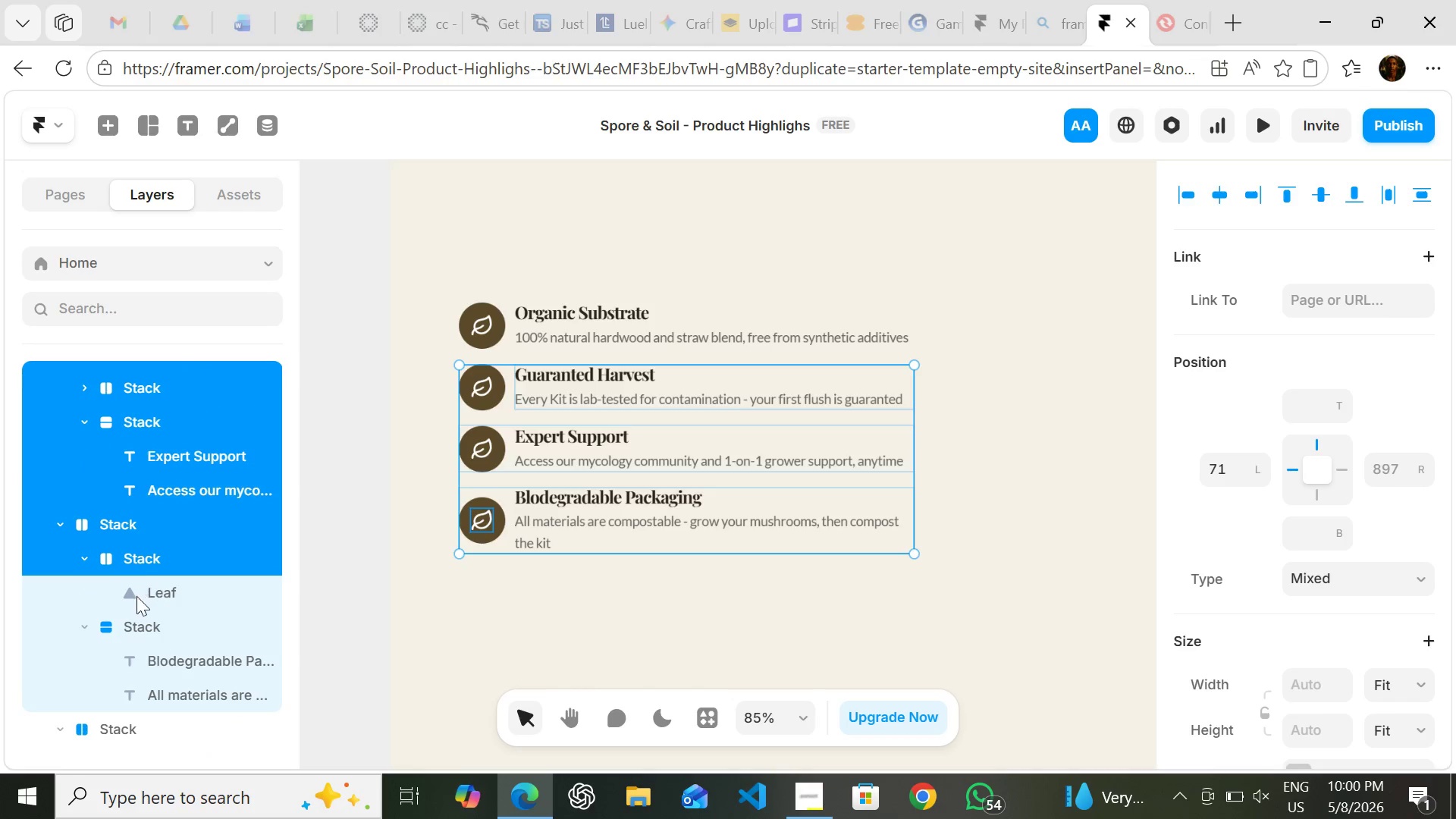 
hold_key(key=ShiftLeft, duration=0.89)
left_click([135, 624])
 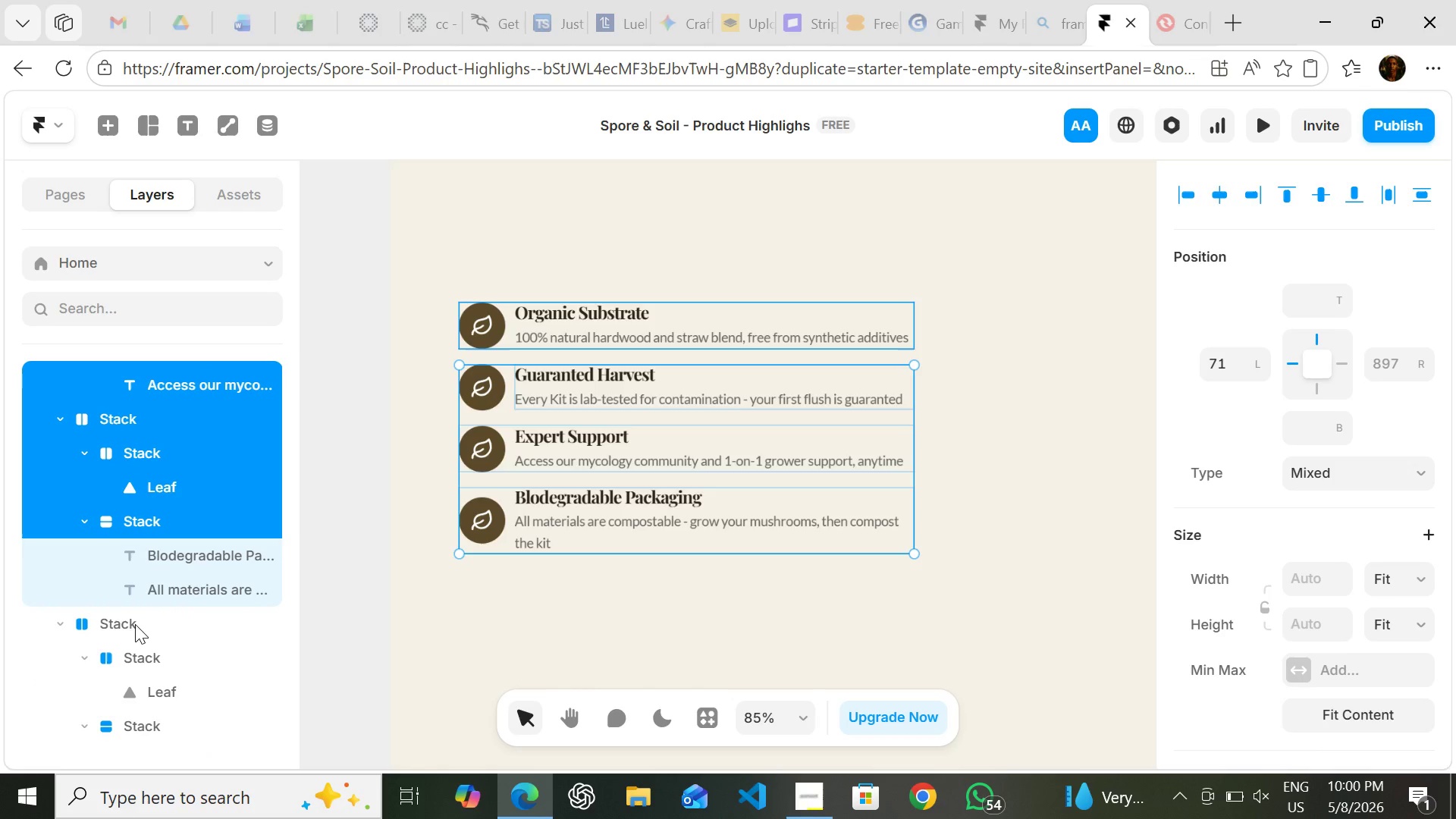 
hold_key(key=ShiftLeft, duration=0.59)
left_click([126, 627])
 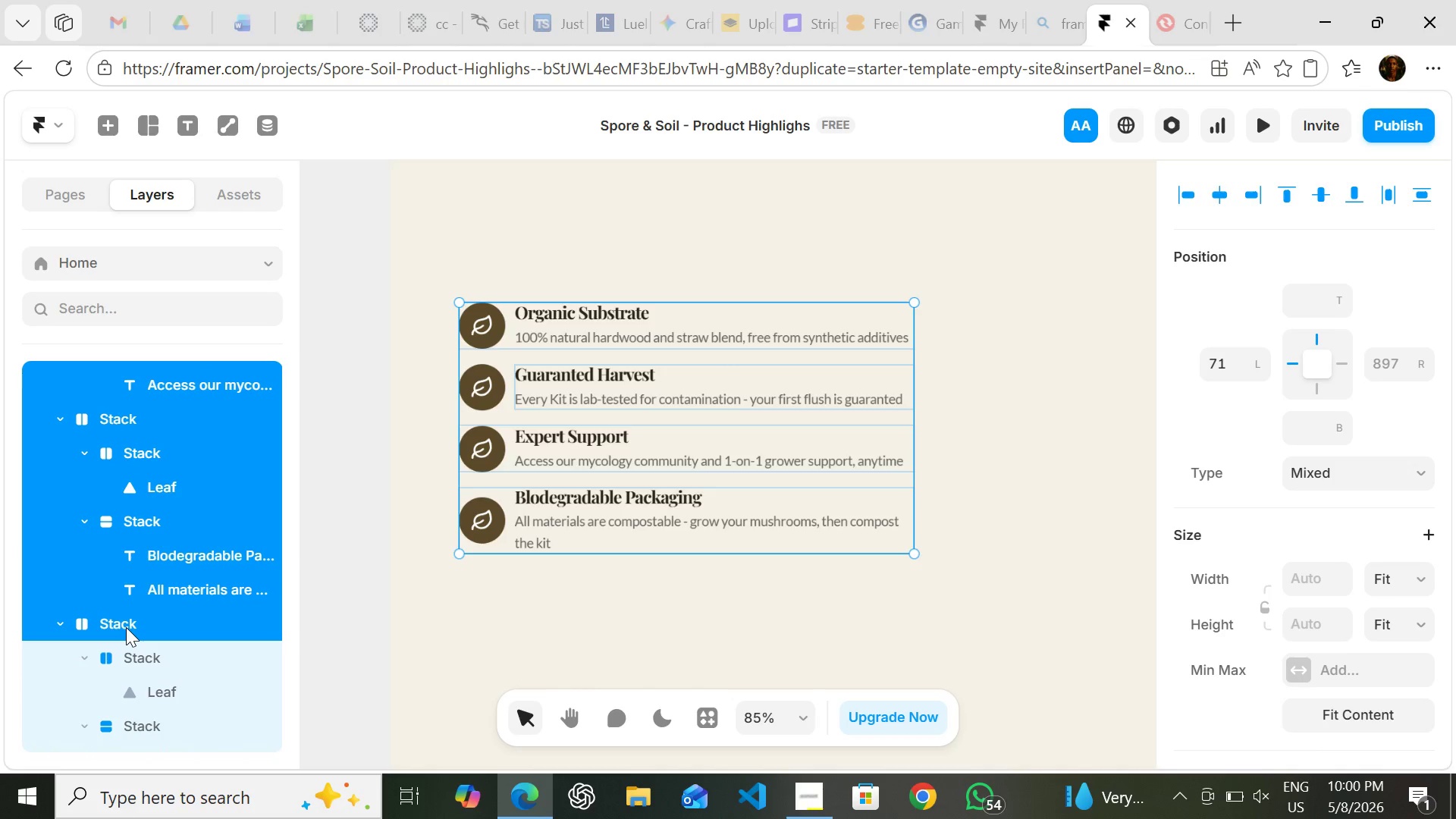 
hold_key(key=ShiftLeft, duration=1.75)
 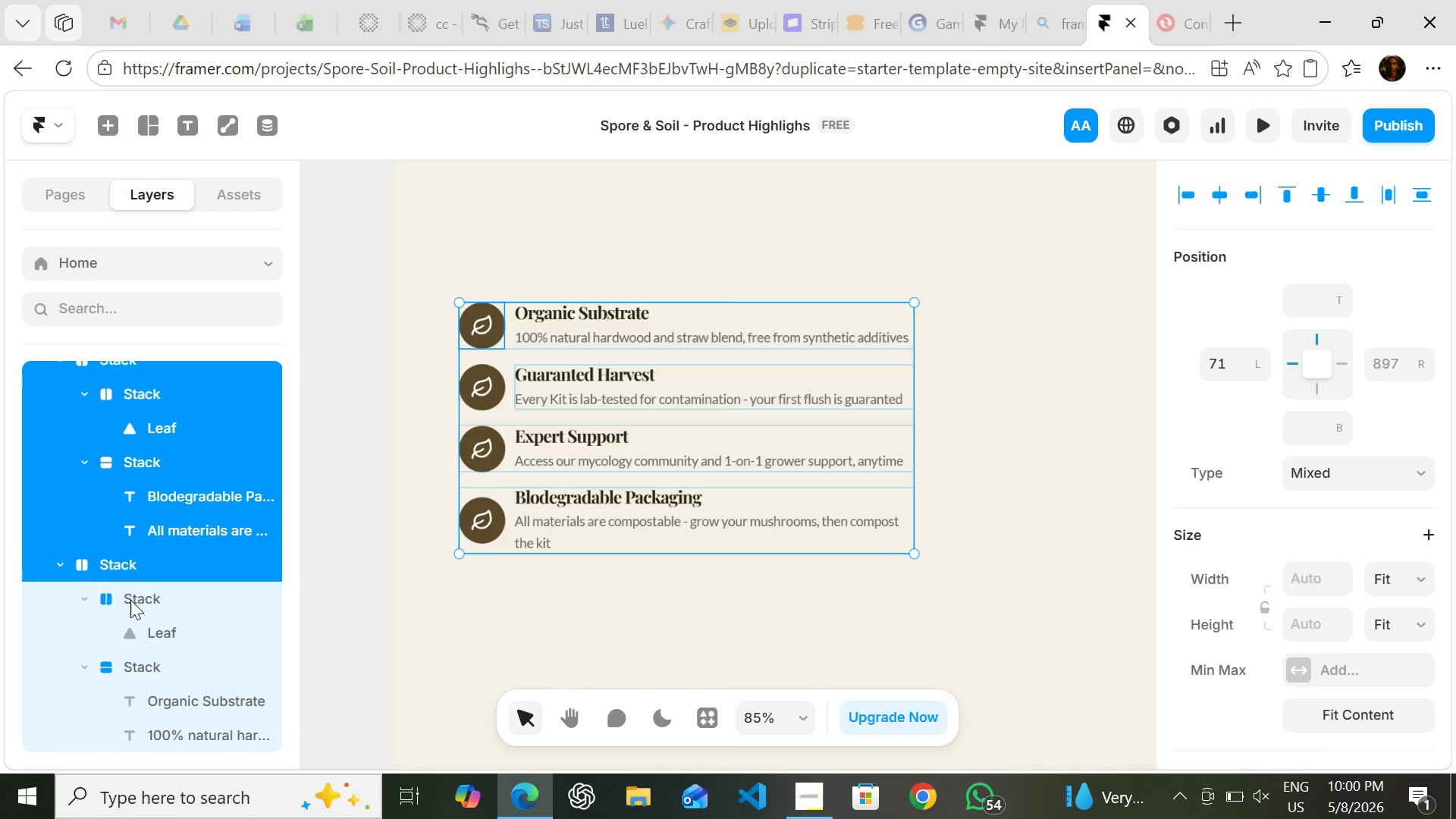 
hold_key(key=ShiftLeft, duration=0.91)
left_click([130, 600])
 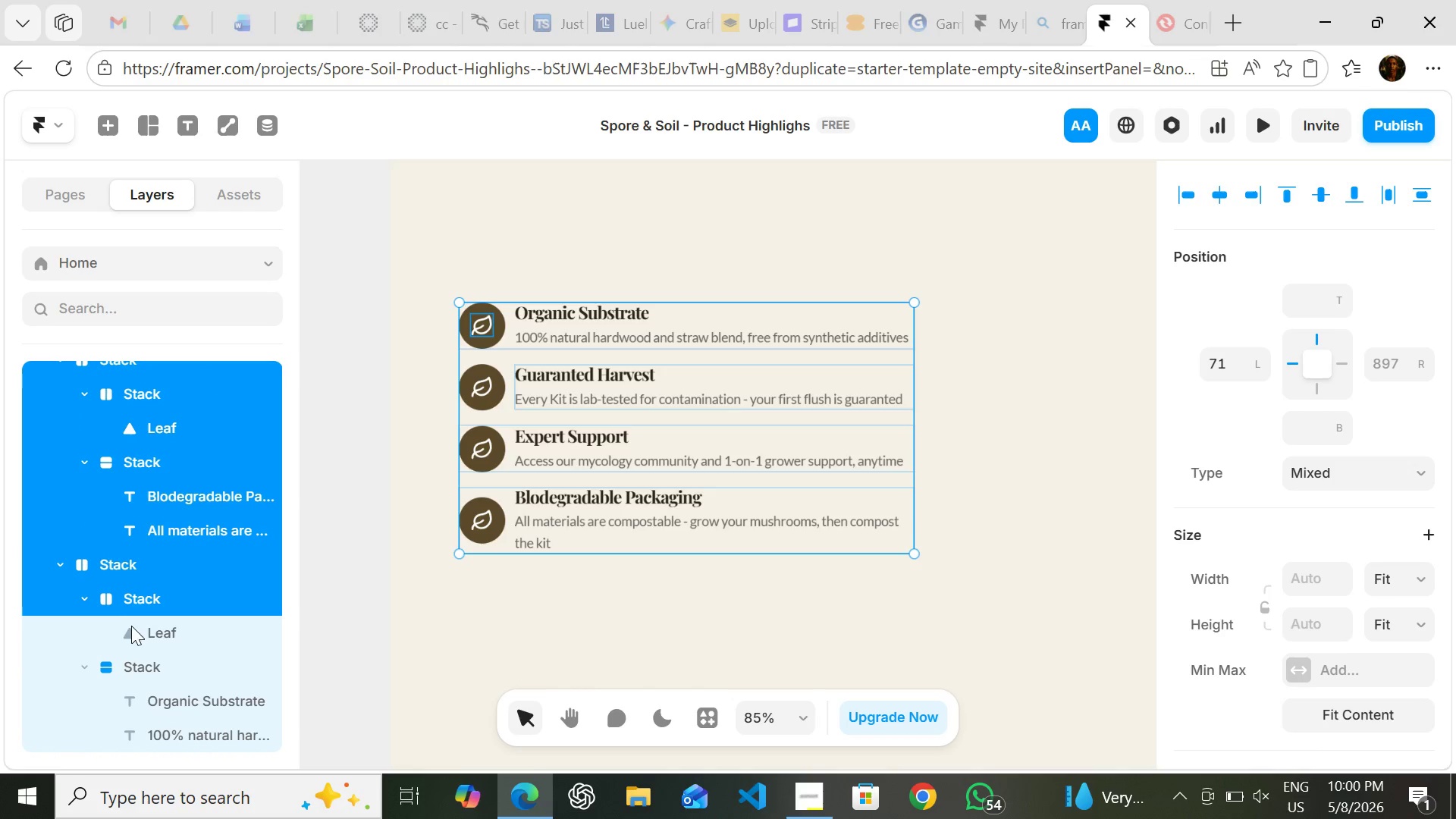 
hold_key(key=ShiftLeft, duration=0.73)
left_click([133, 661])
 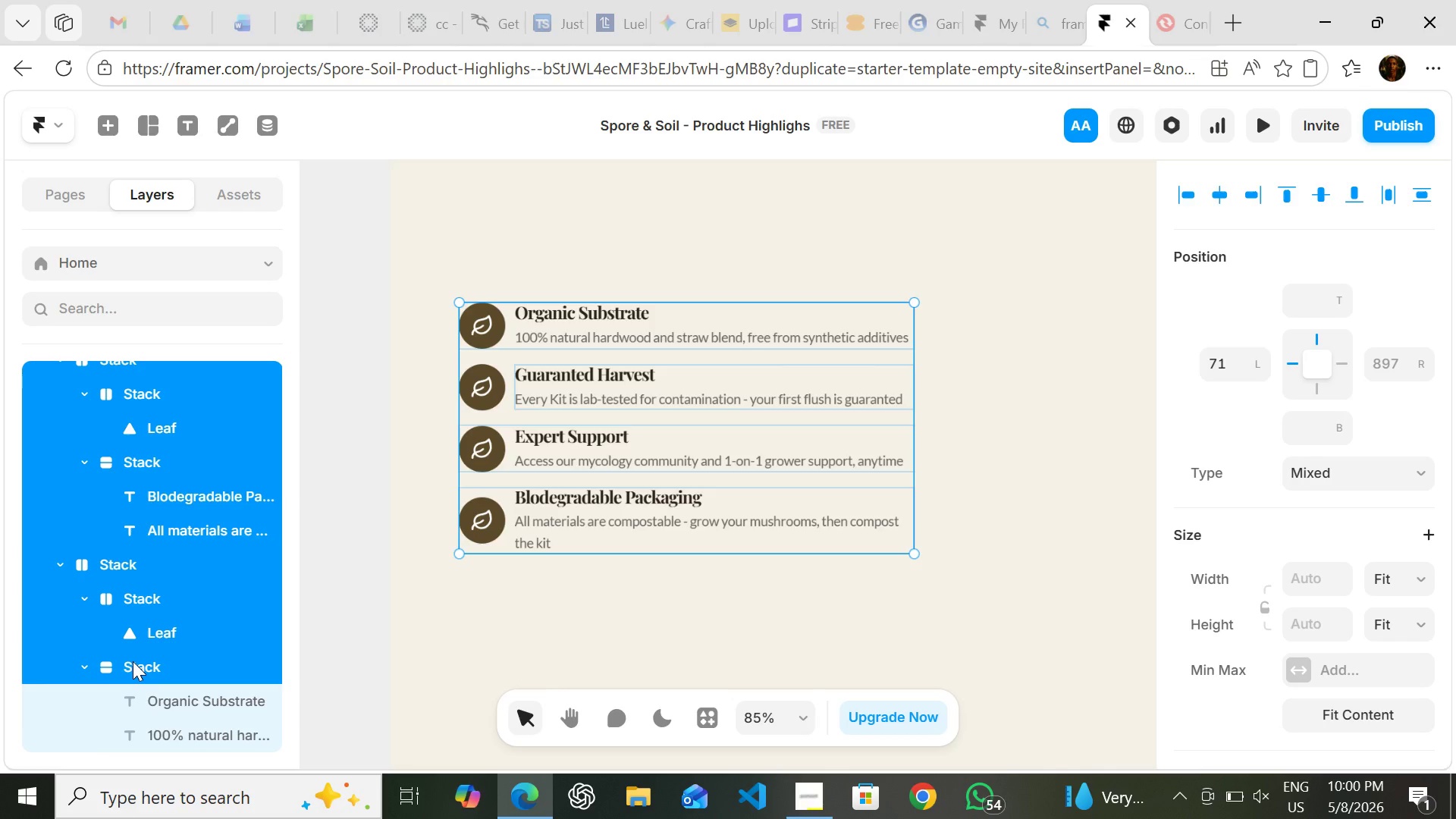 
hold_key(key=ShiftLeft, duration=1.03)
left_click([140, 701])
 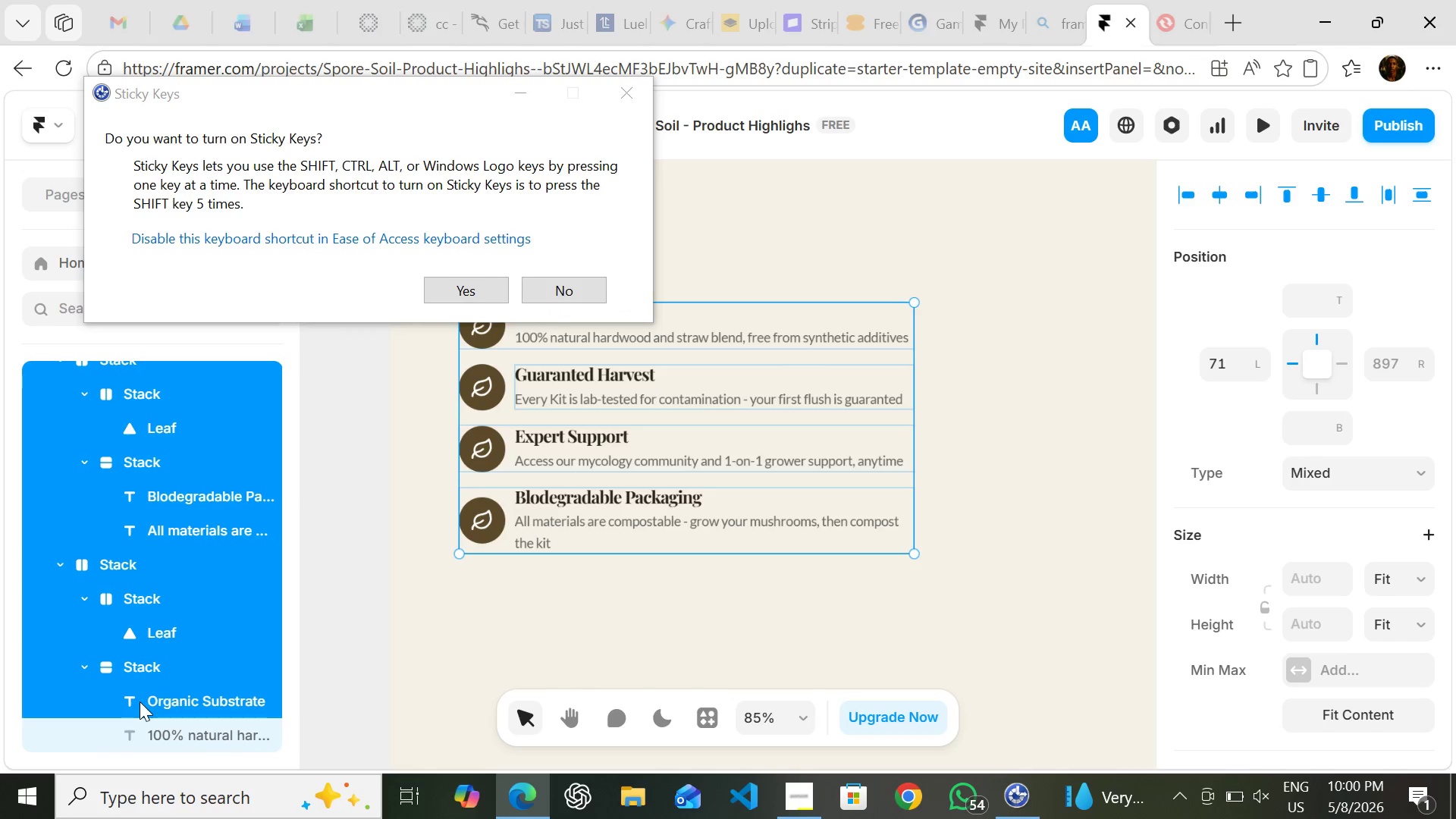 
hold_key(key=ShiftLeft, duration=2.56)
 